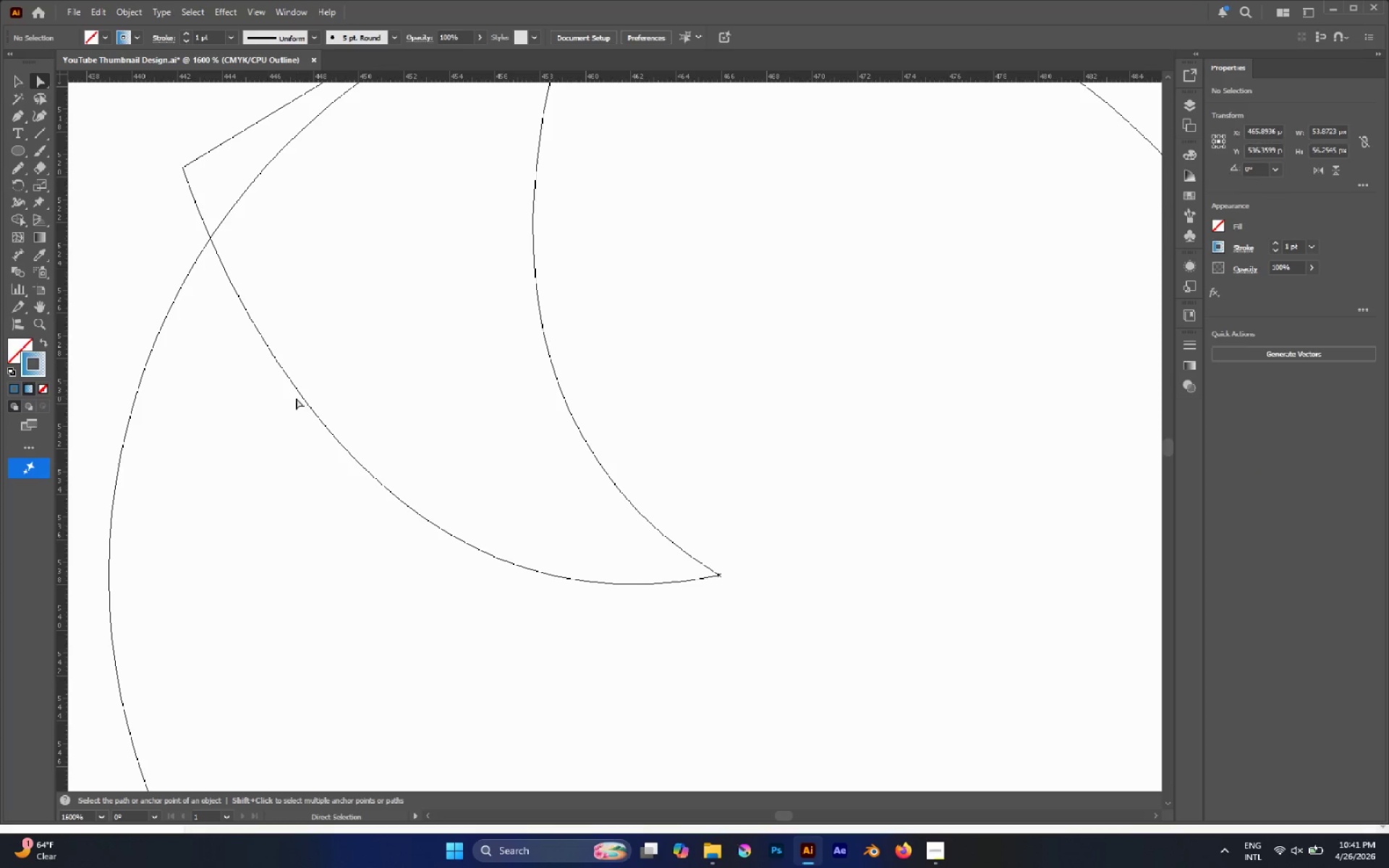 
hold_key(key=AltLeft, duration=1.11)
left_click([302, 399])
 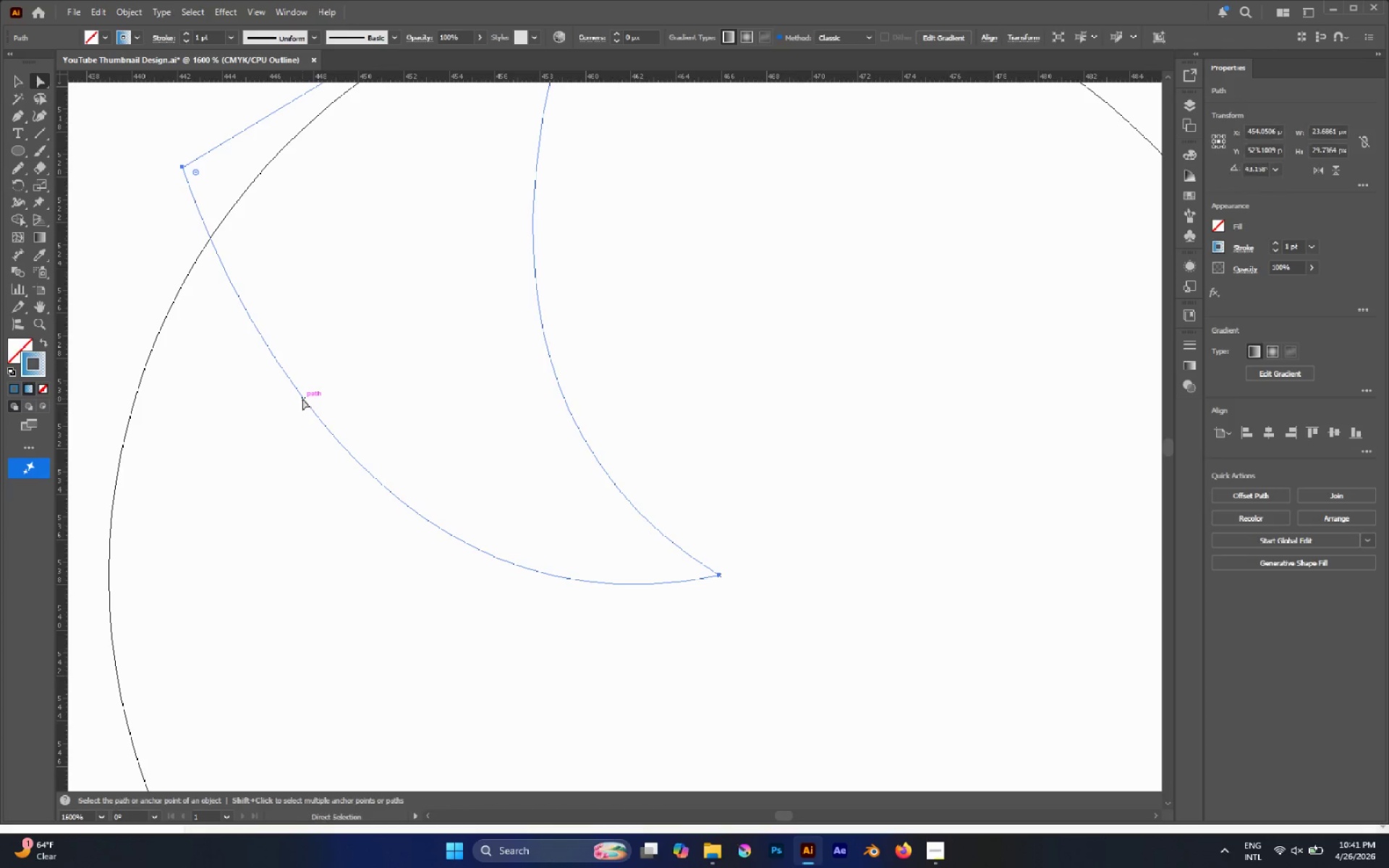 
left_click_drag(start_coordinate=[302, 399], to_coordinate=[271, 434])
 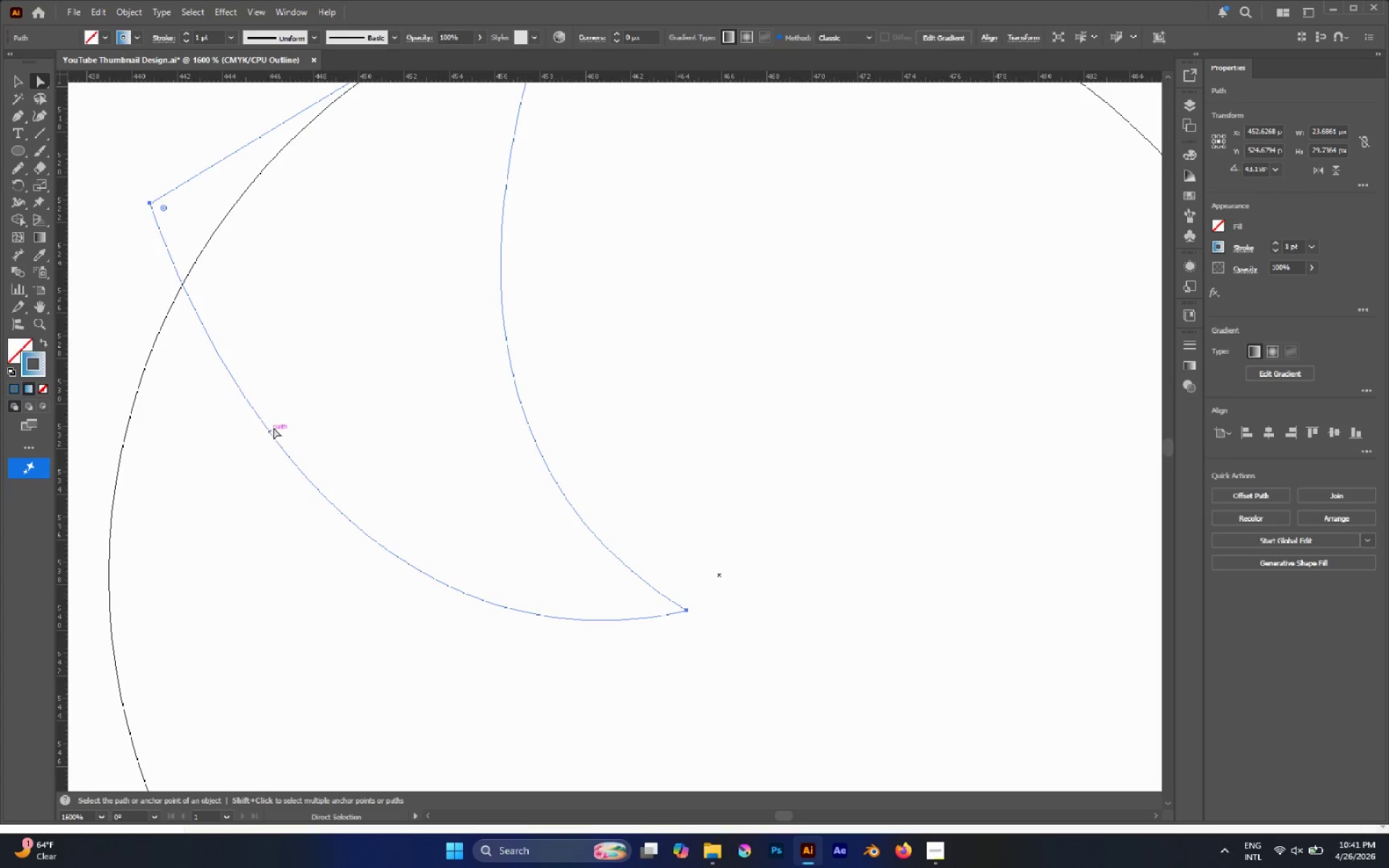 
key(Control+Z)
 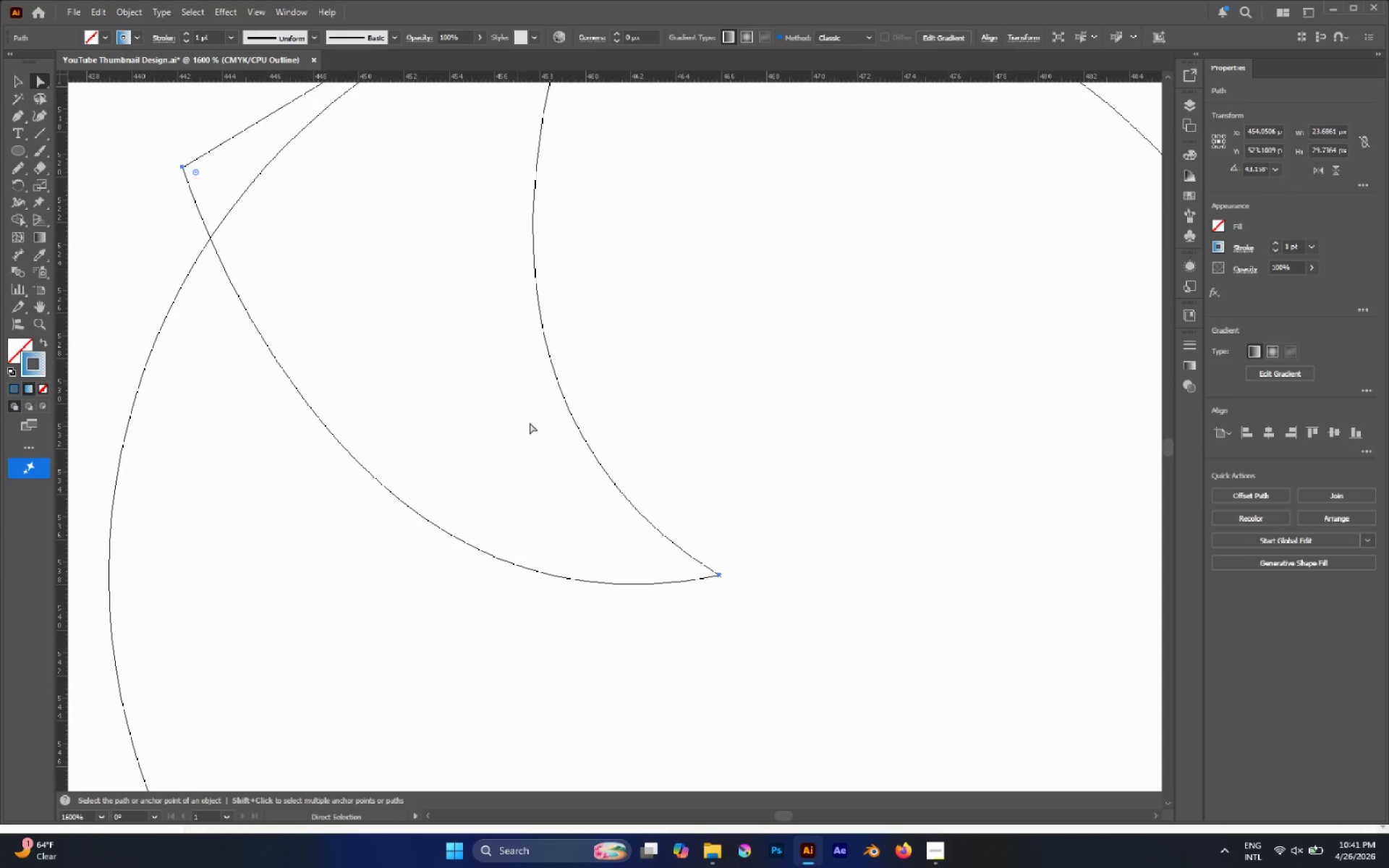 
left_click([540, 422])
 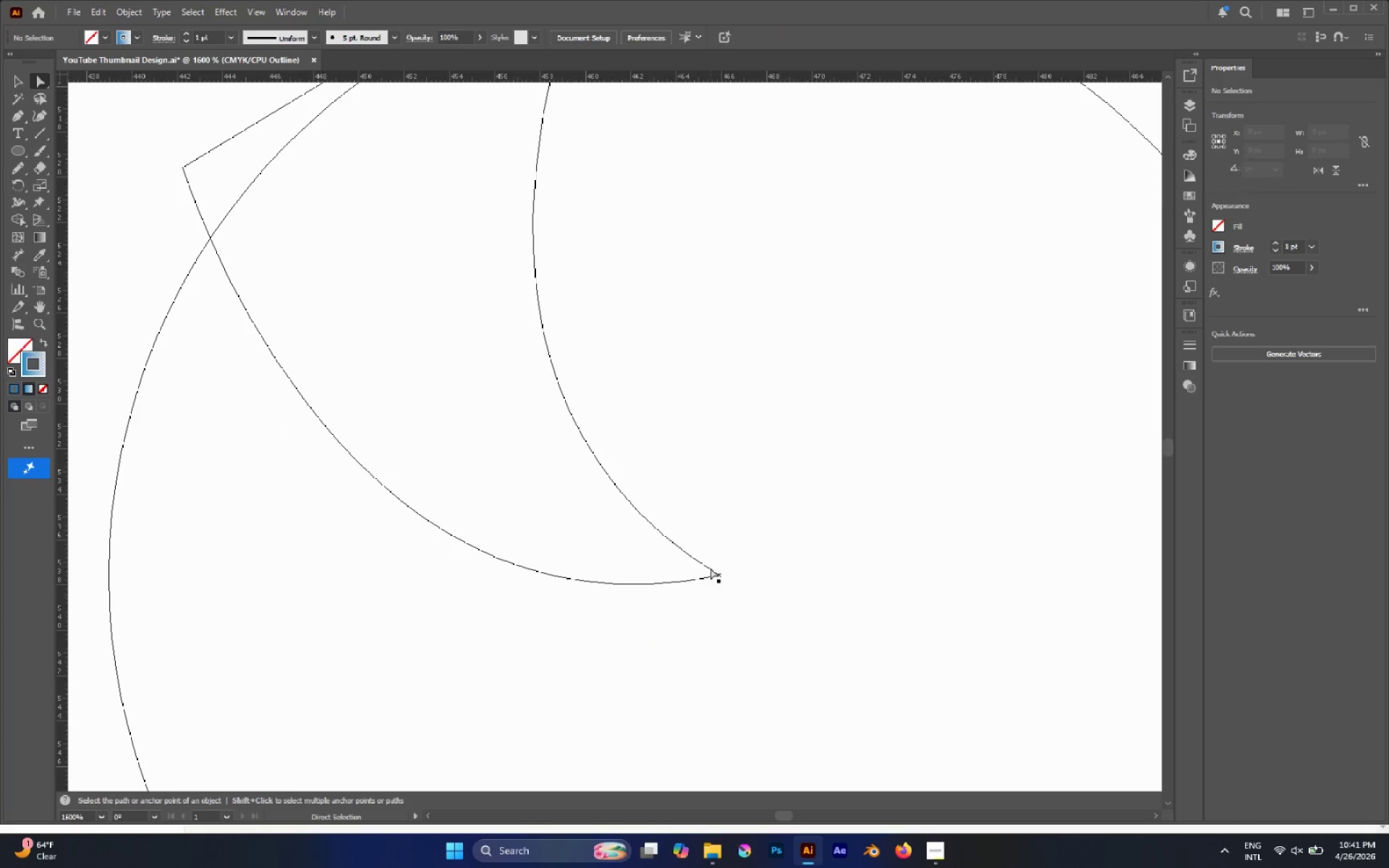 
left_click_drag(start_coordinate=[710, 570], to_coordinate=[712, 547])
 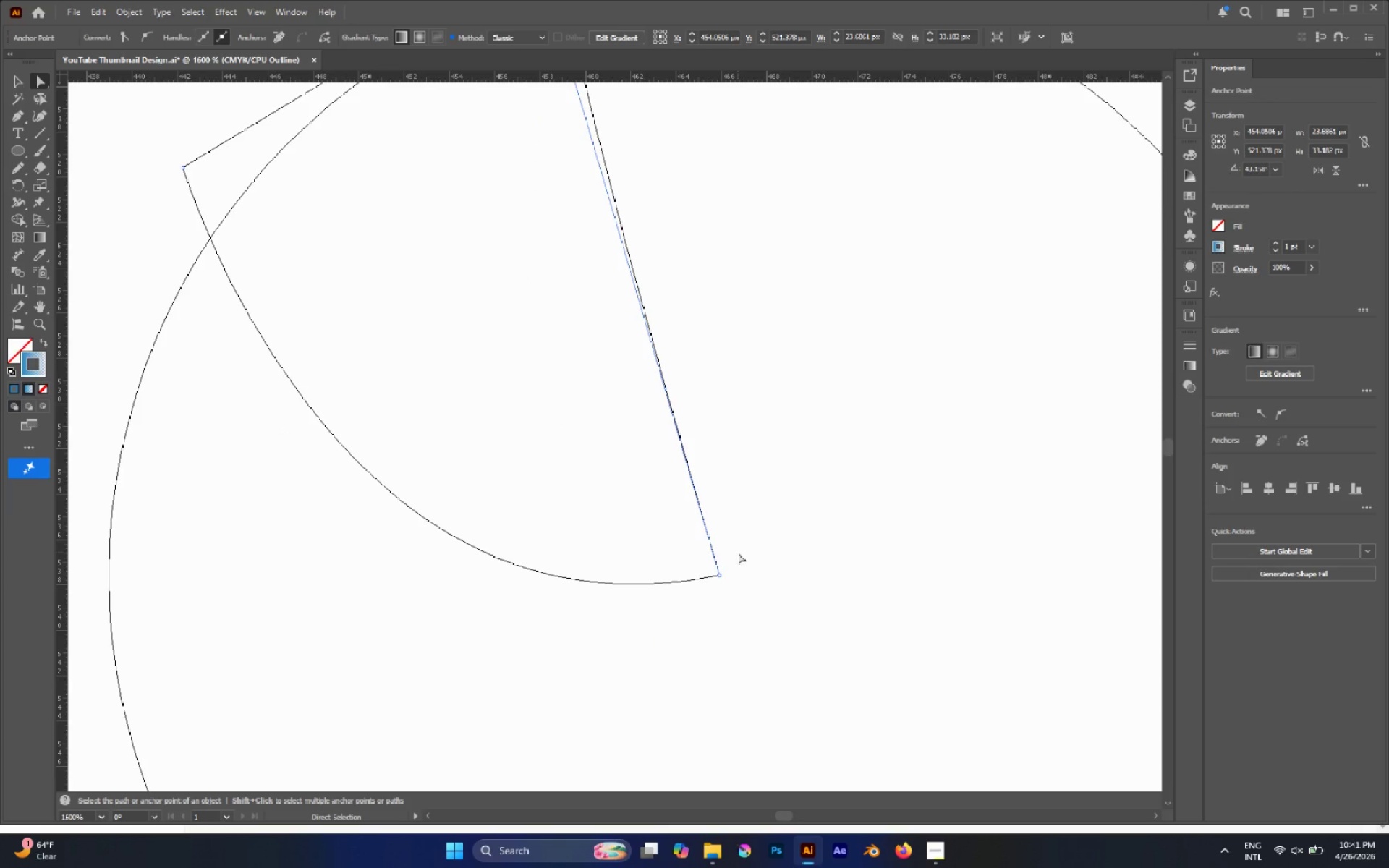 
key(Control+Z)
 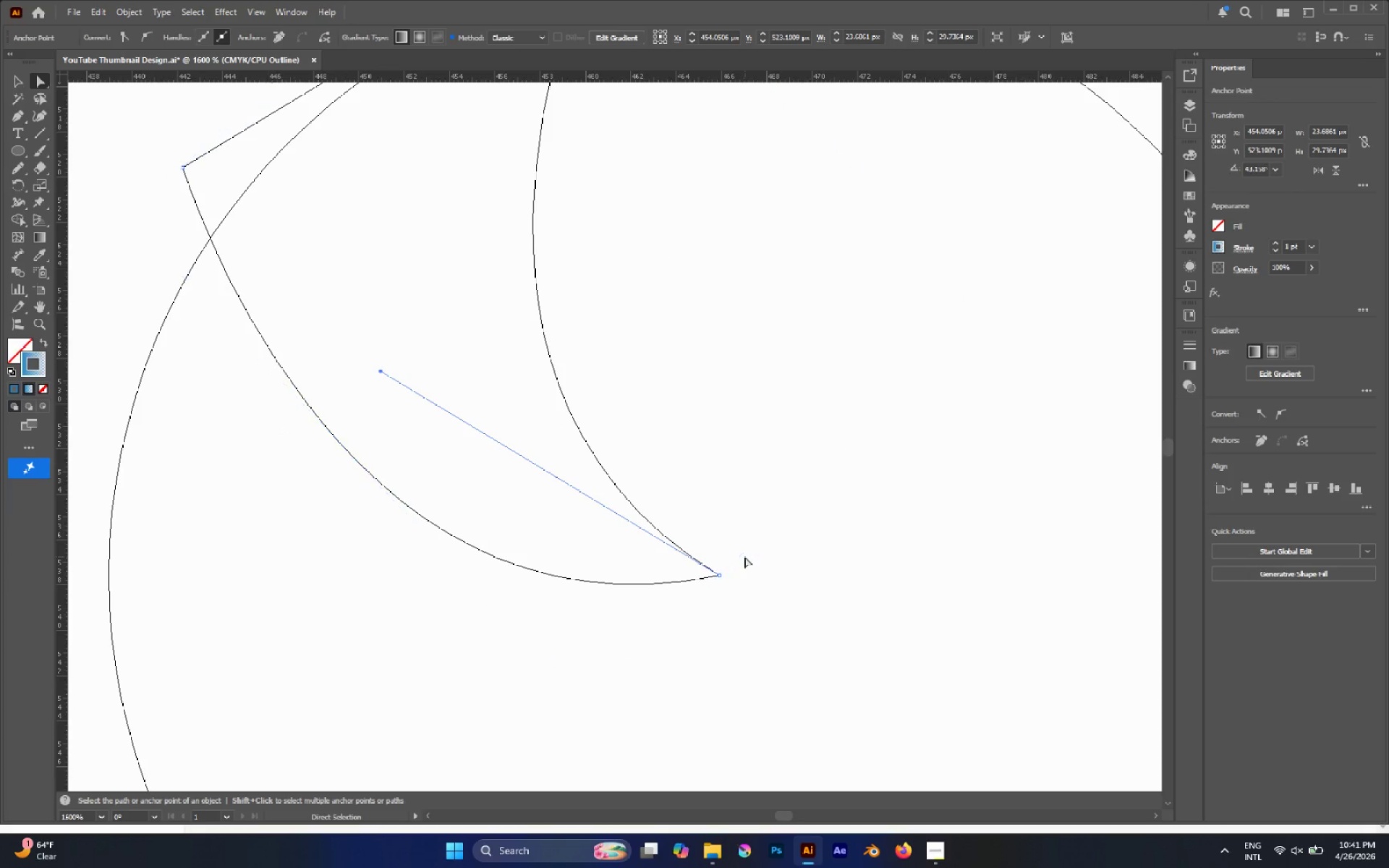 
left_click([744, 557])
 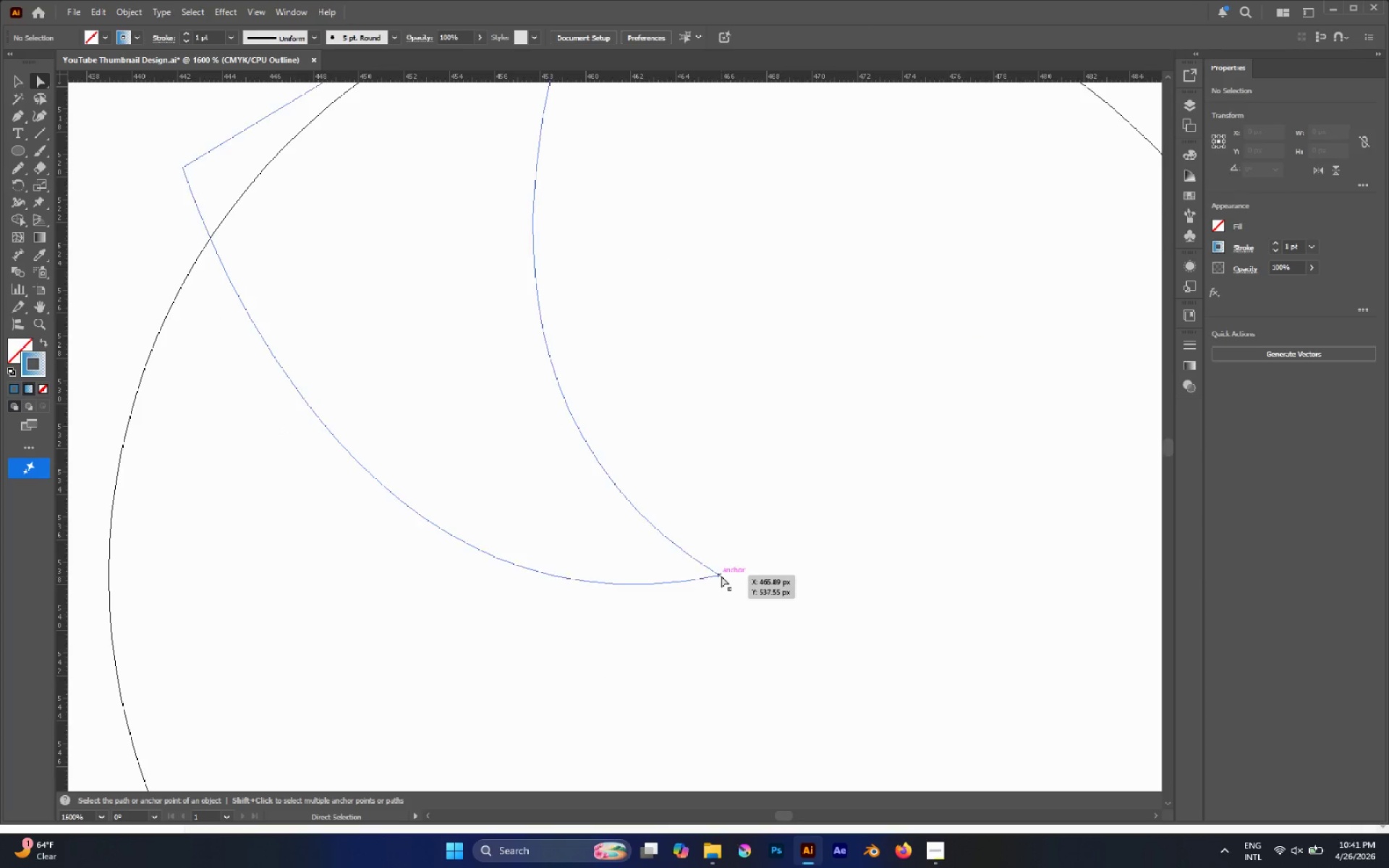 
left_click_drag(start_coordinate=[721, 576], to_coordinate=[732, 598])
 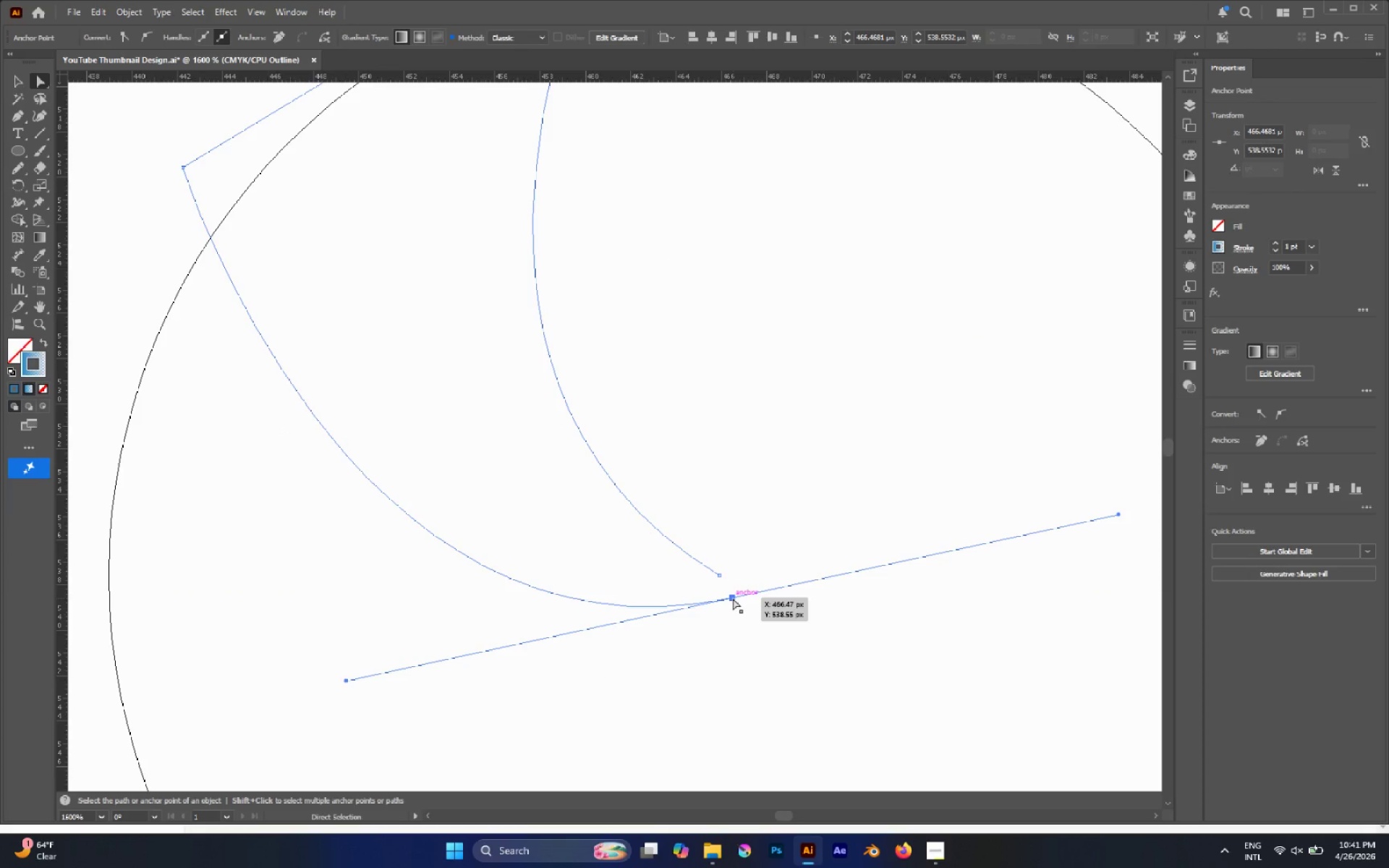 
hold_key(key=ControlLeft, duration=1.05)
 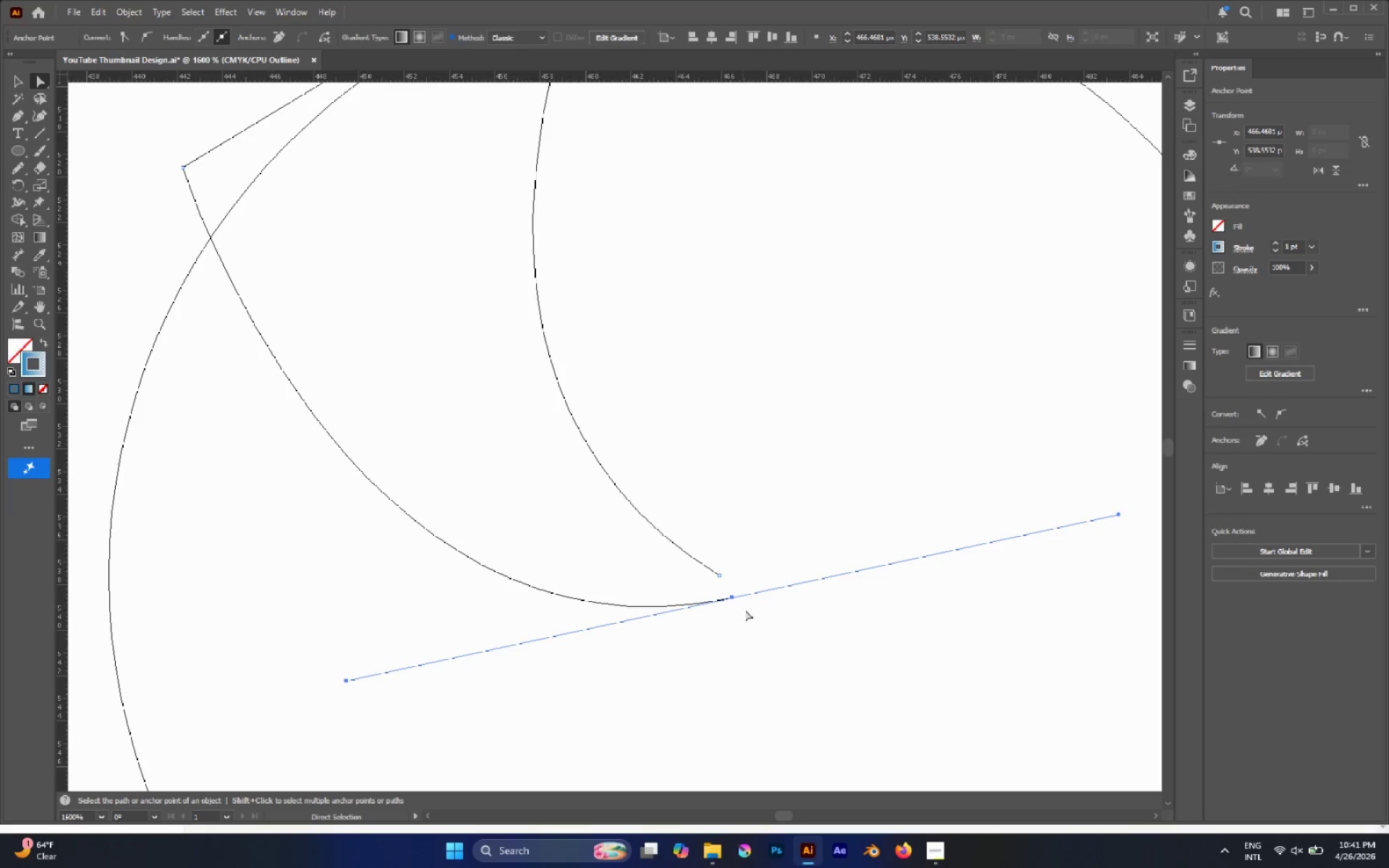 
left_click_drag(start_coordinate=[757, 616], to_coordinate=[713, 552])
 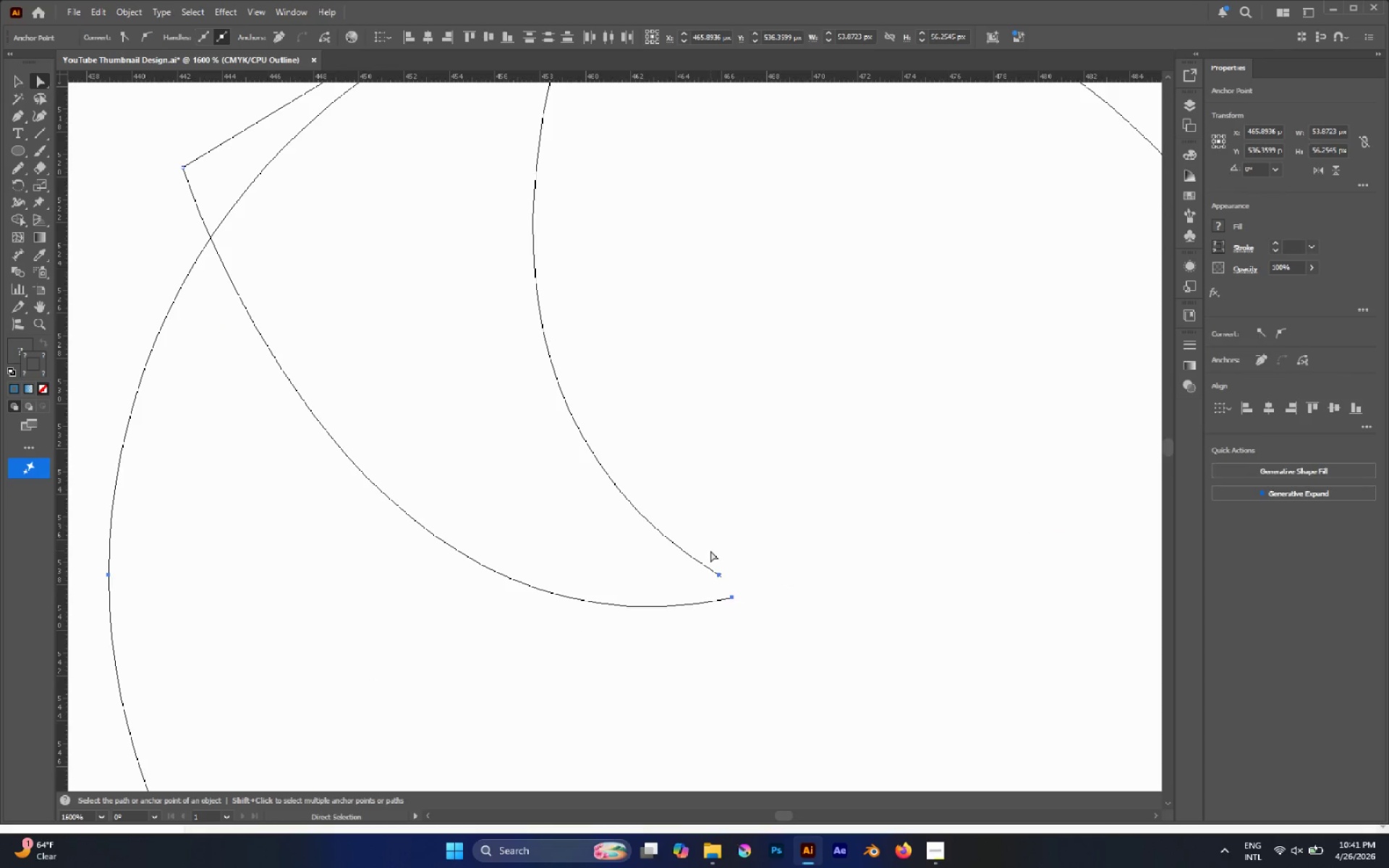 
key(Control+J)
 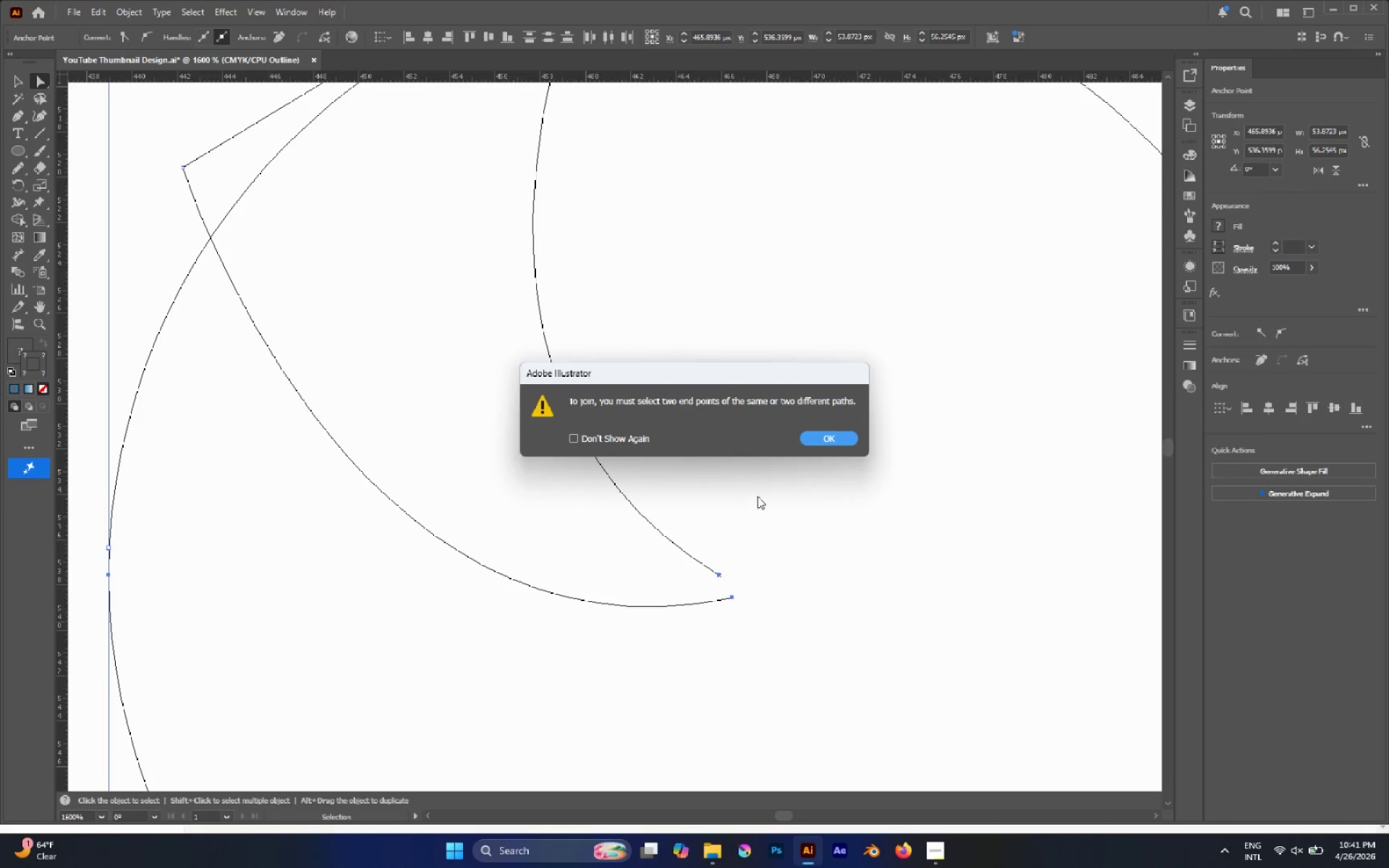 
left_click([833, 443])
 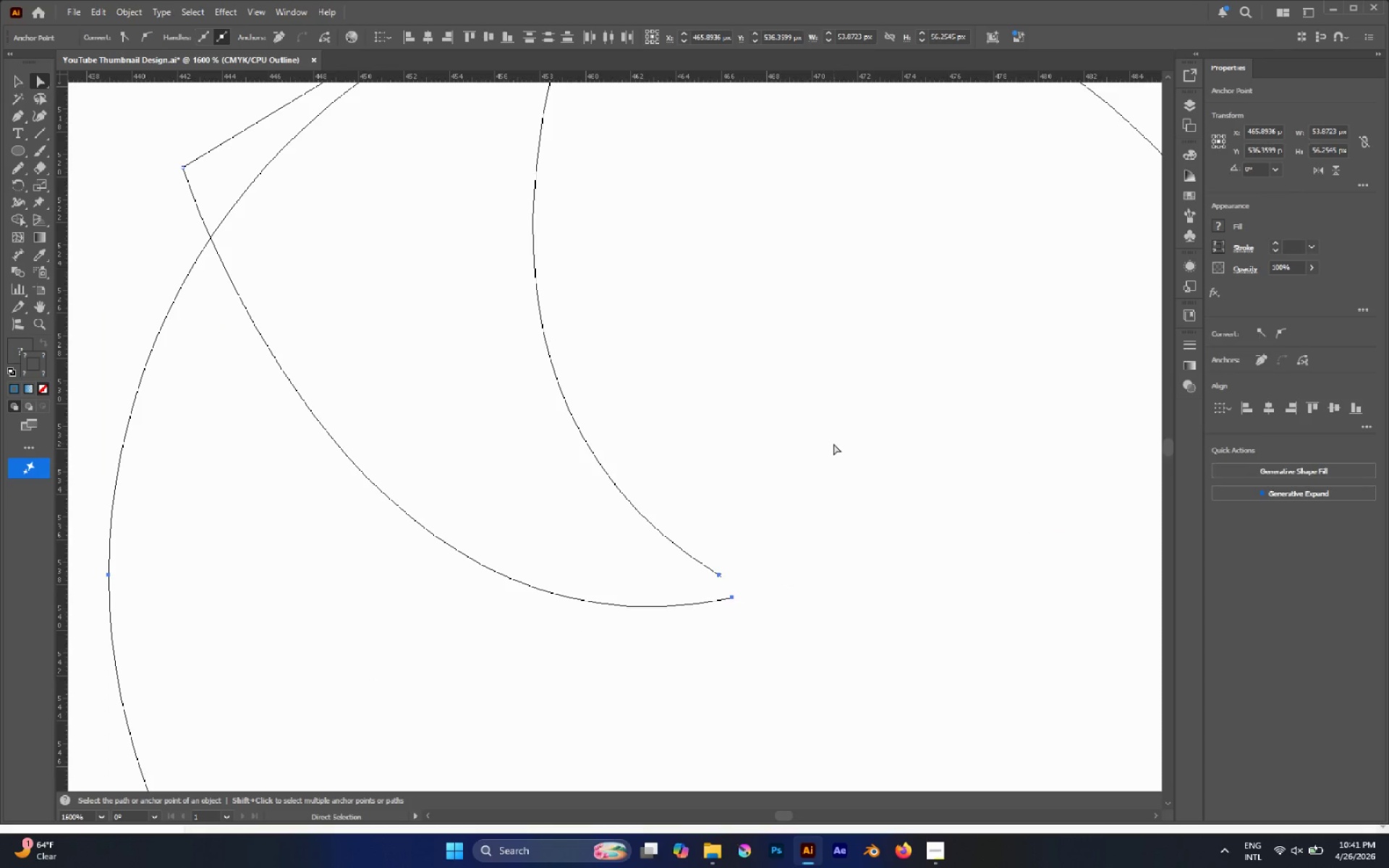 
key(P)
 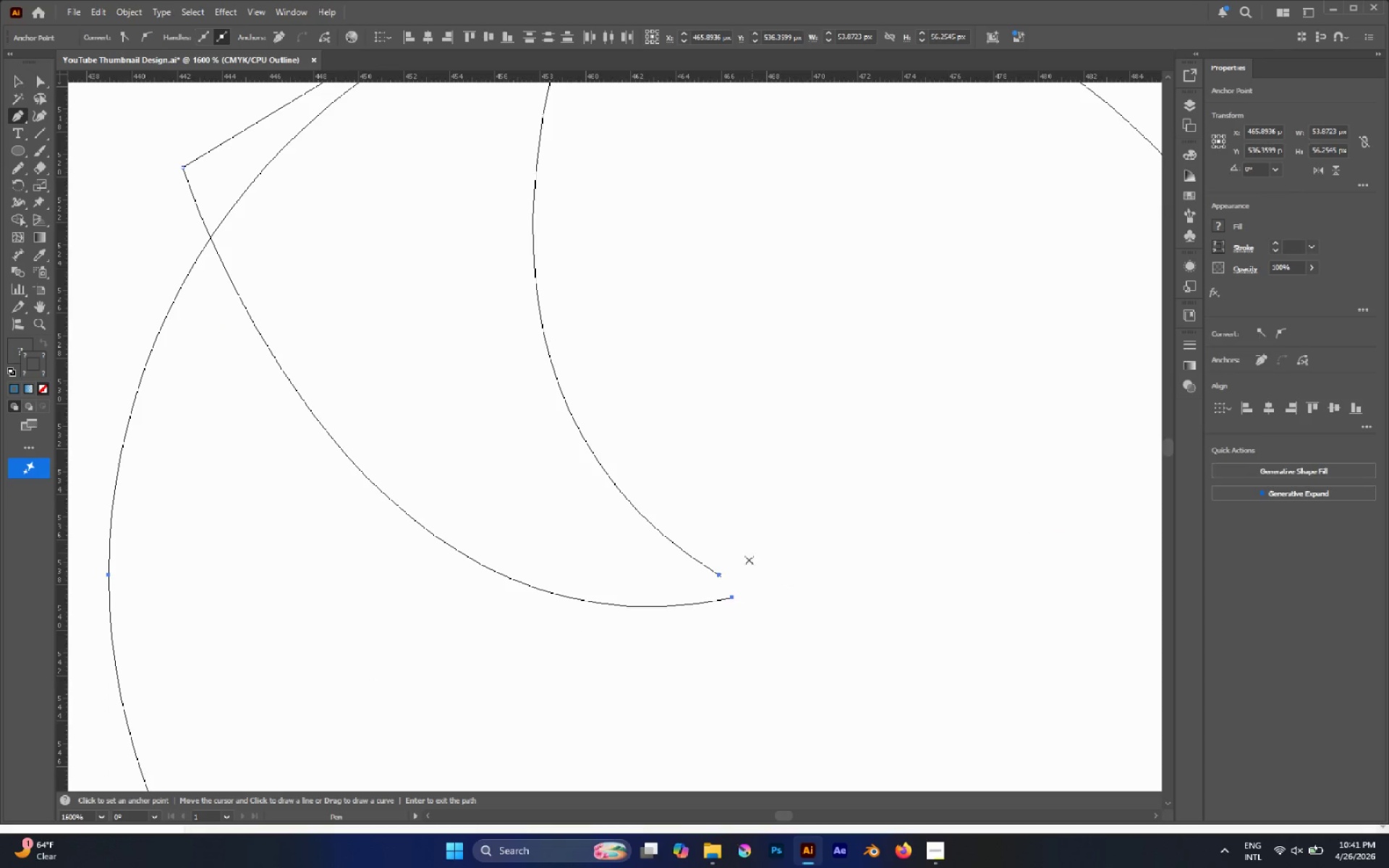 
key(BracketLeft)
 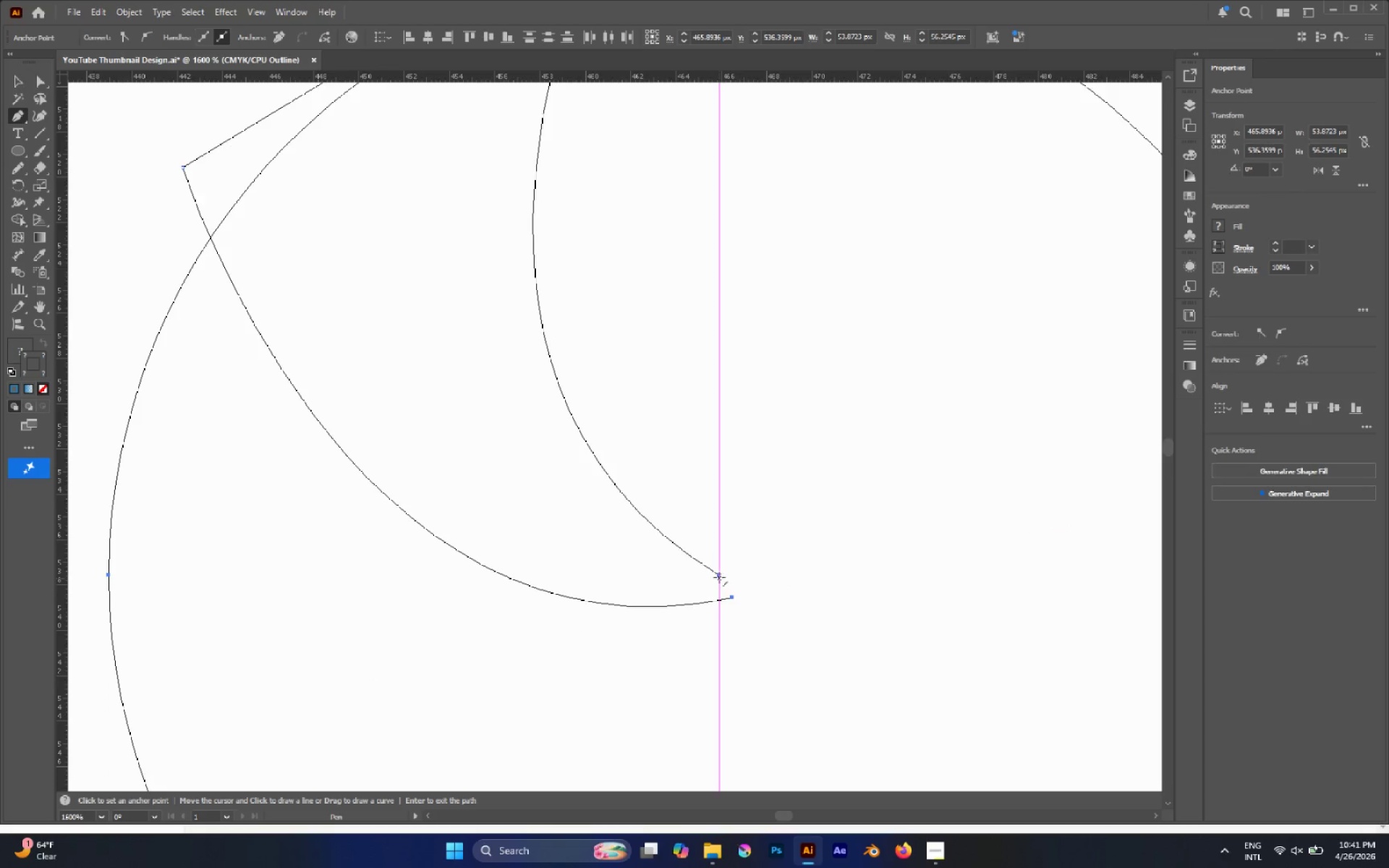 
left_click([719, 574])
 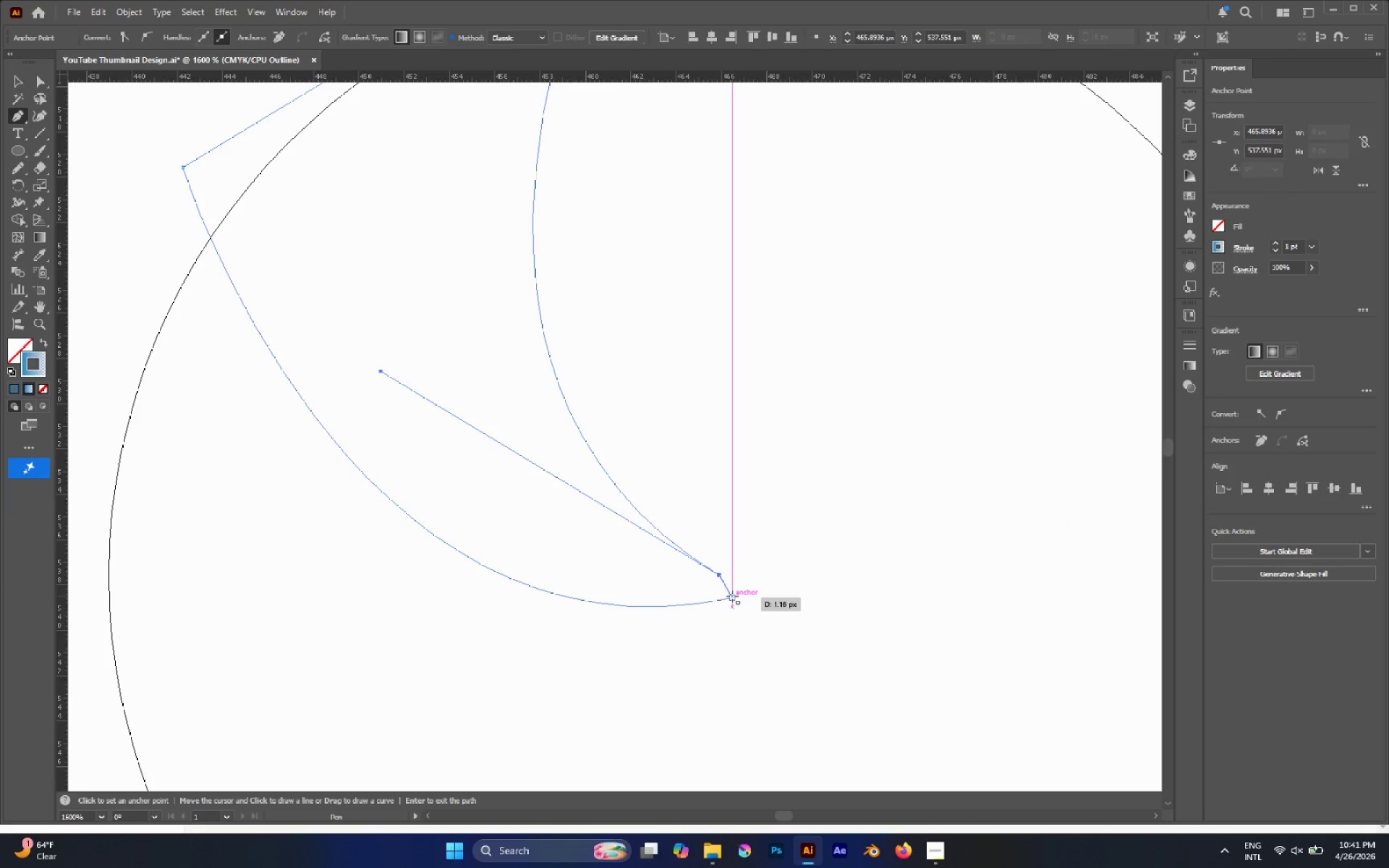 
left_click([732, 596])
 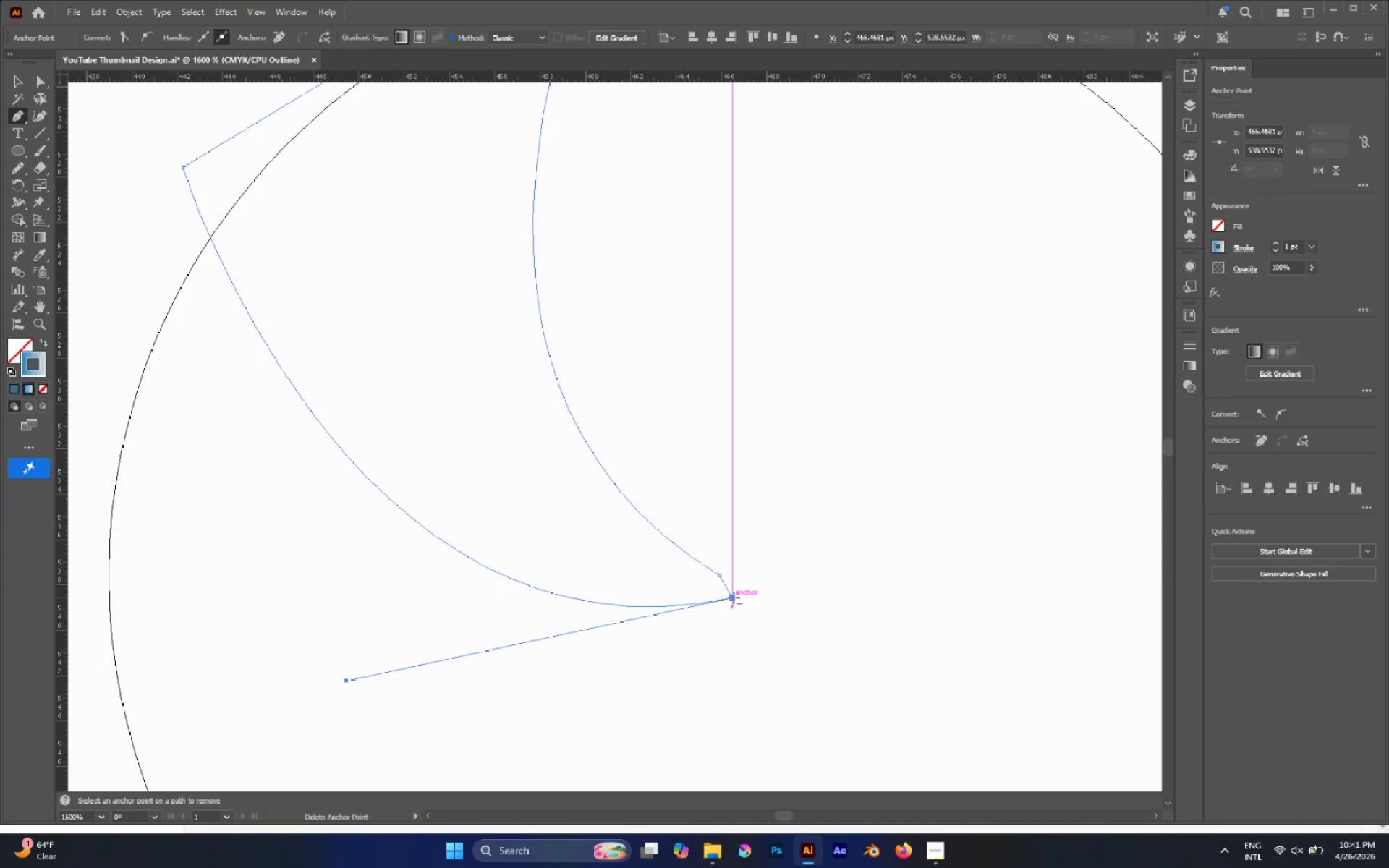 
left_click([734, 596])
 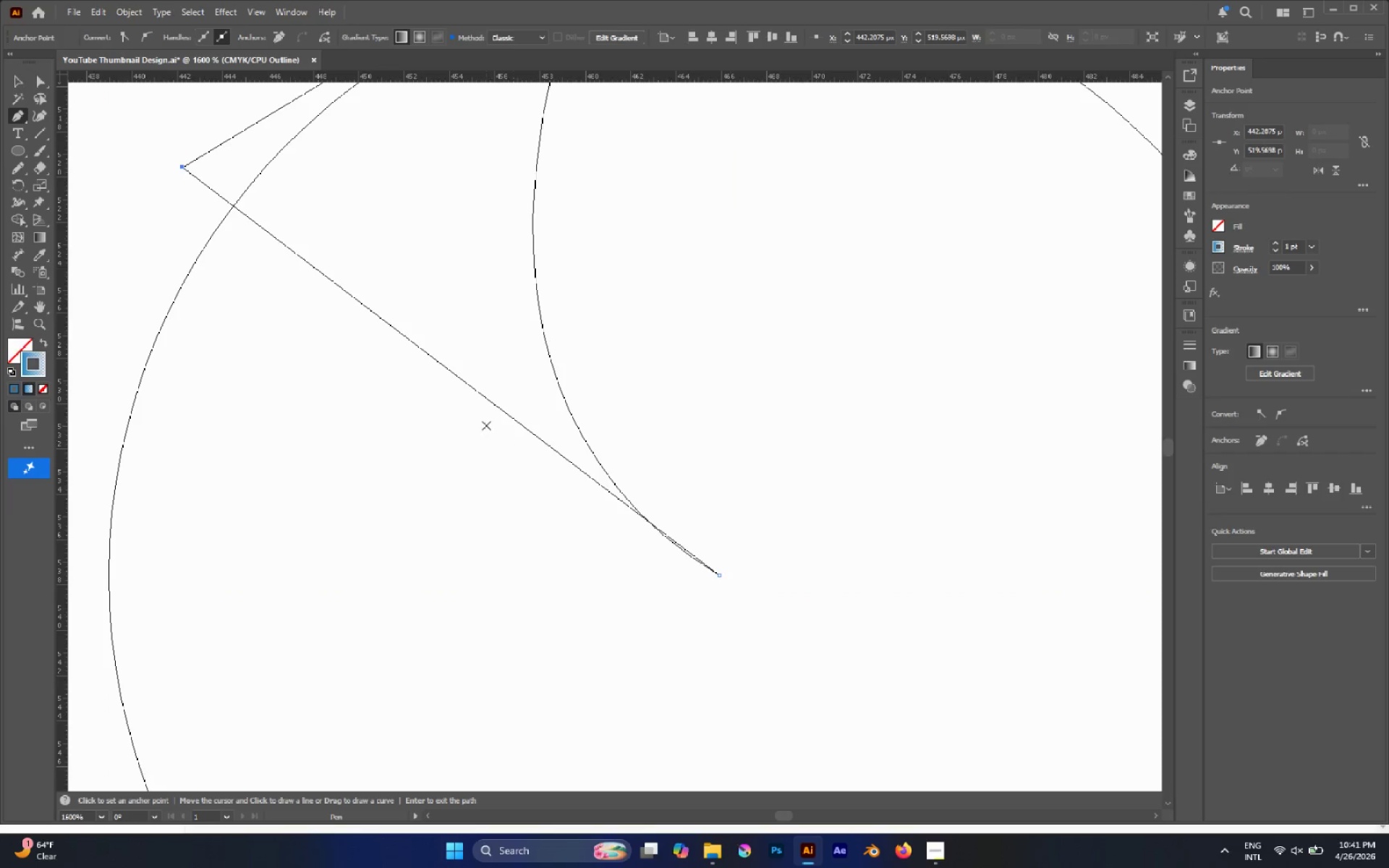 
hold_key(key=AltLeft, duration=0.61)
scroll: coordinate [503, 403], scroll_direction: down, amount: 3.0
 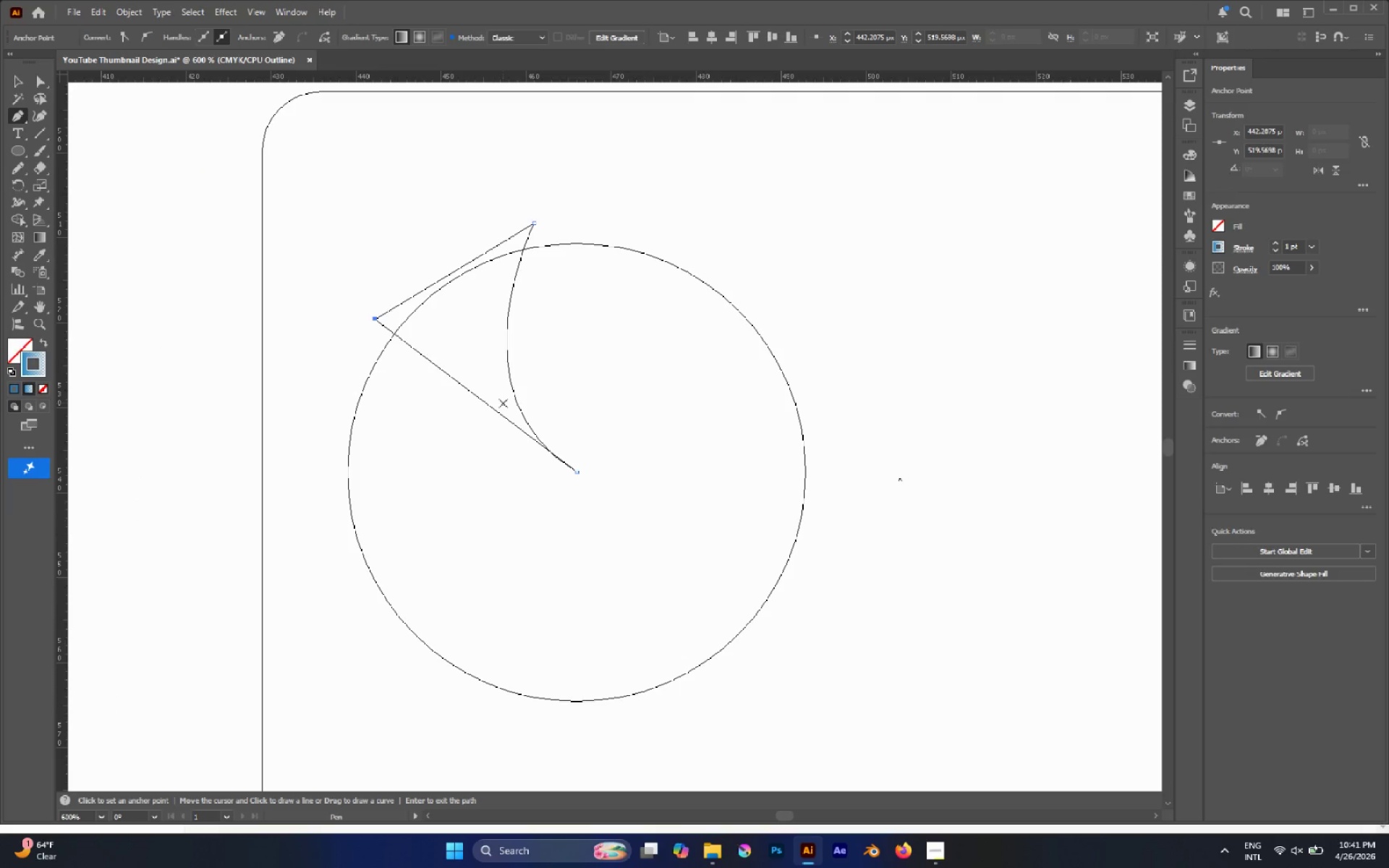 
key(Control+Z)
 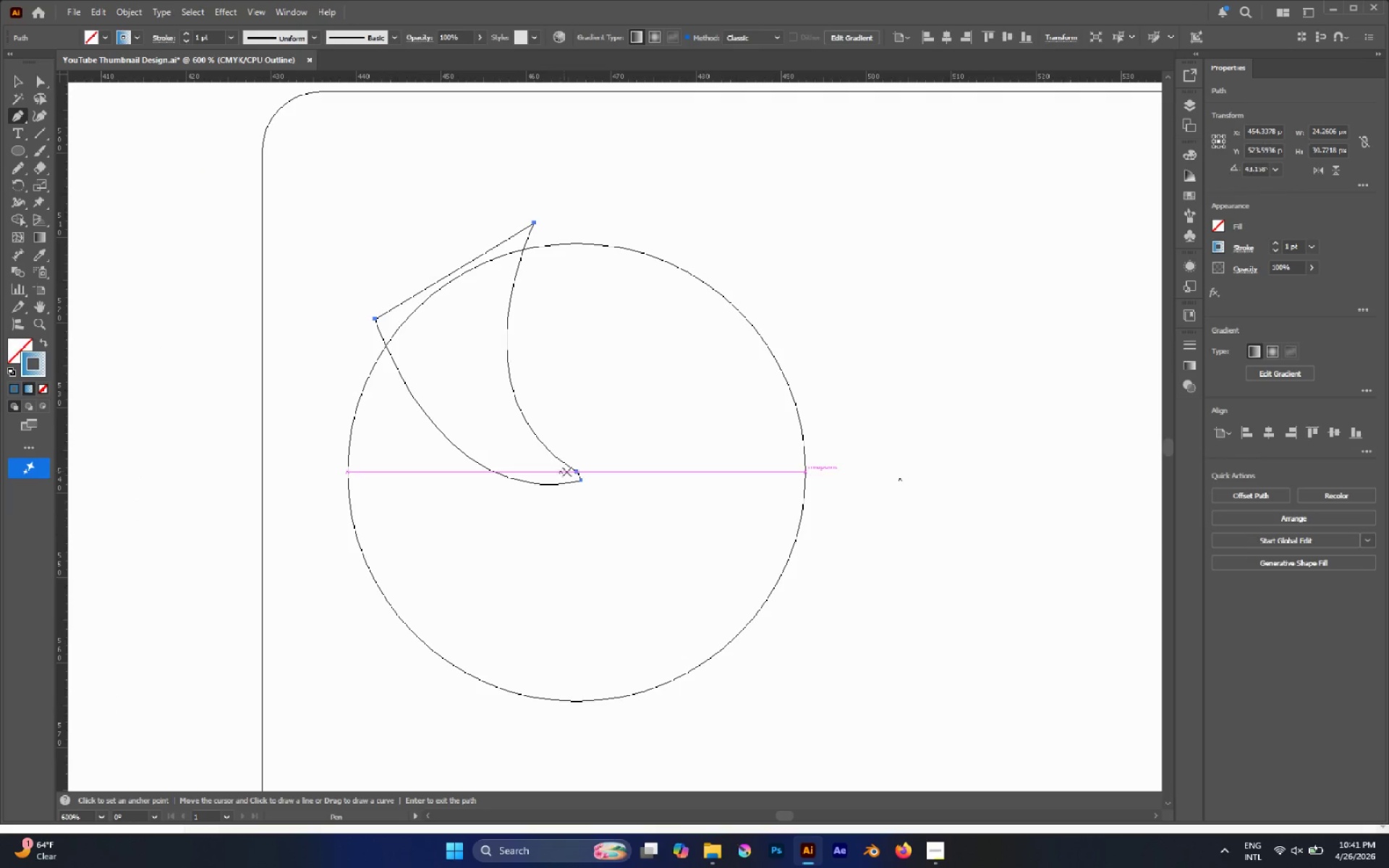 
key(A)
 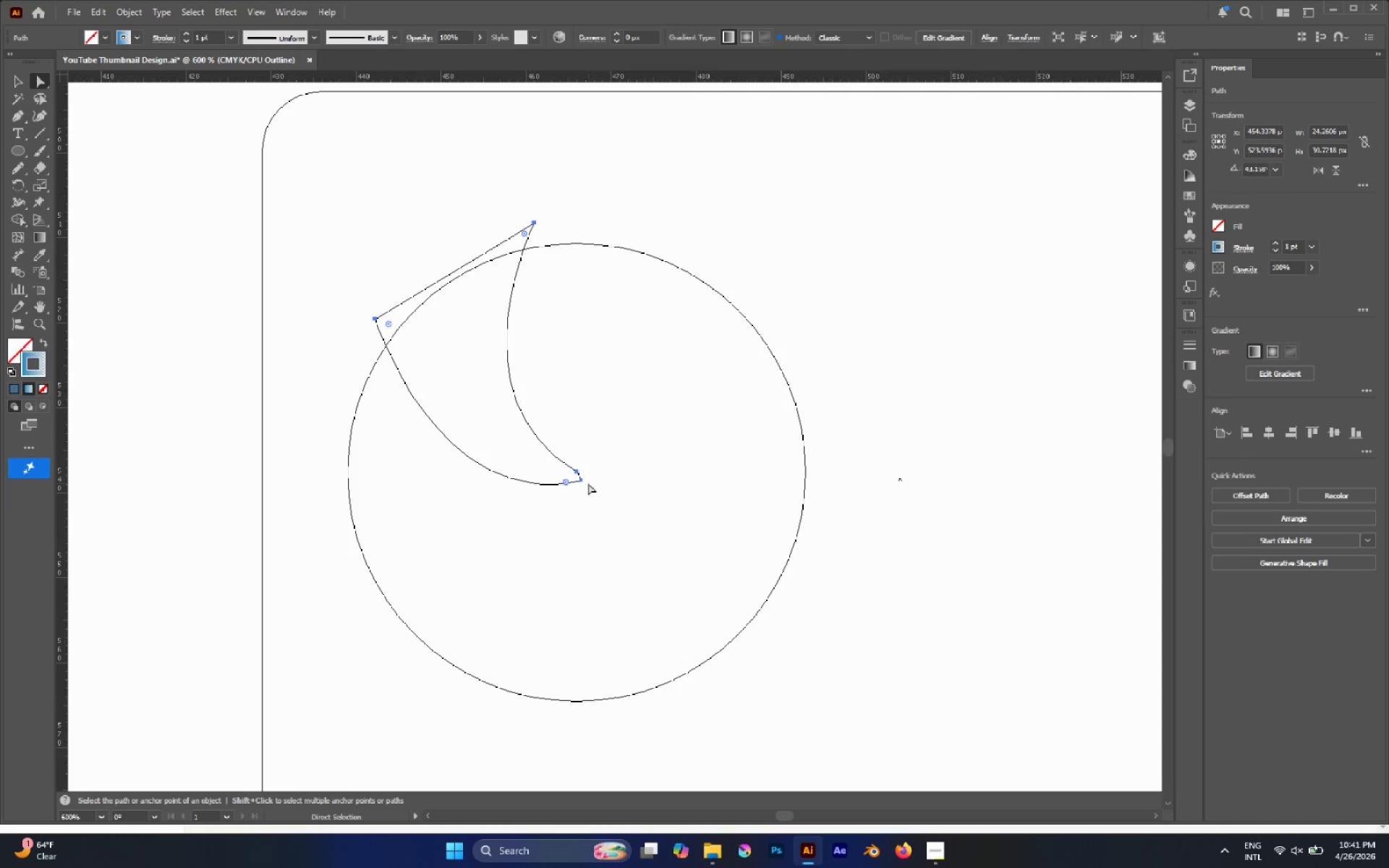 
left_click([588, 483])
 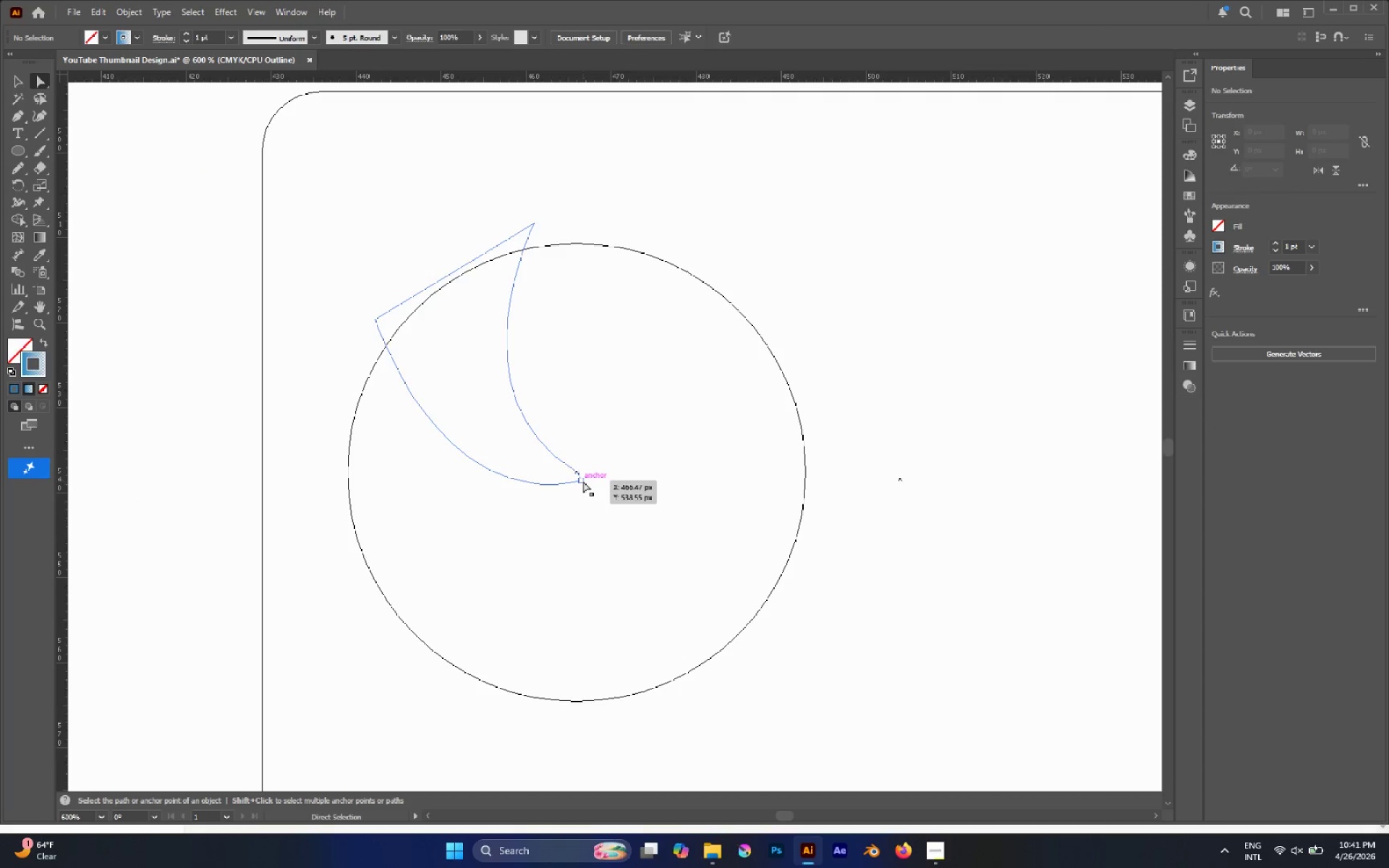 
left_click([583, 481])
 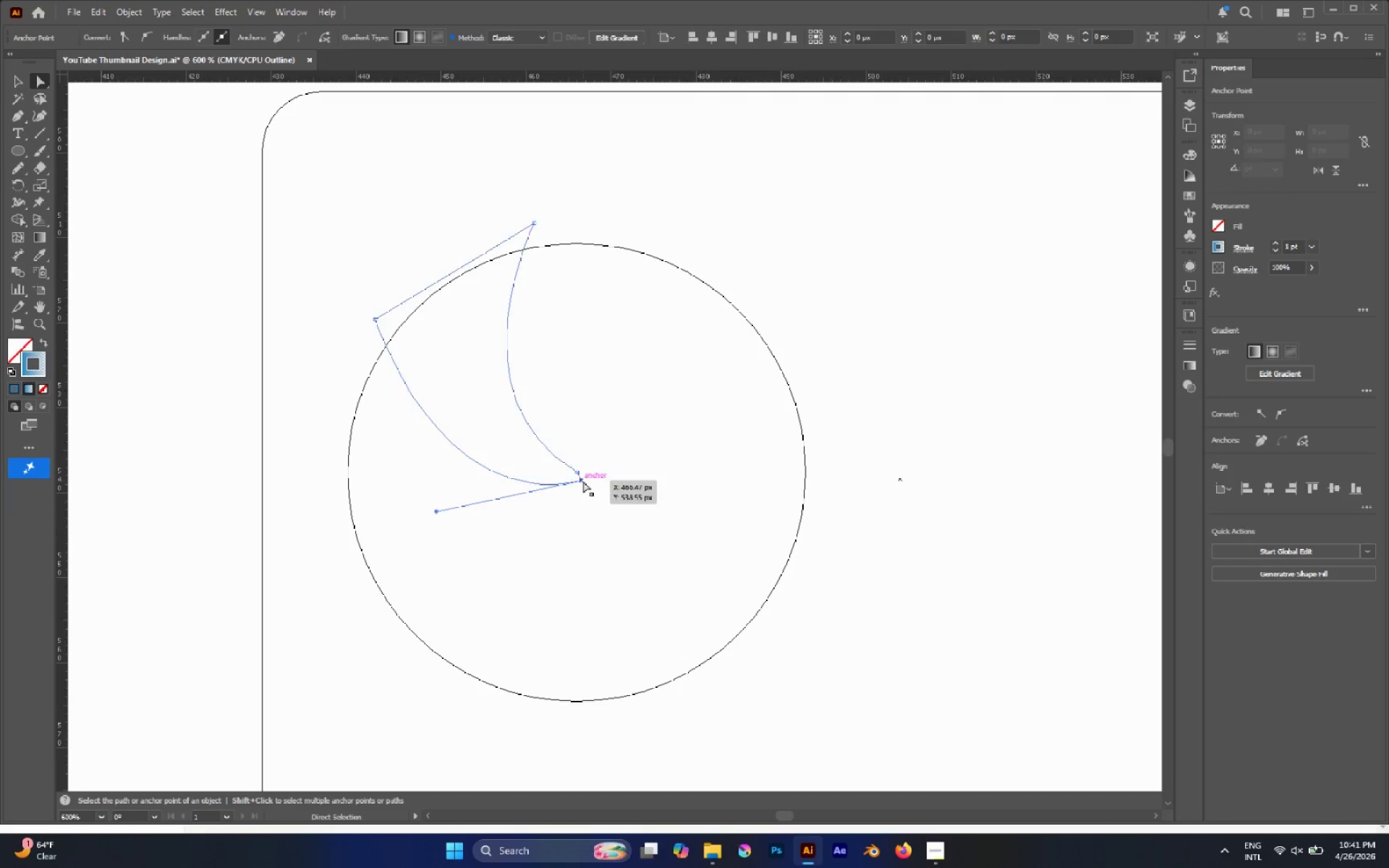 
left_click_drag(start_coordinate=[583, 481], to_coordinate=[577, 471])
 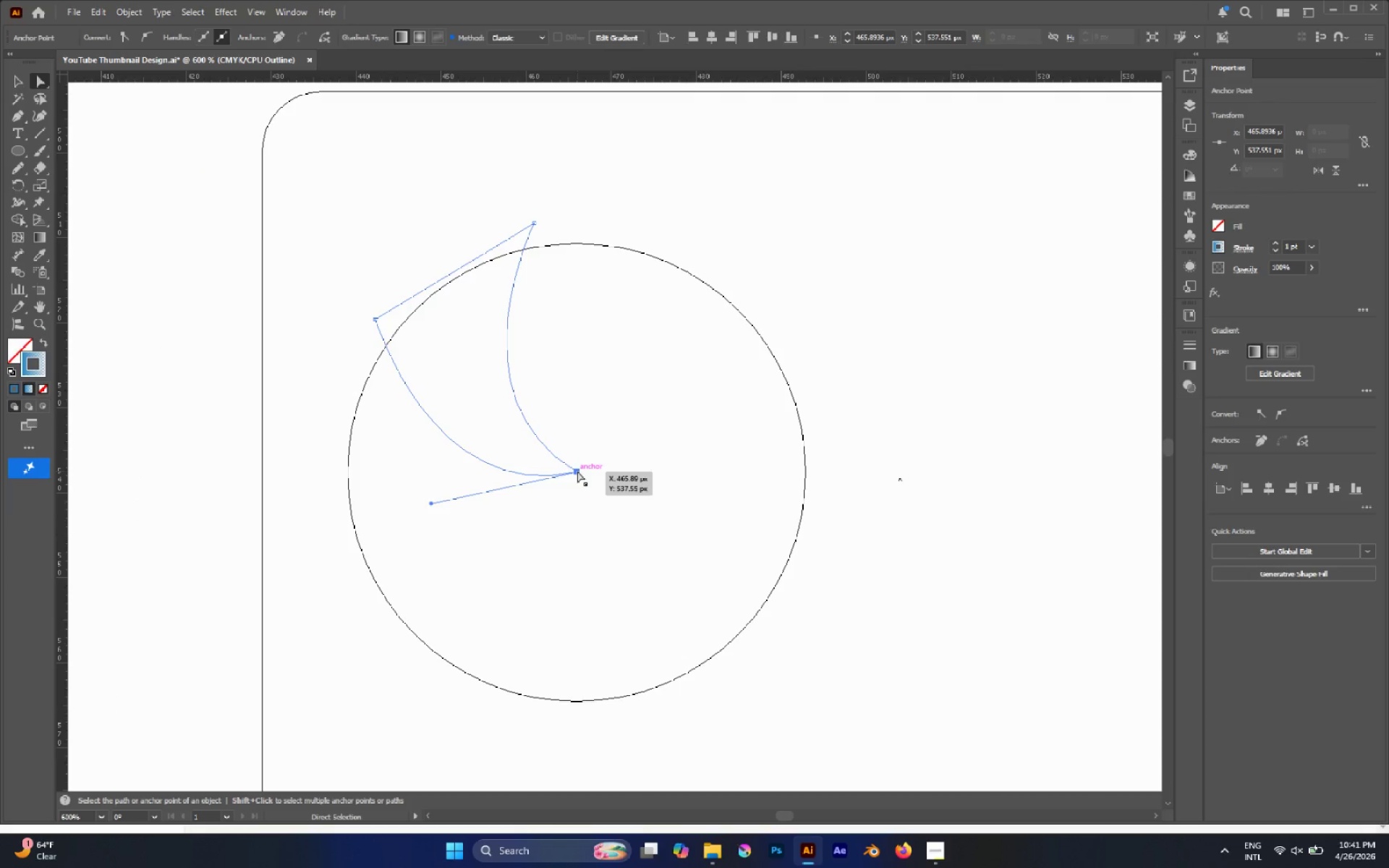 
hold_key(key=AltLeft, duration=0.59)
left_click([577, 471])
 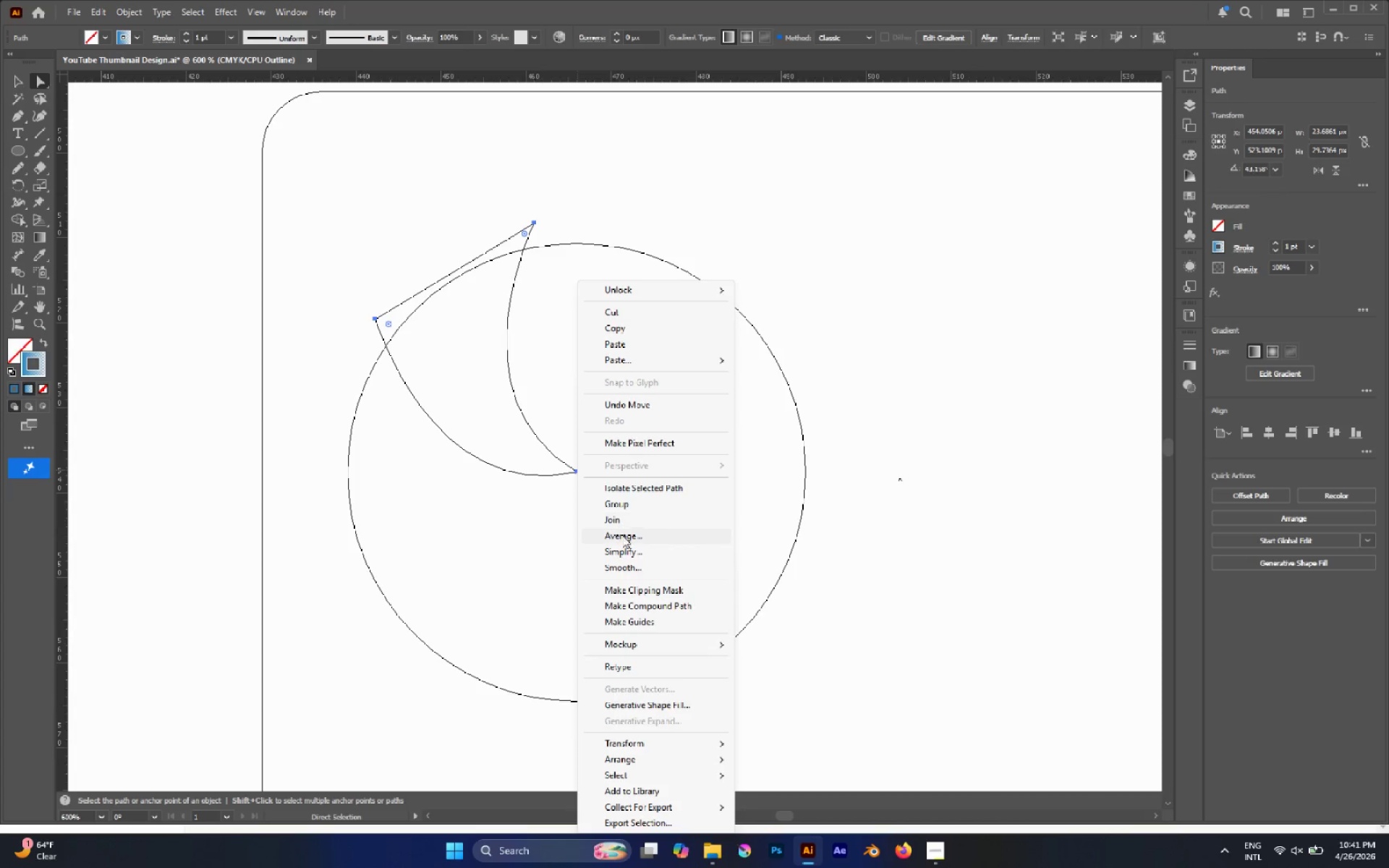 
left_click([627, 548])
 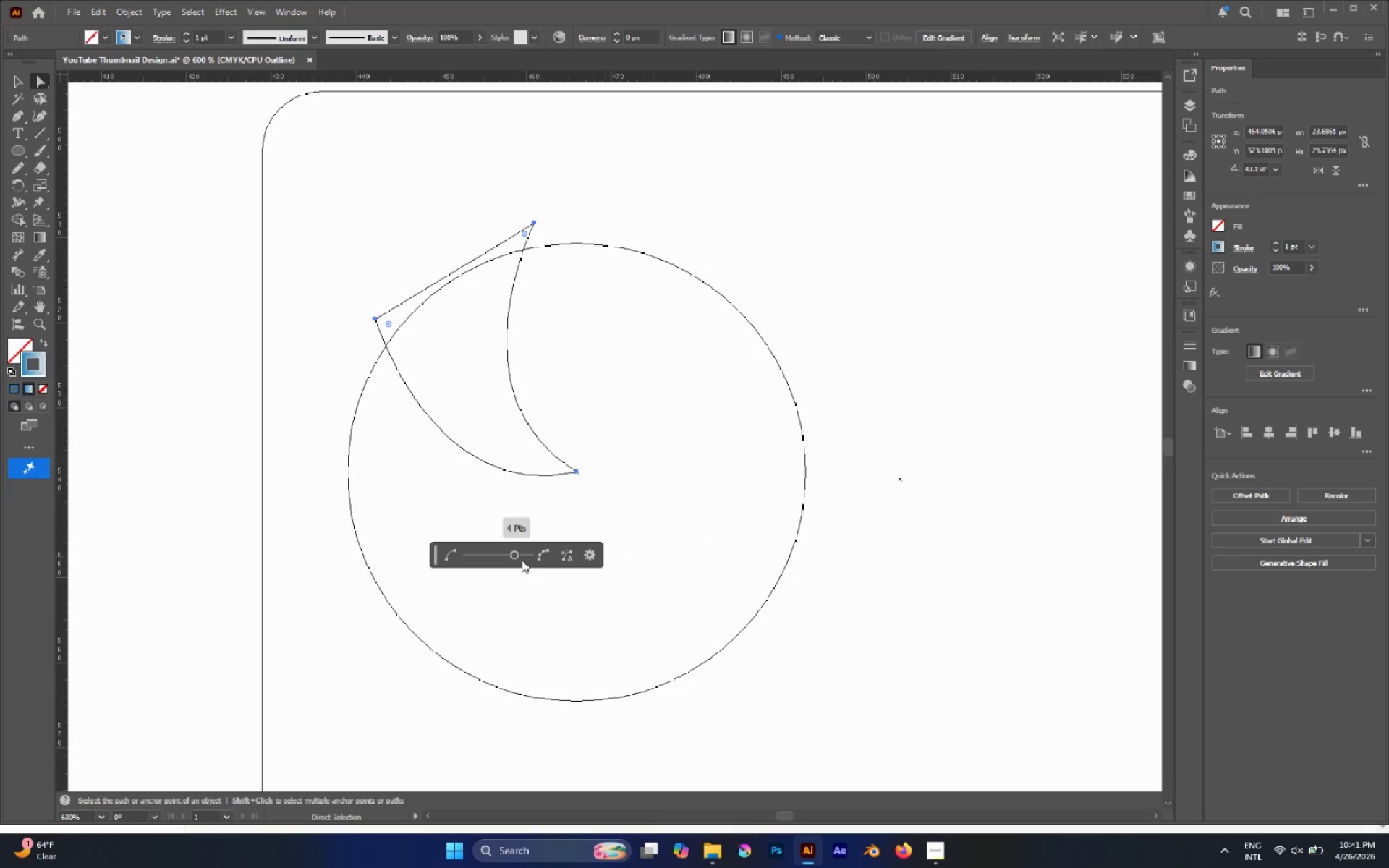 
left_click_drag(start_coordinate=[513, 556], to_coordinate=[501, 553])
 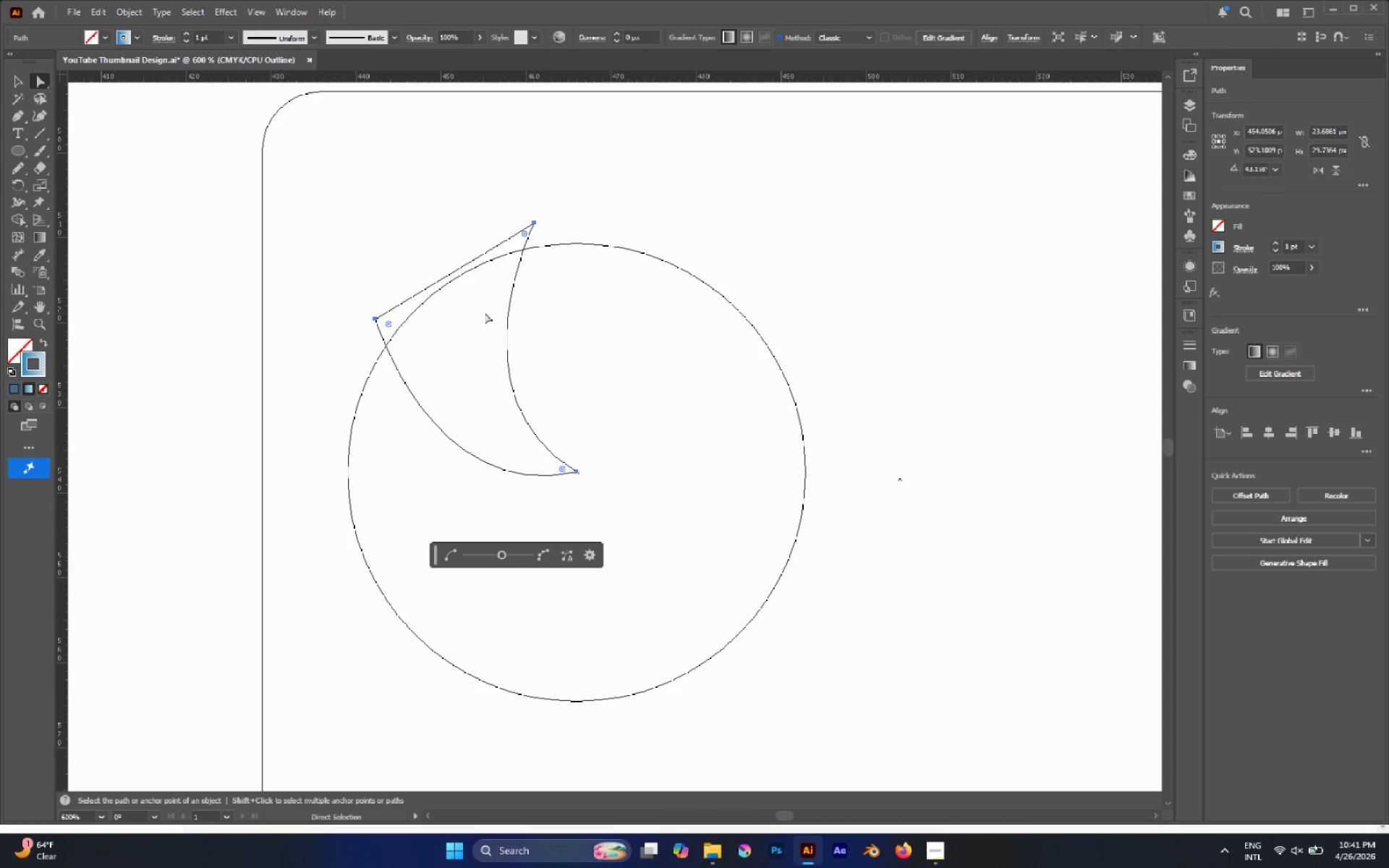 
left_click([569, 279])
 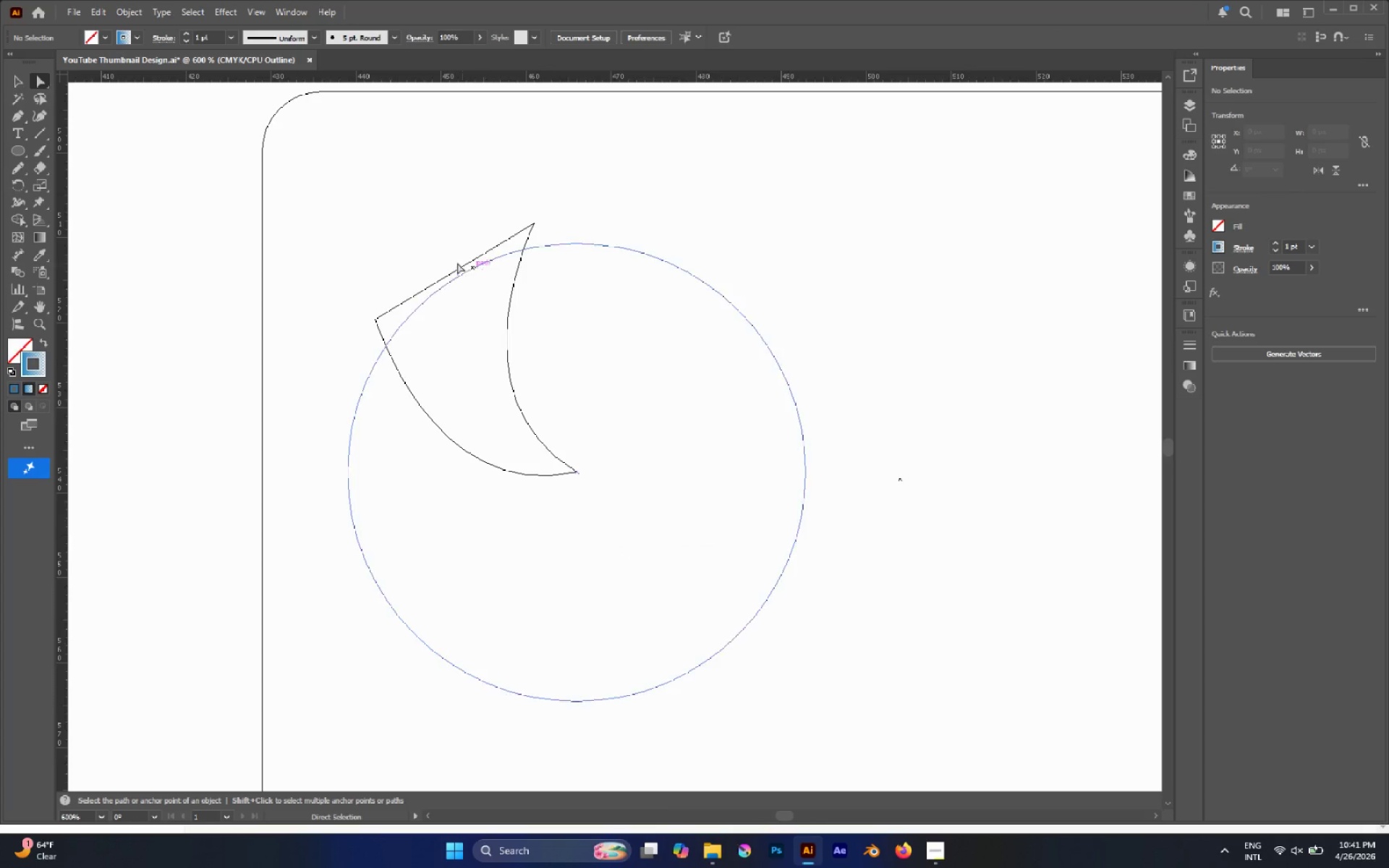 
hold_key(key=AltLeft, duration=0.52)
left_click_drag(start_coordinate=[446, 252], to_coordinate=[478, 302])
 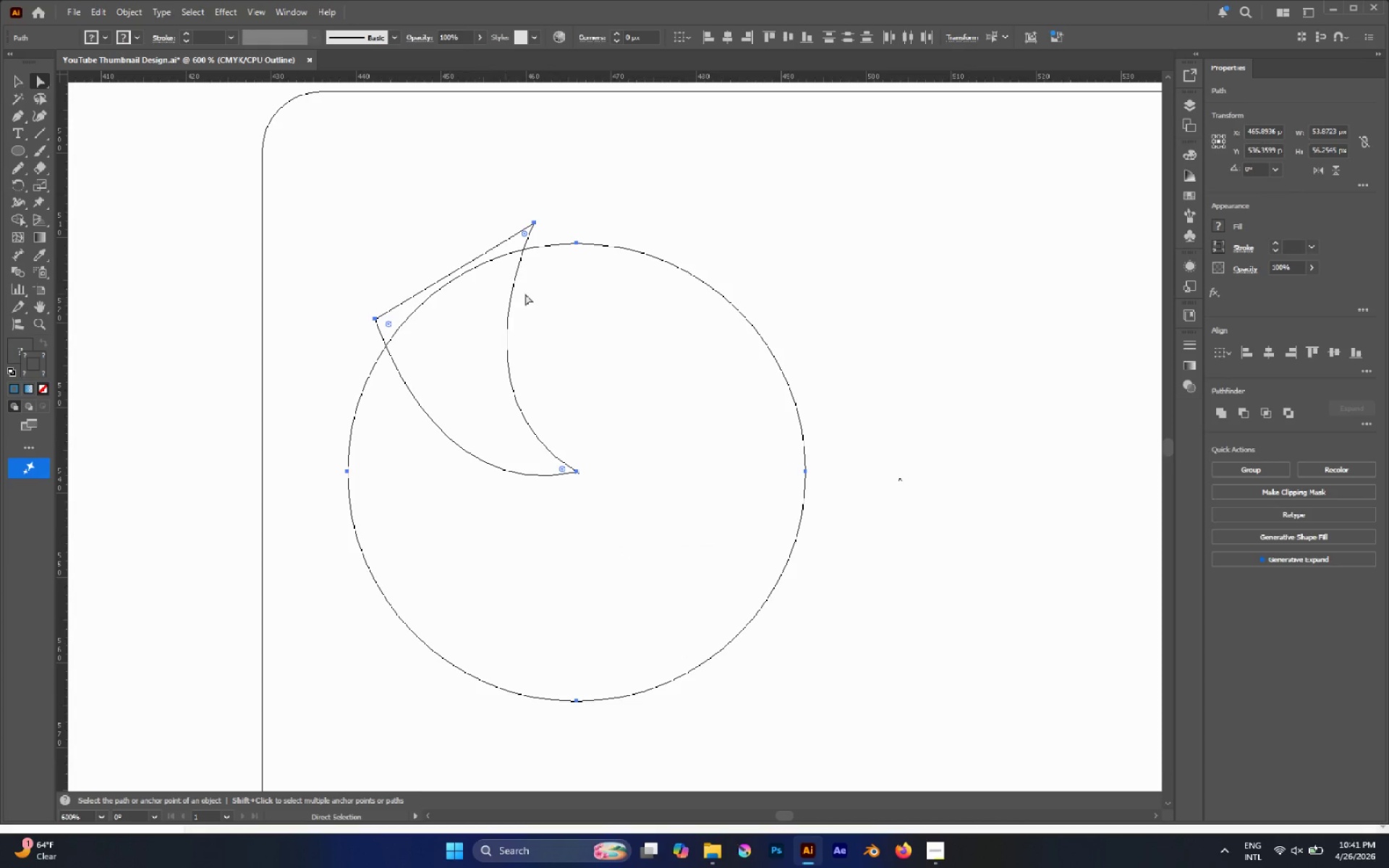 
left_click([634, 237])
 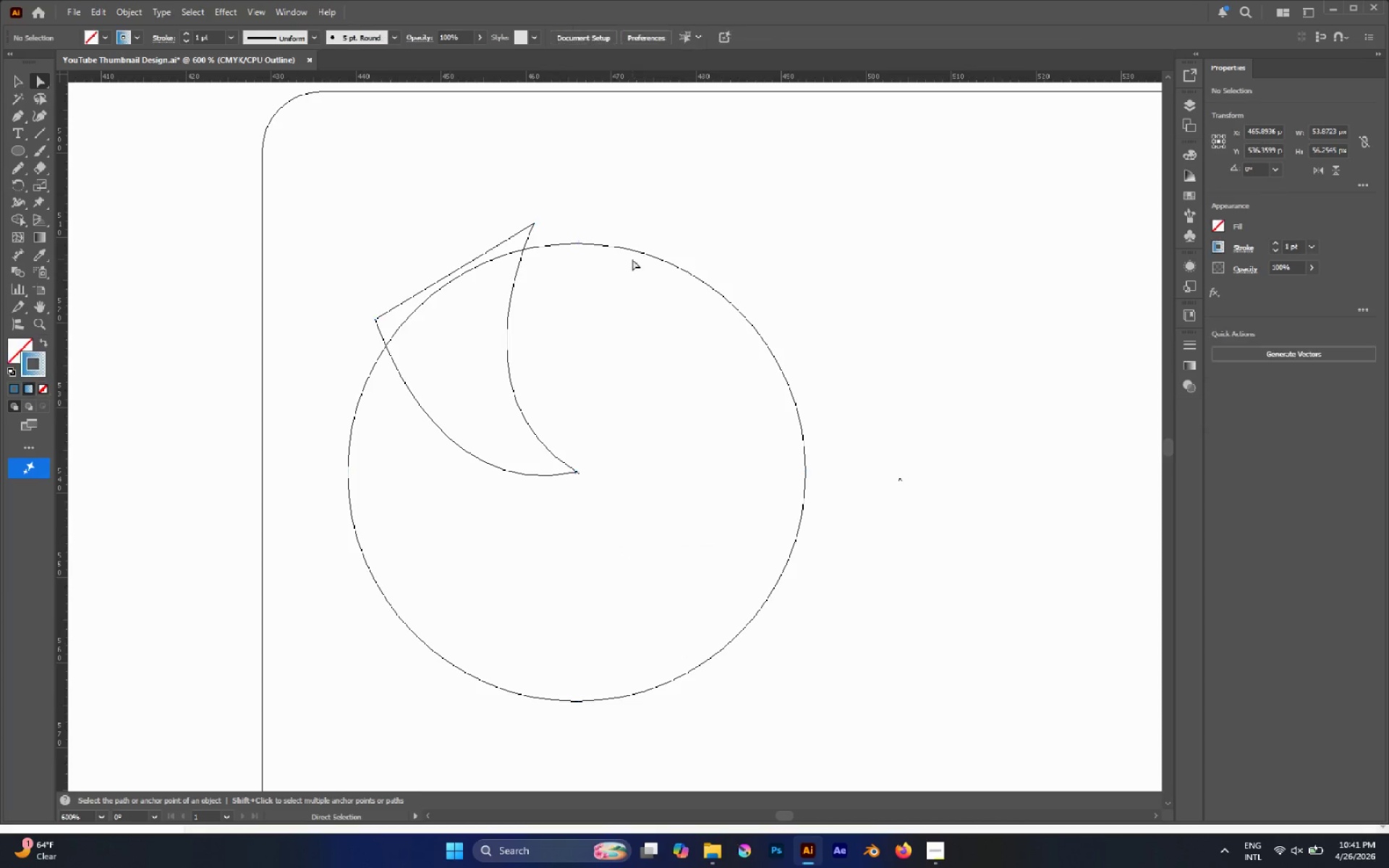 
hold_key(key=AltLeft, duration=0.78)
left_click([632, 251])
 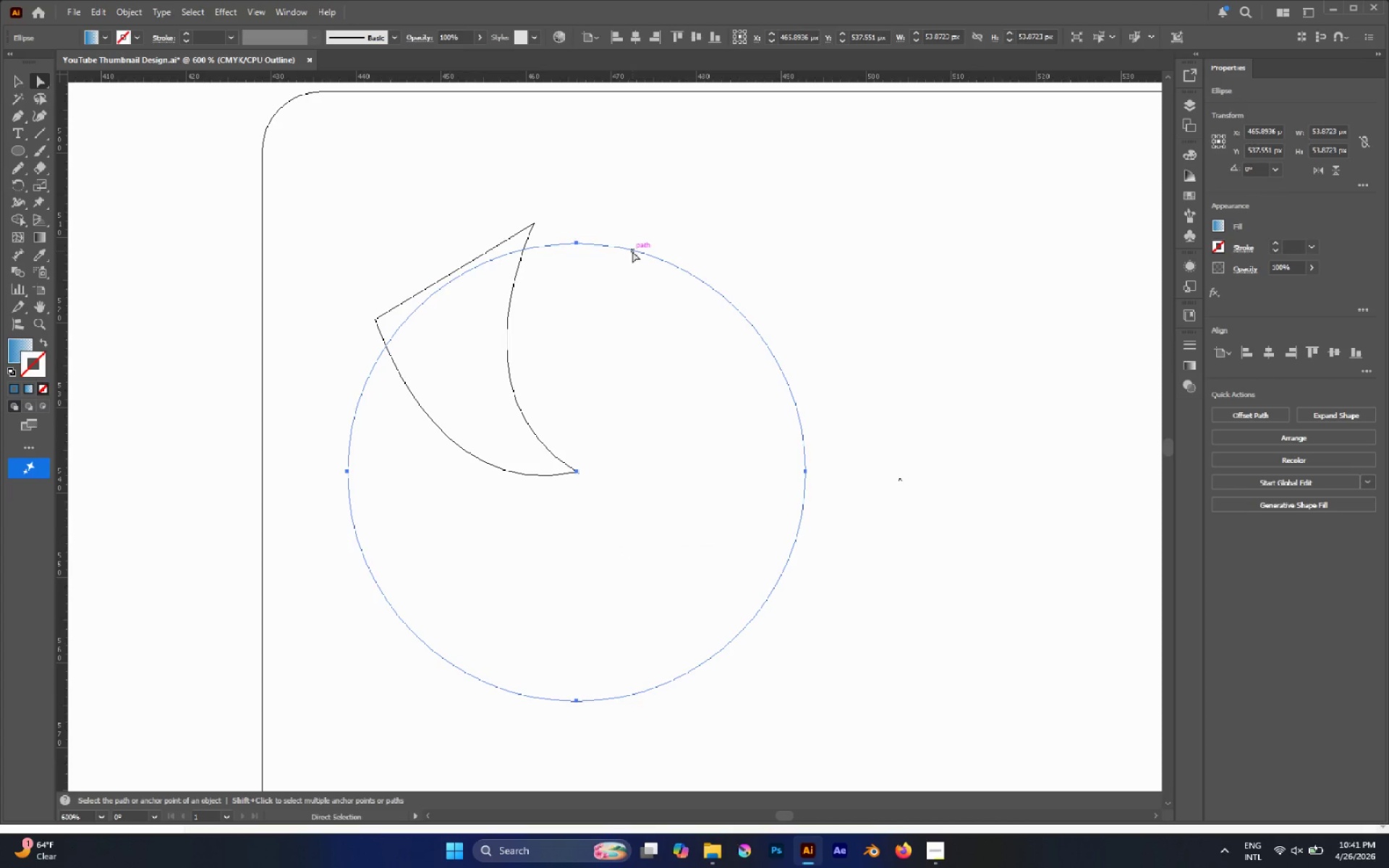 
key(Control+C)
 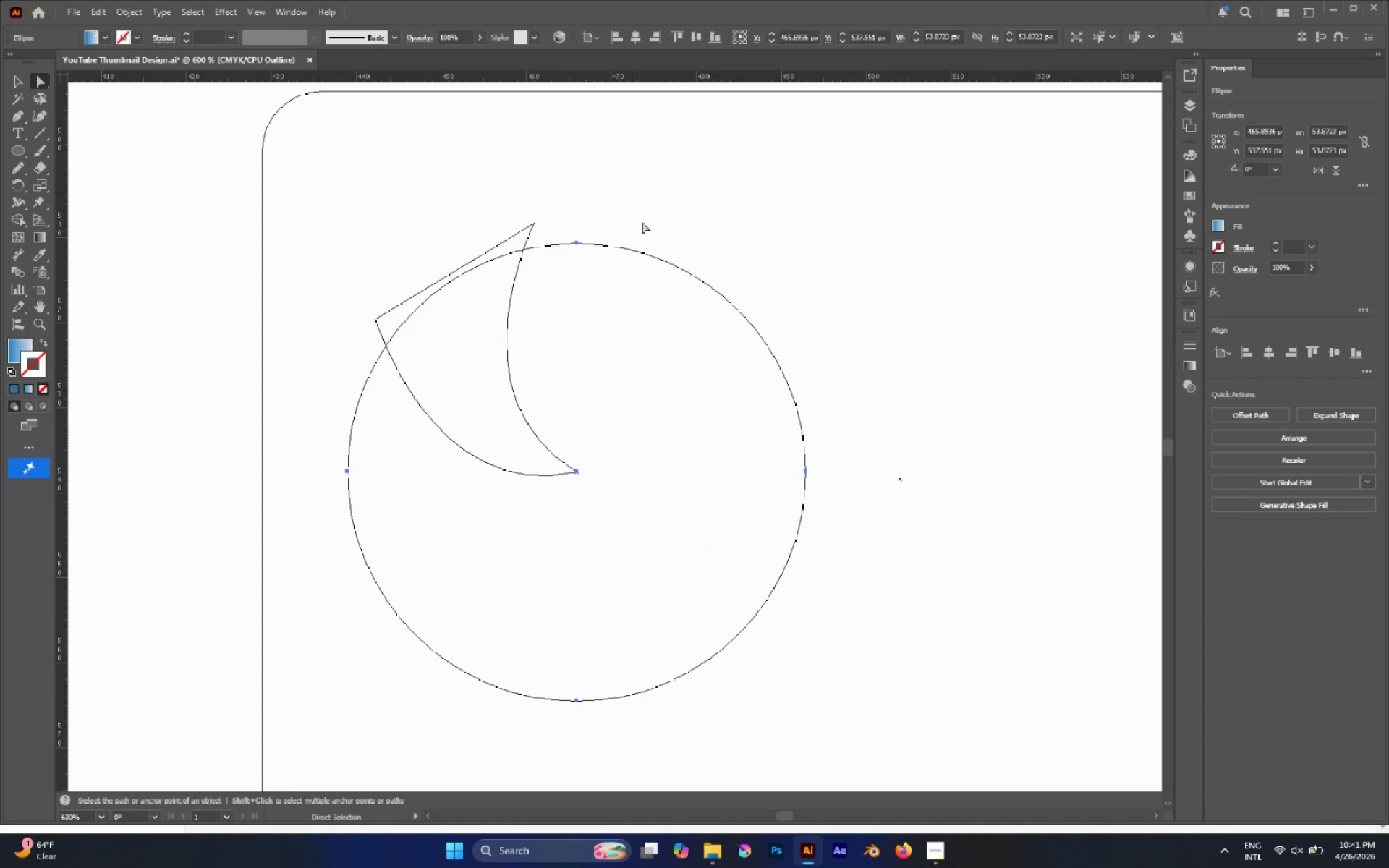 
left_click([643, 218])
 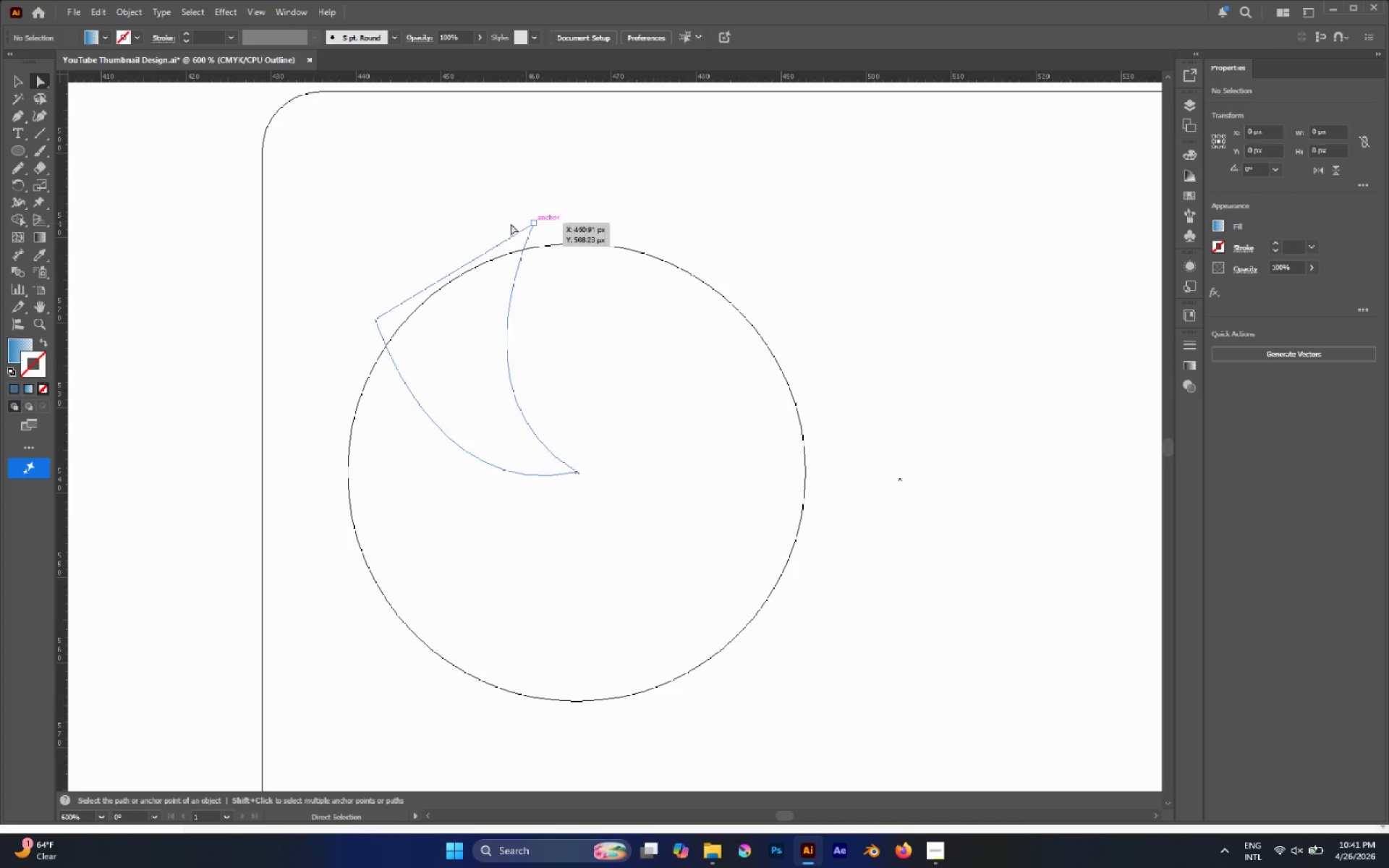 
hold_key(key=AltLeft, duration=0.62)
left_click_drag(start_coordinate=[454, 230], to_coordinate=[498, 302])
 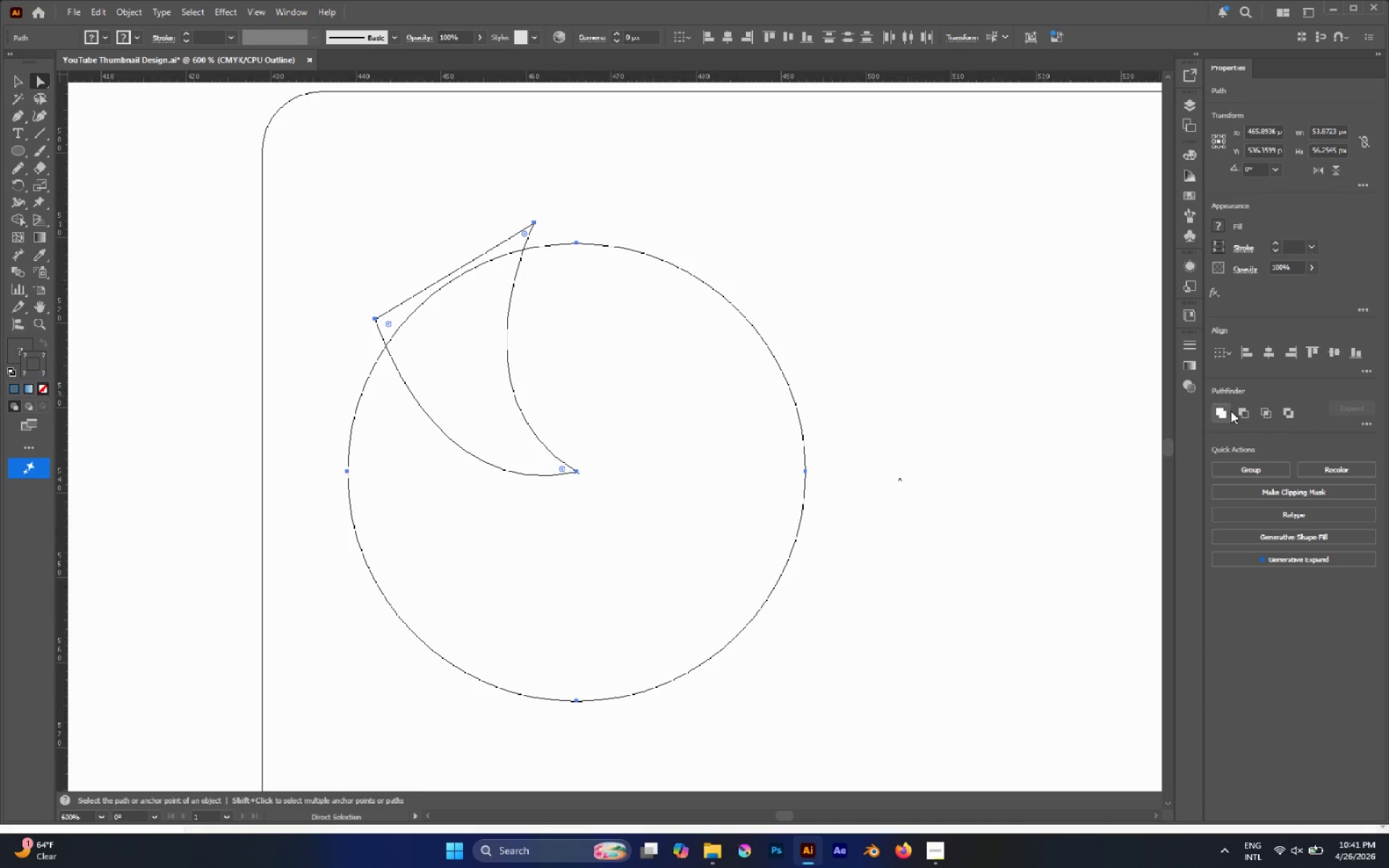 
left_click([1241, 411])
 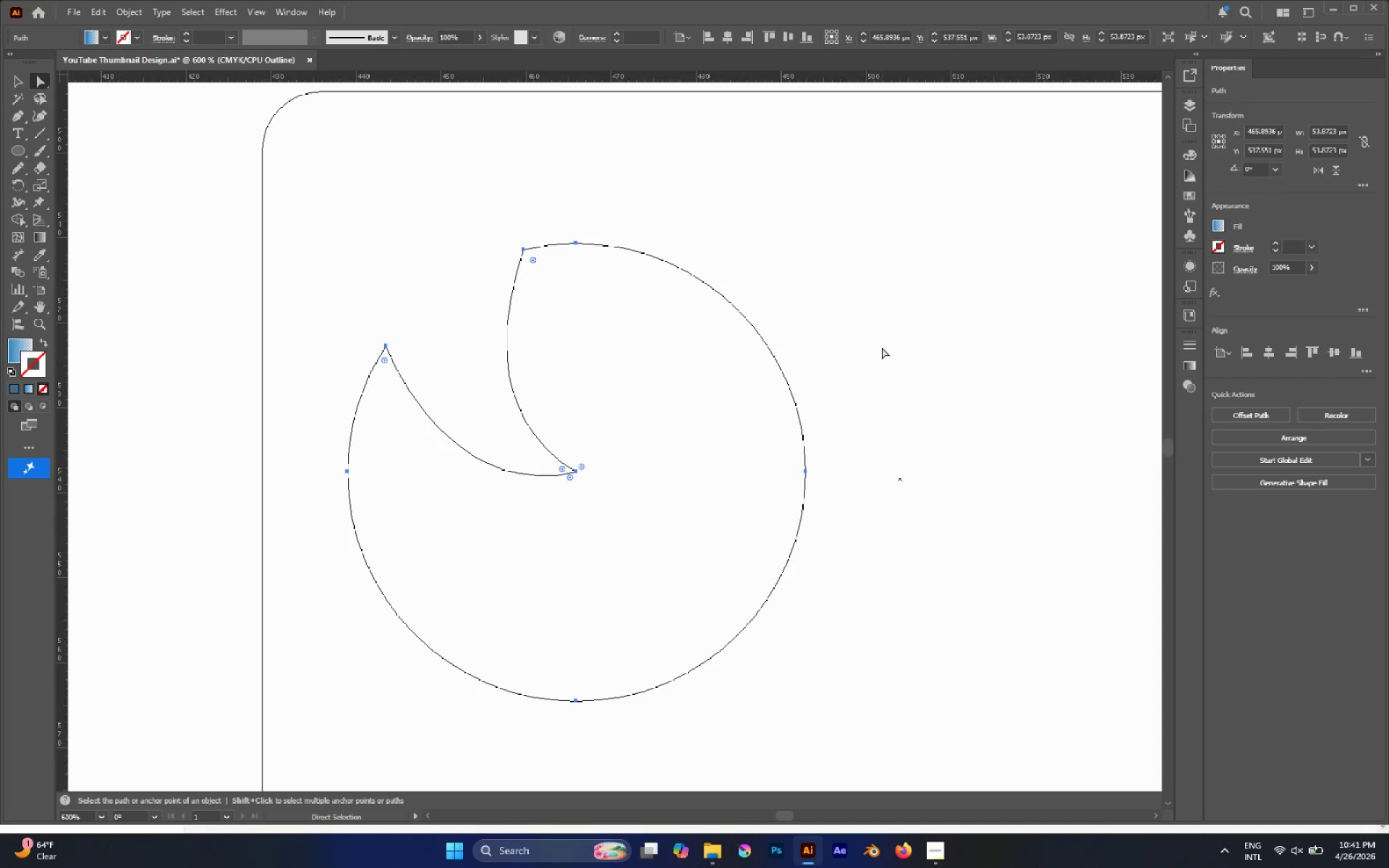 
key(Control+Z)
 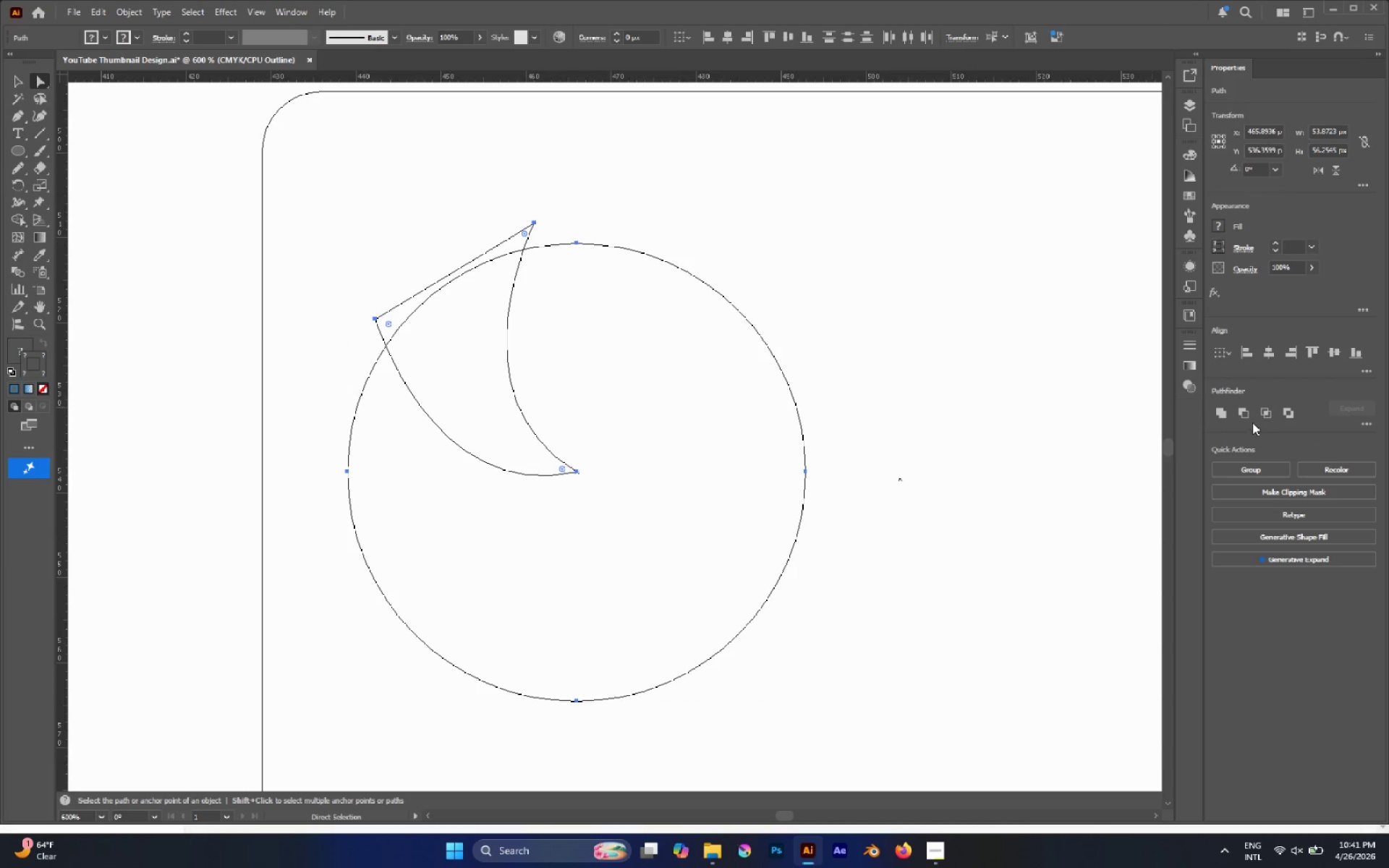 
left_click([1262, 417])
 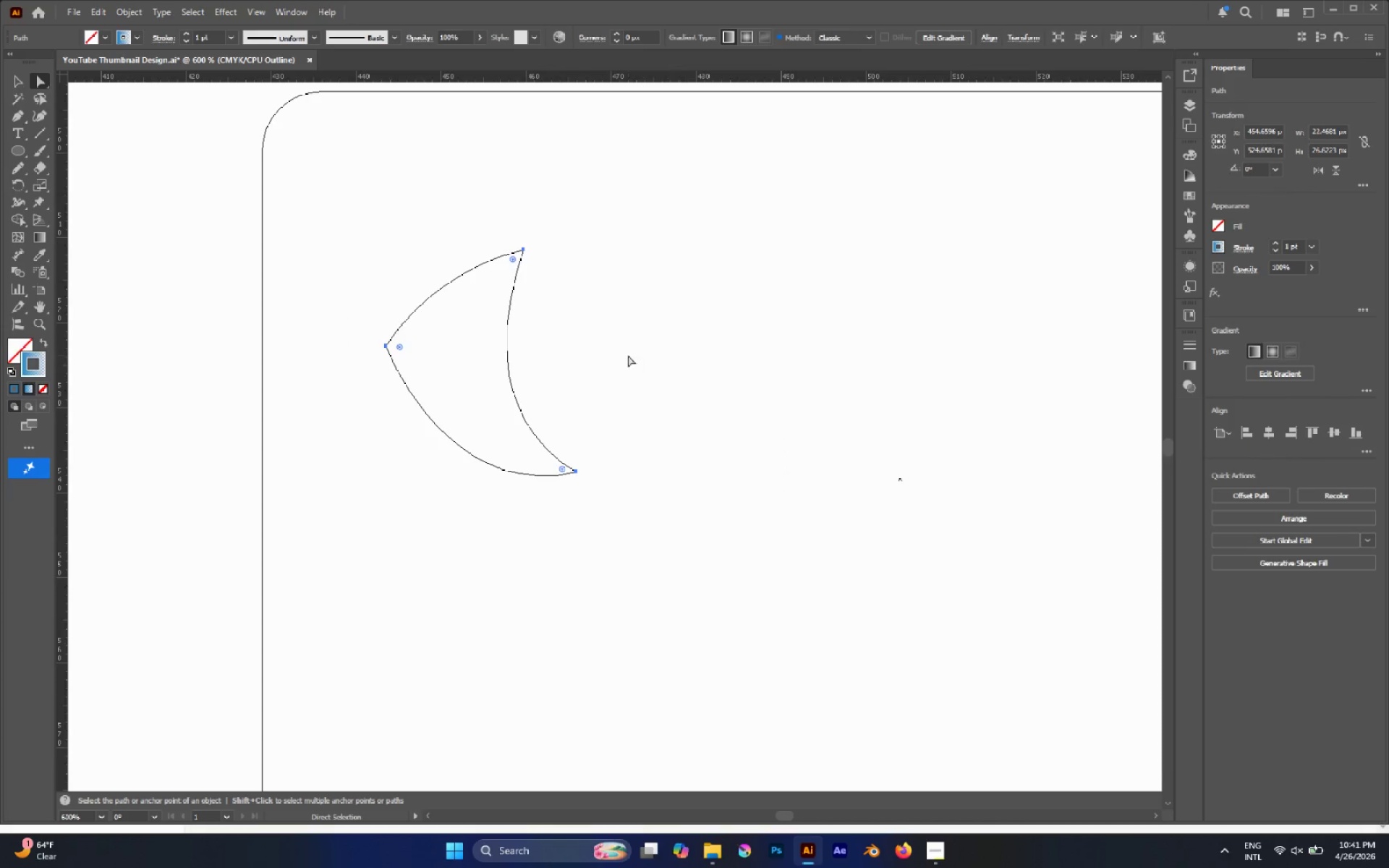 
key(Control+Y)
 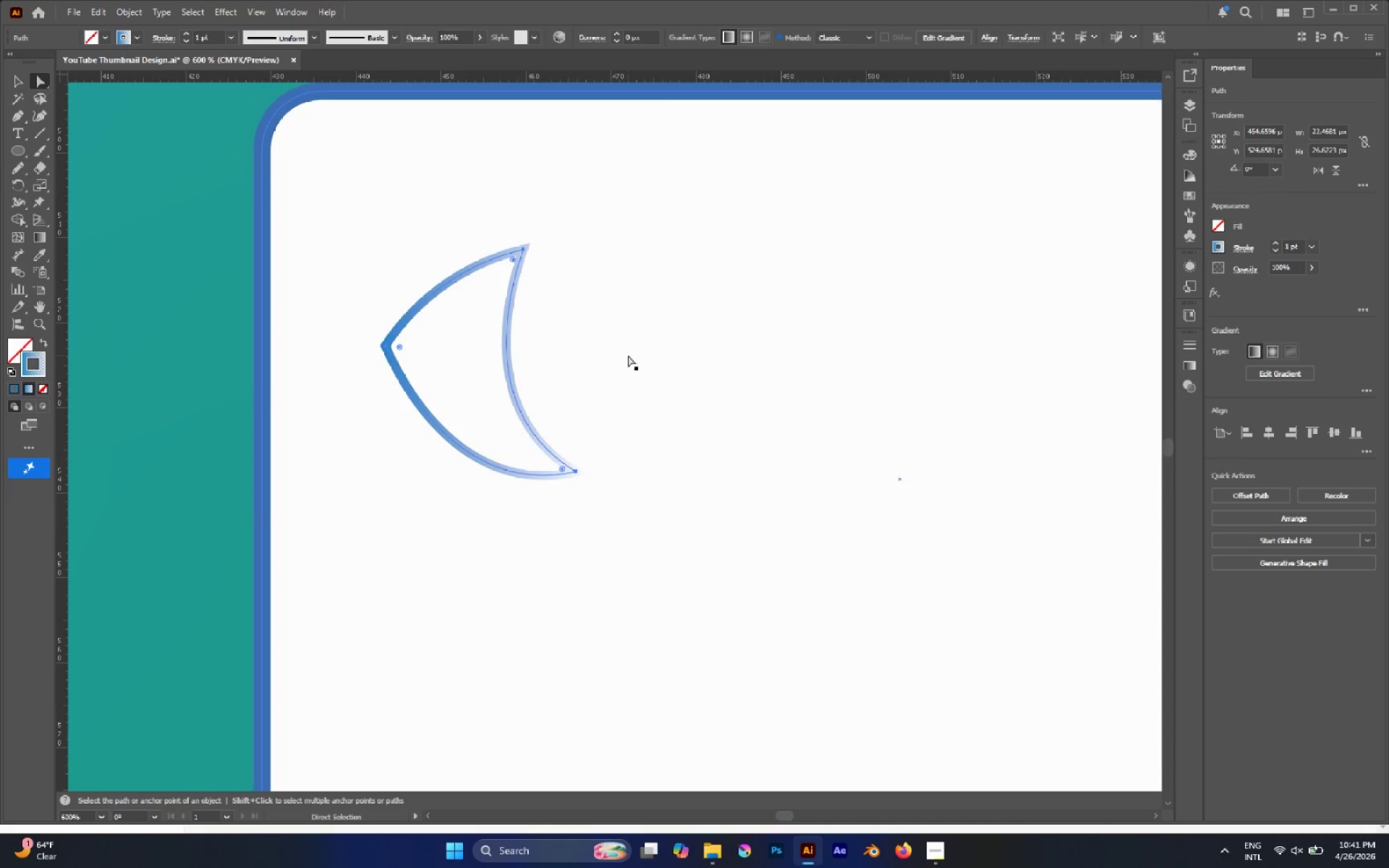 
key(Control+B)
 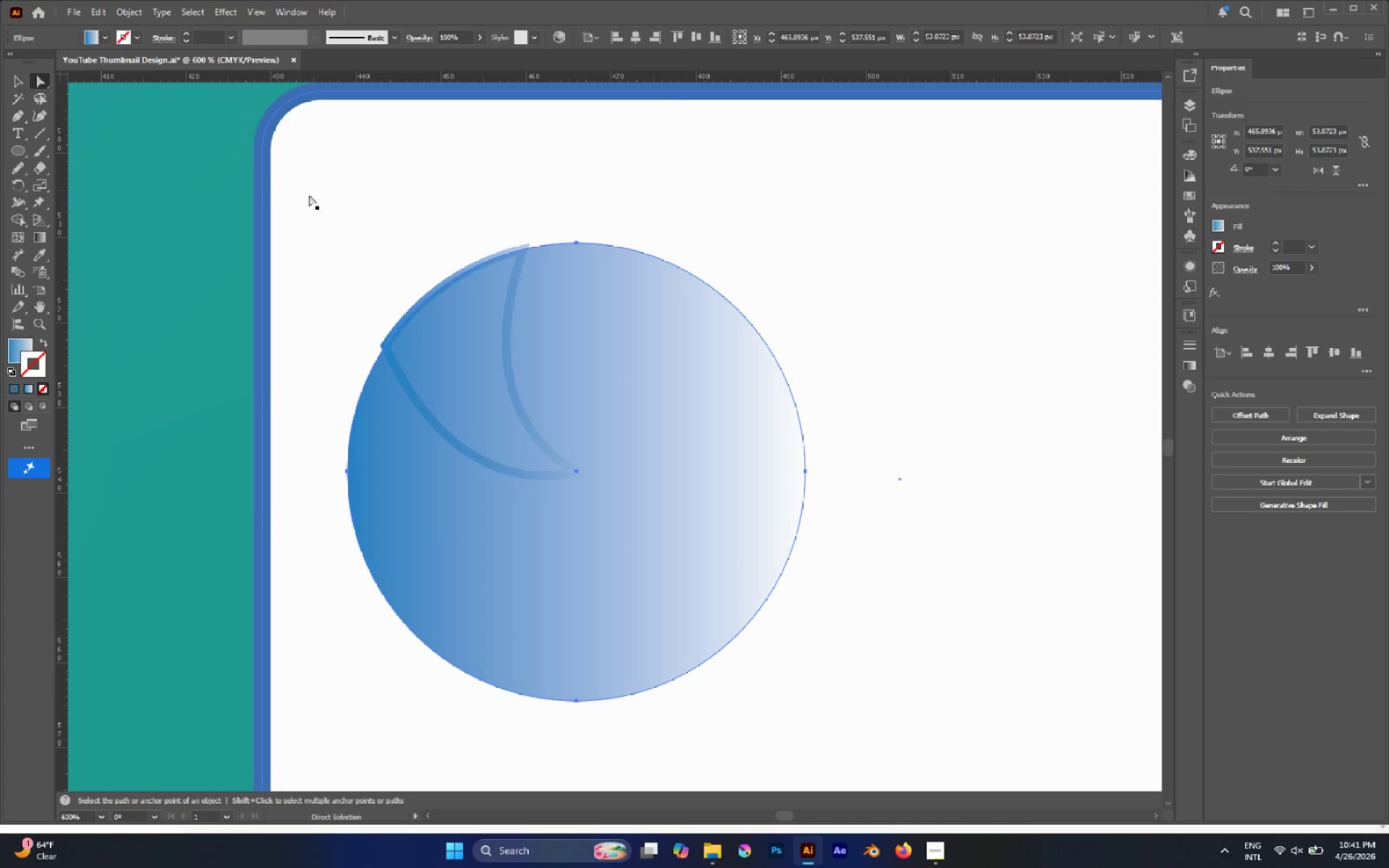 
hold_key(key=AltLeft, duration=1.99)
left_click([506, 321])
 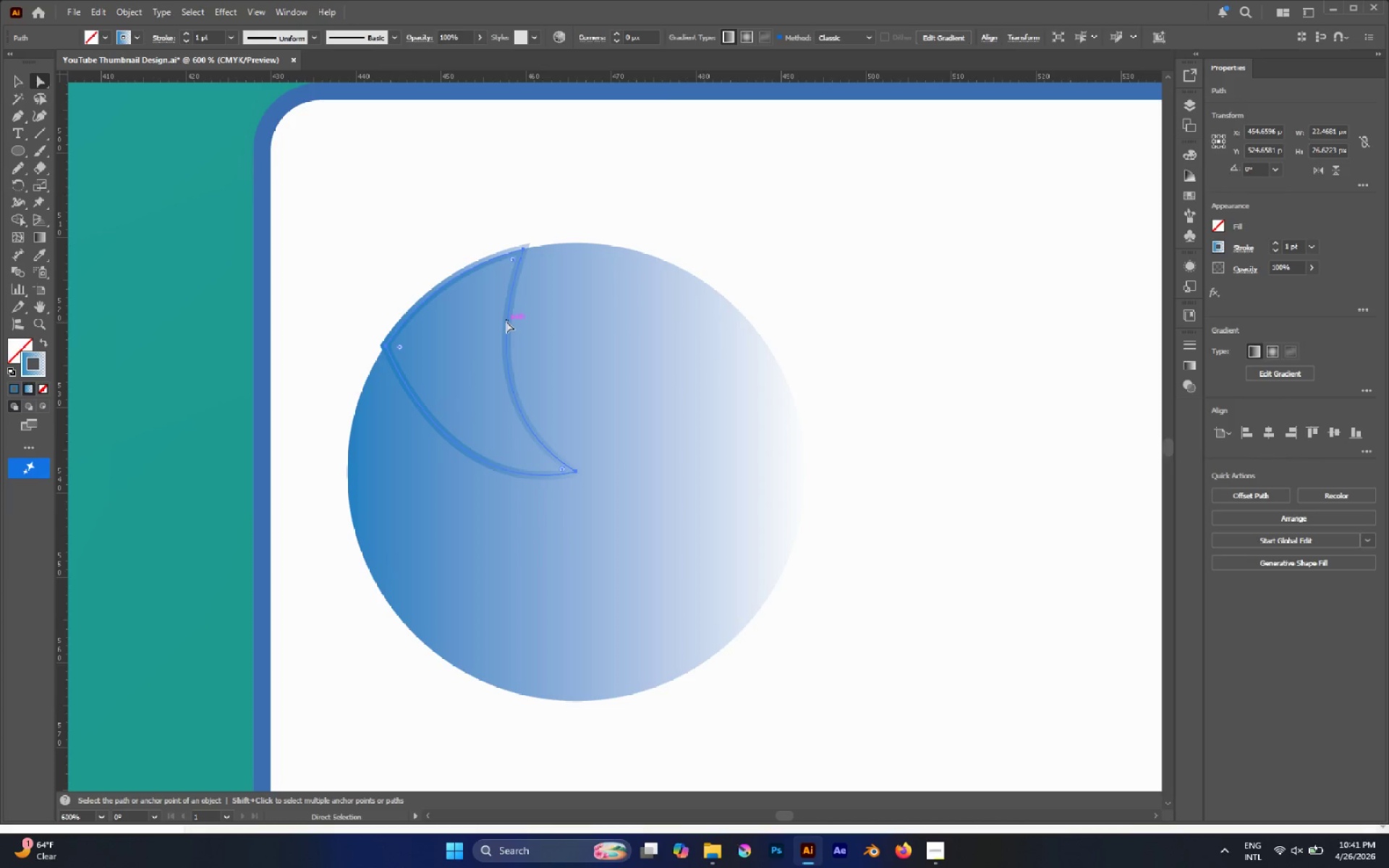 
key(V)
 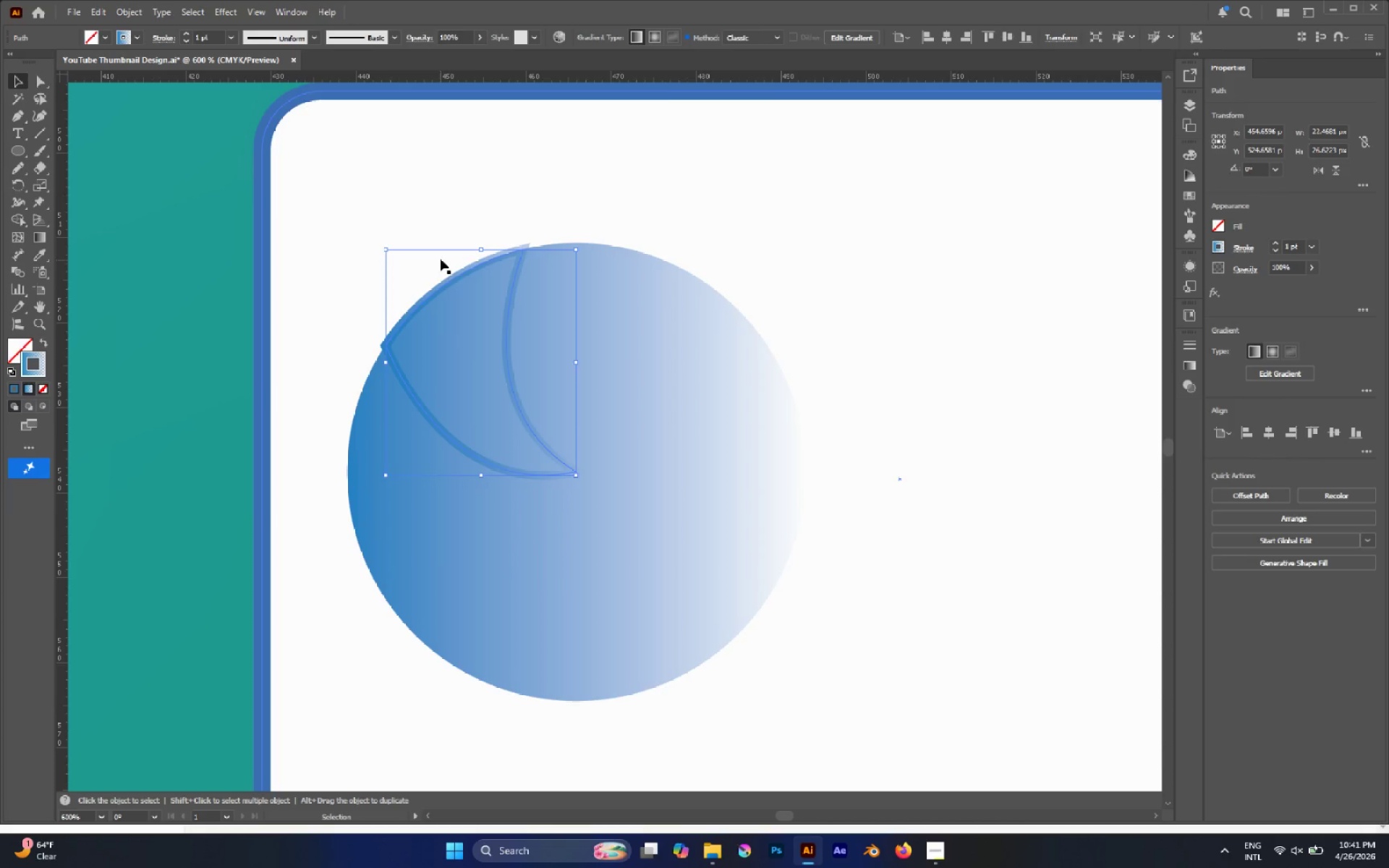 
key(Shift+ShiftLeft)
 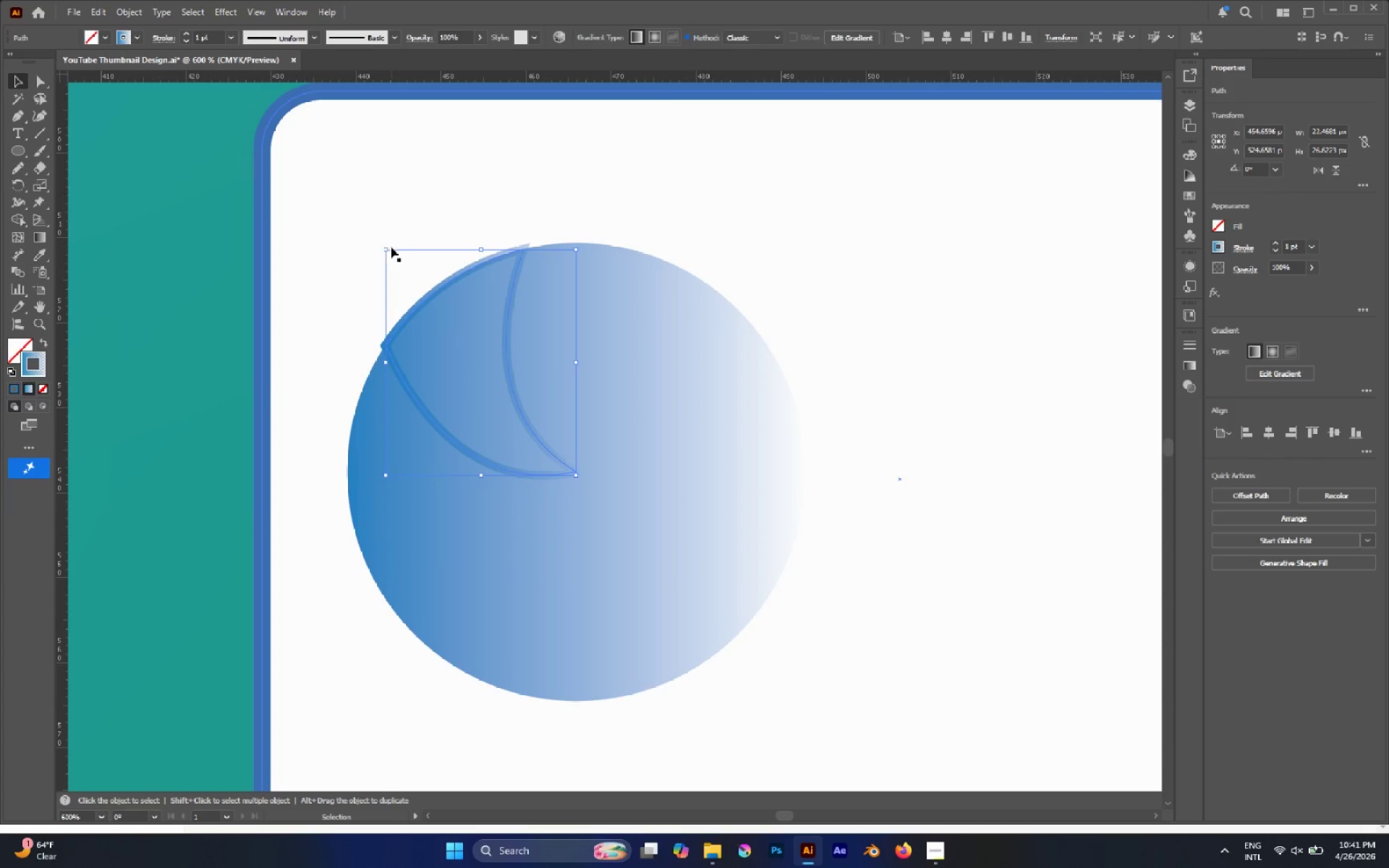 
hold_key(key=ShiftLeft, duration=4.44)
left_click_drag(start_coordinate=[386, 250], to_coordinate=[411, 290])
 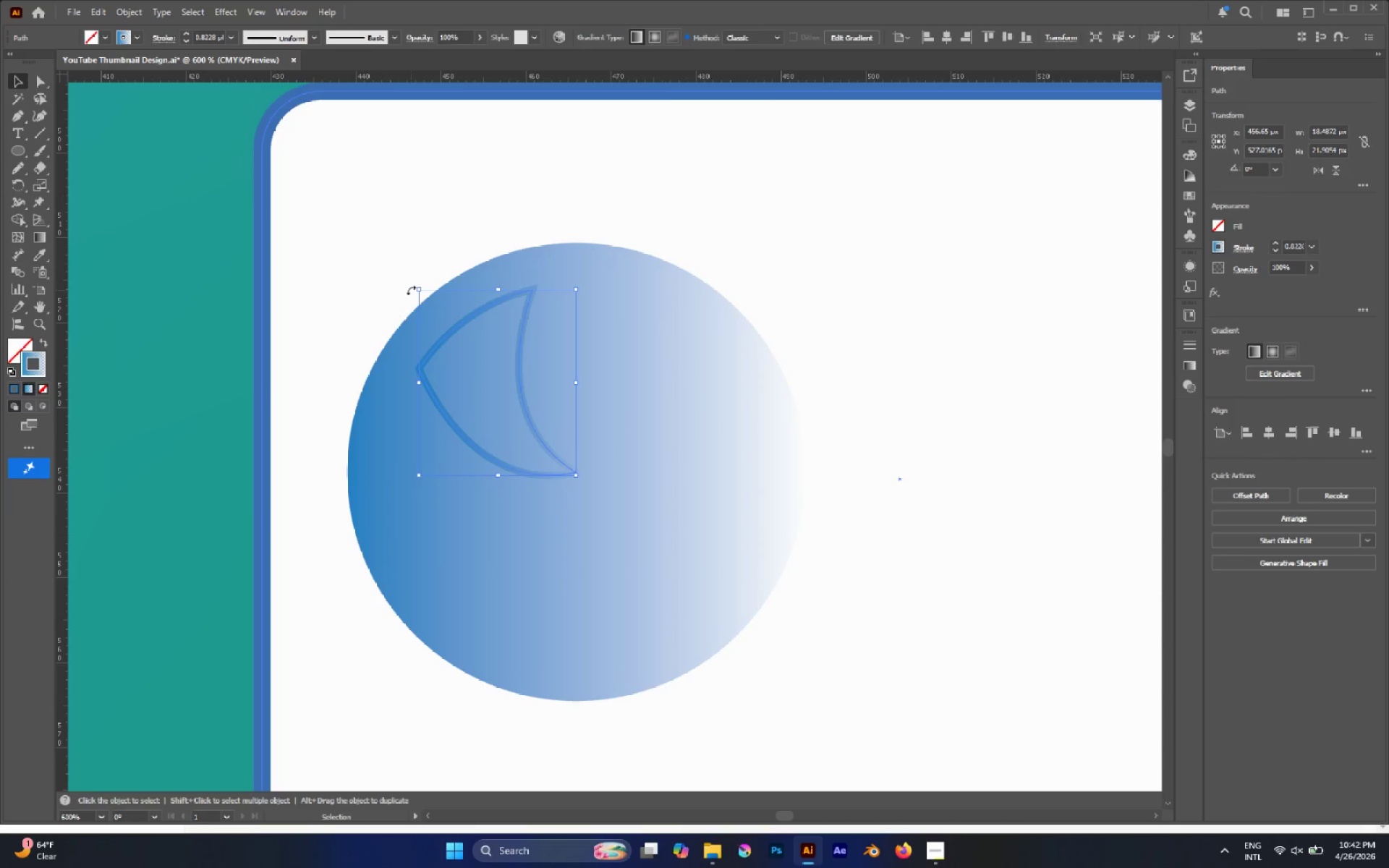 
key(Shift+X)
 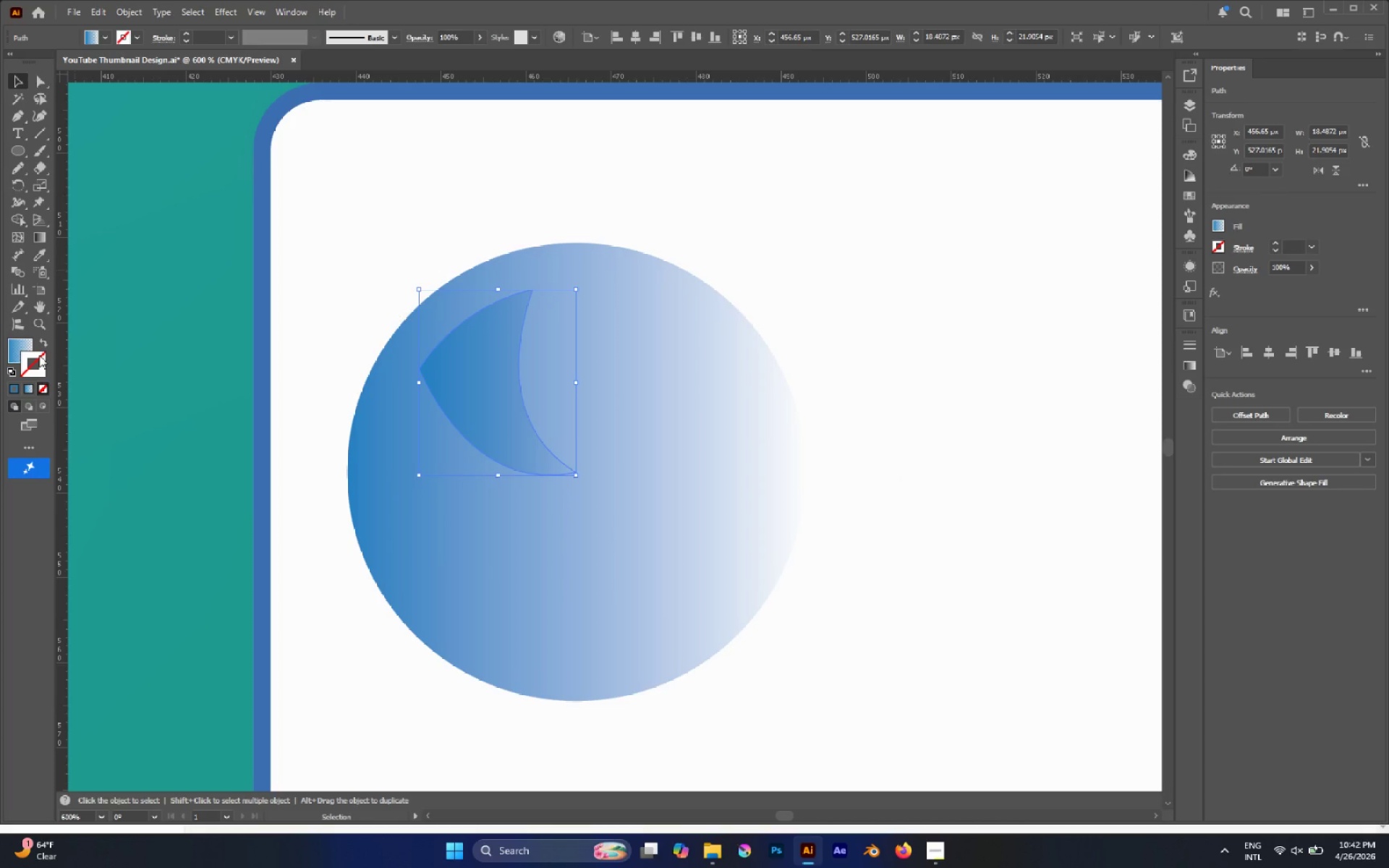 
key(G)
 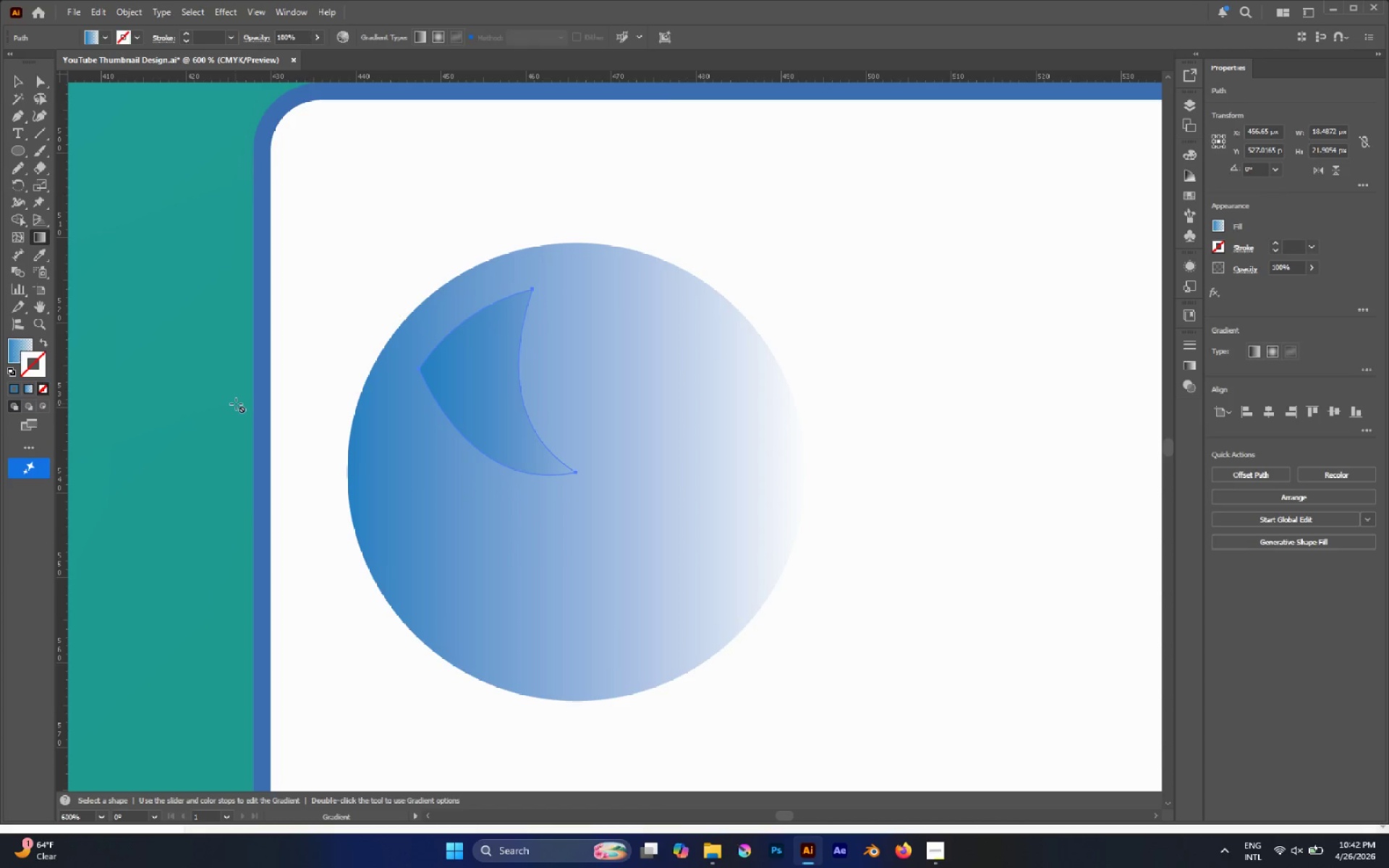 
key(X)
 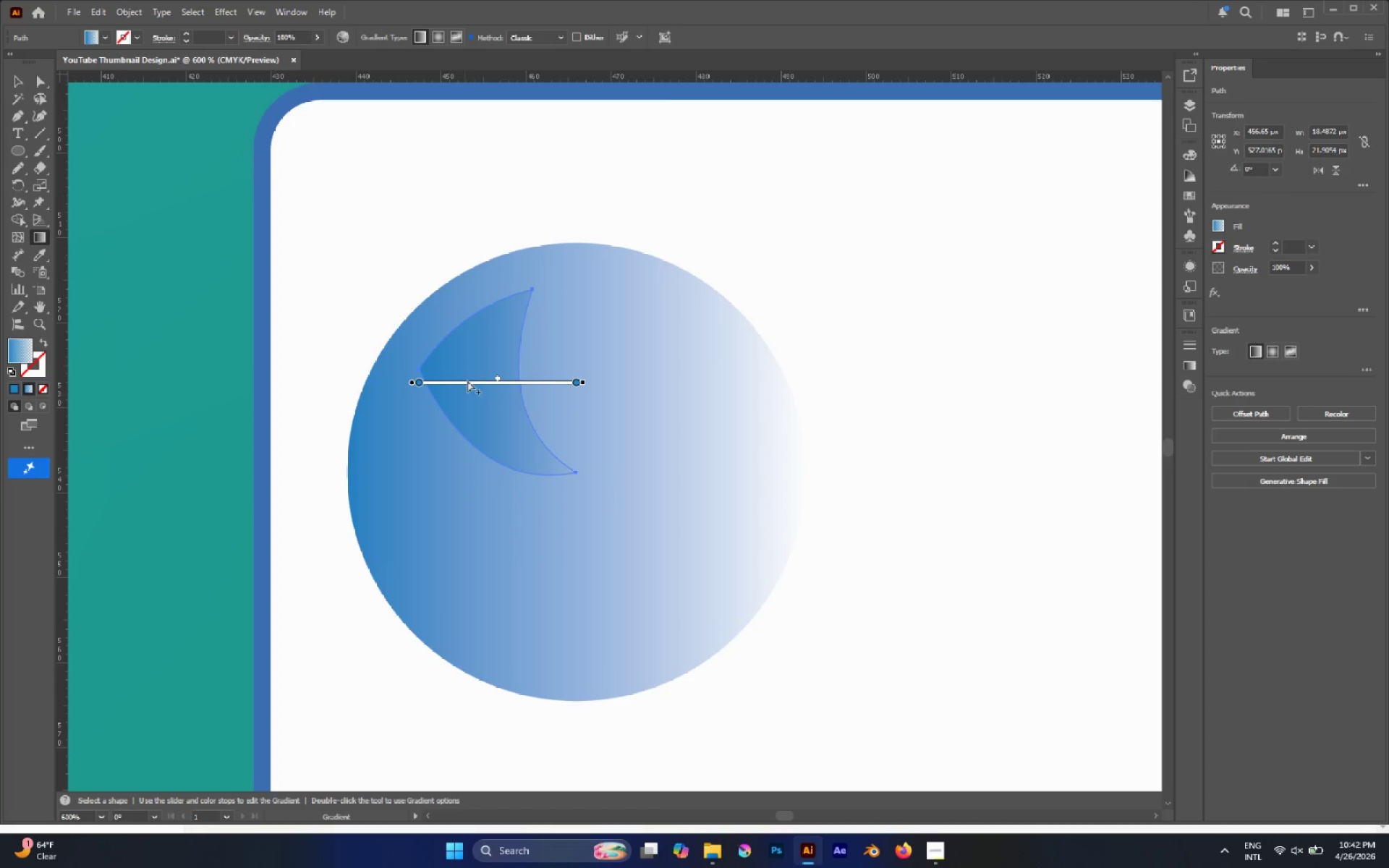 
left_click_drag(start_coordinate=[451, 285], to_coordinate=[517, 472])
 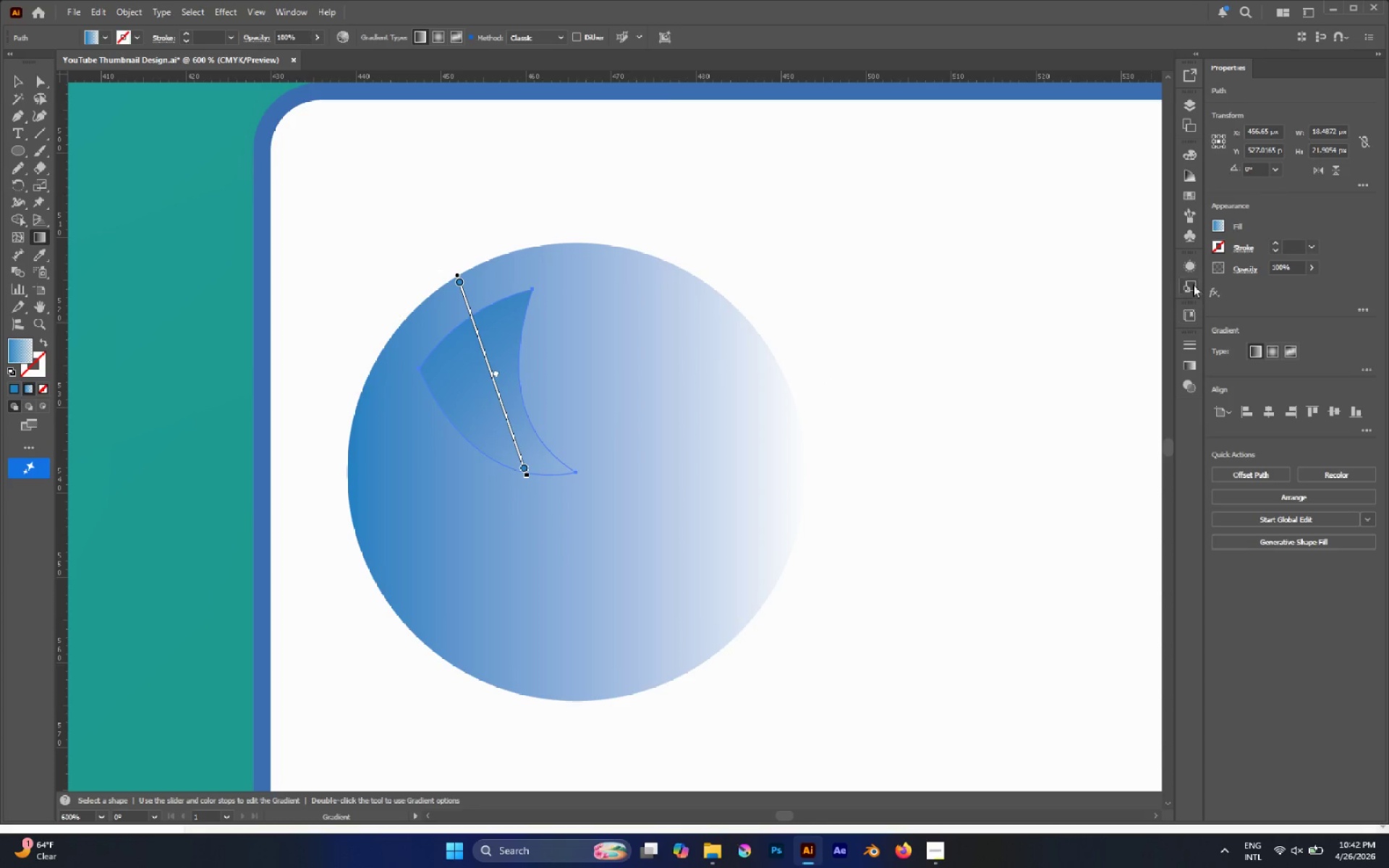 
wait(5.19)
 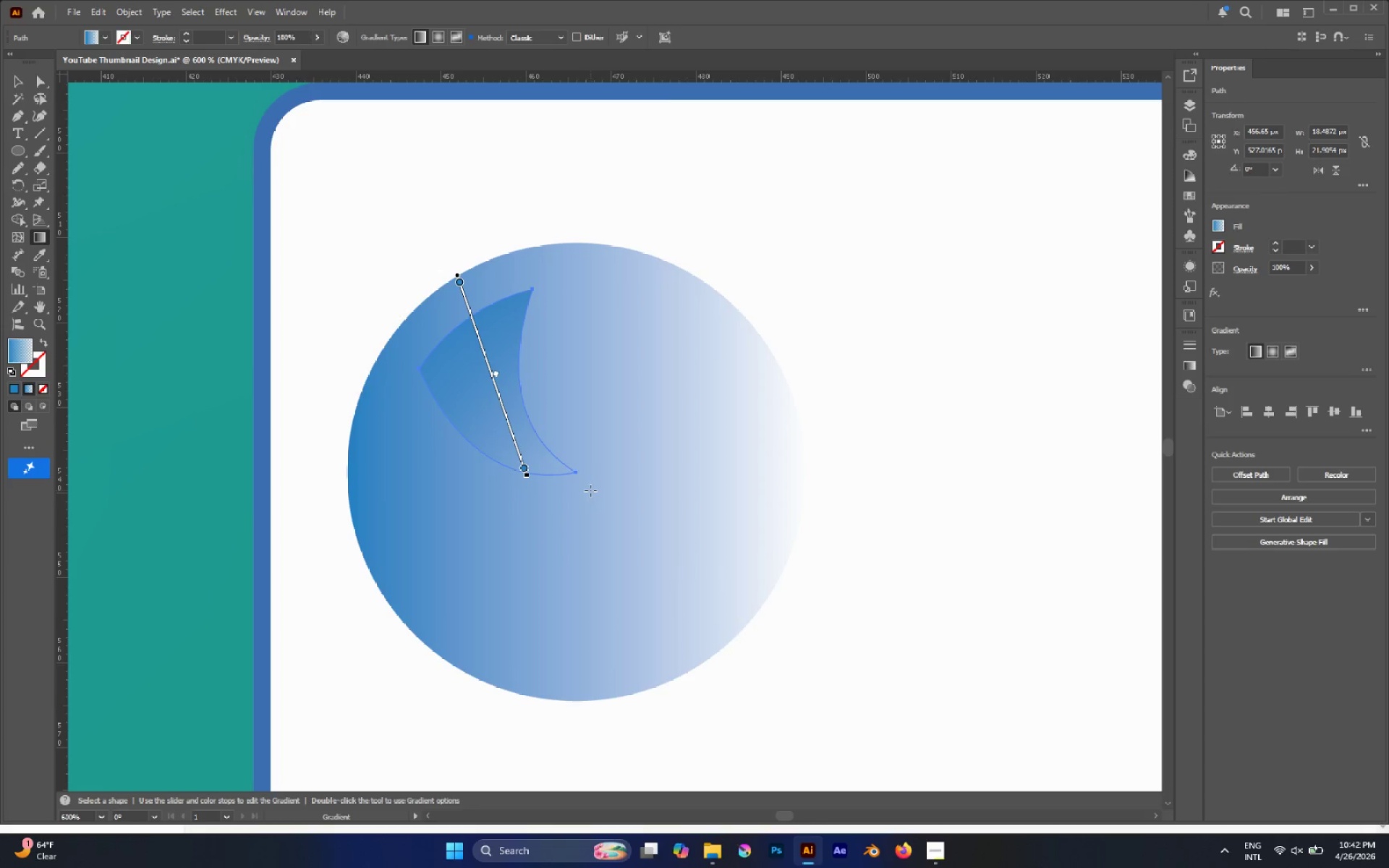 
hold_key(key=AltLeft, duration=0.58)
scroll: coordinate [757, 346], scroll_direction: down, amount: 4.0
 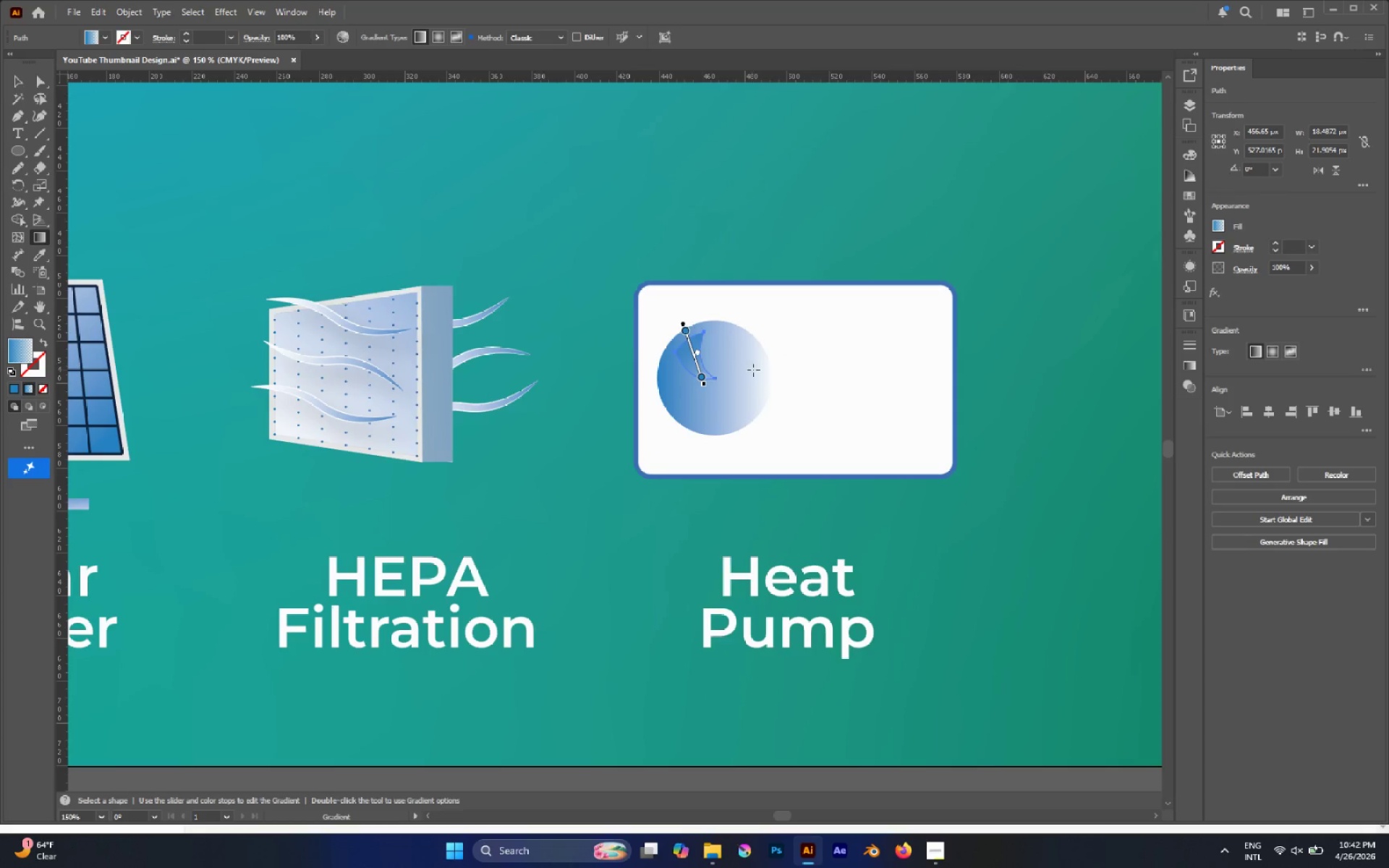 
scroll: coordinate [753, 370], scroll_direction: up, amount: 1.0
 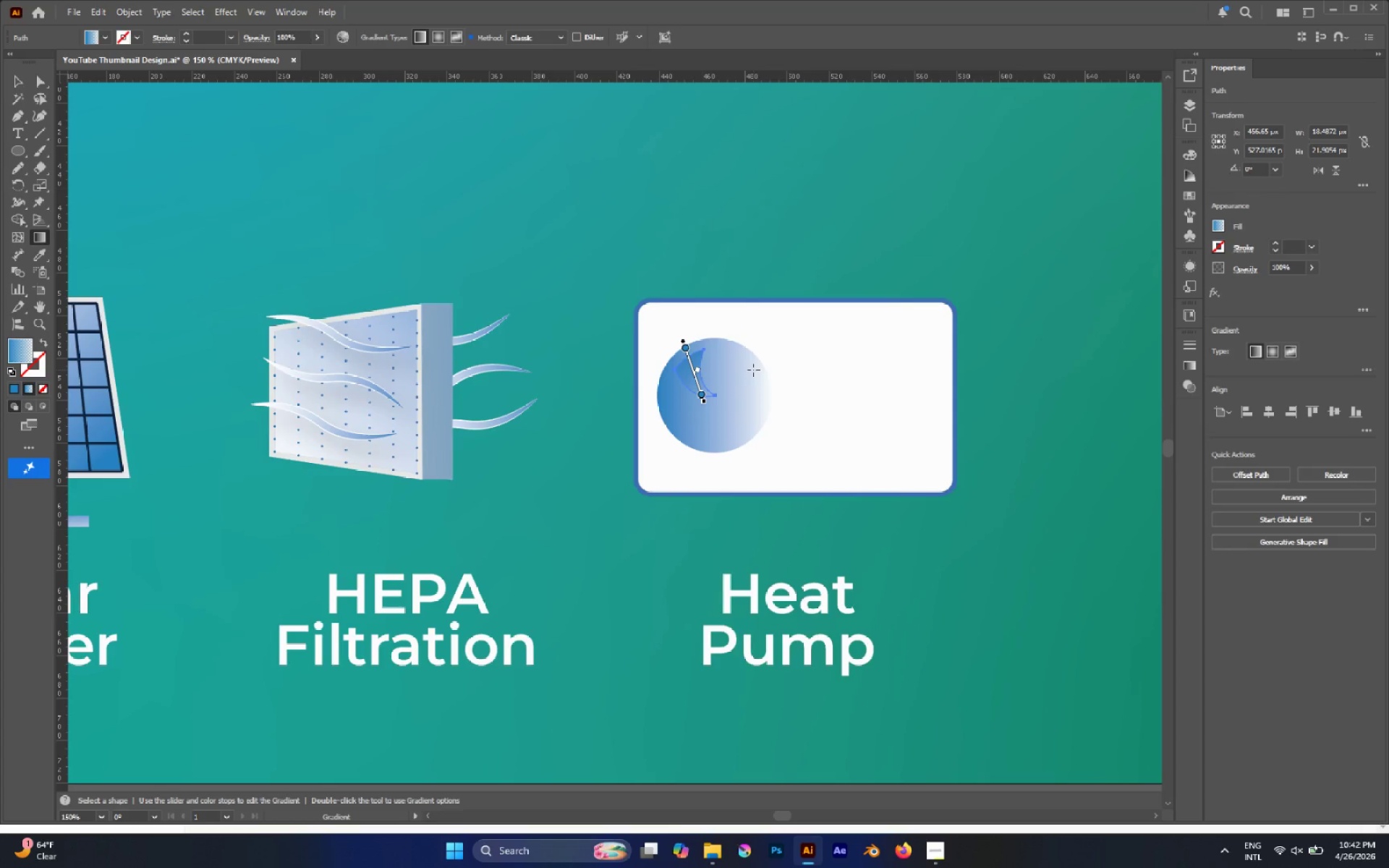 
key(I)
 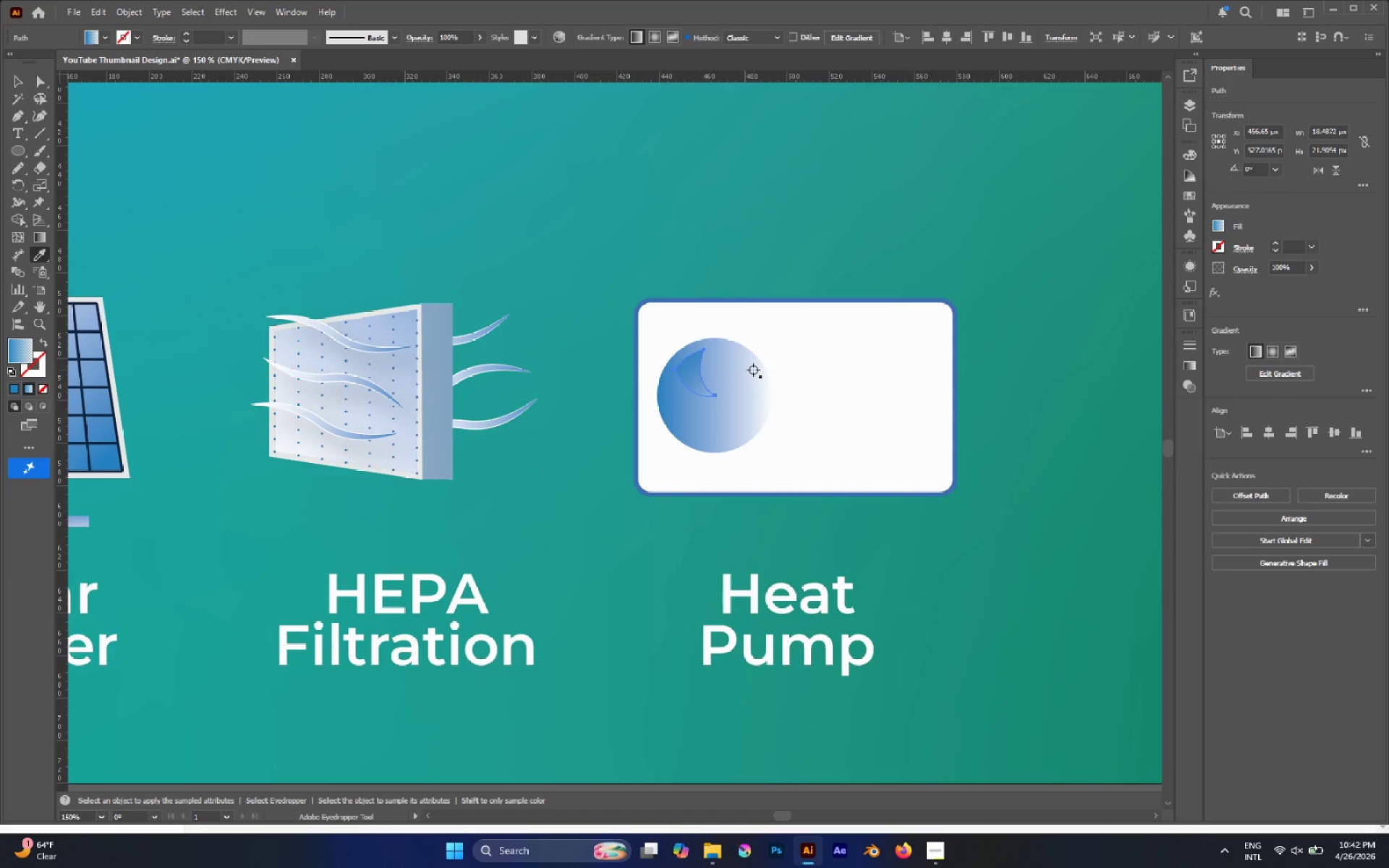 
left_click([753, 370])
 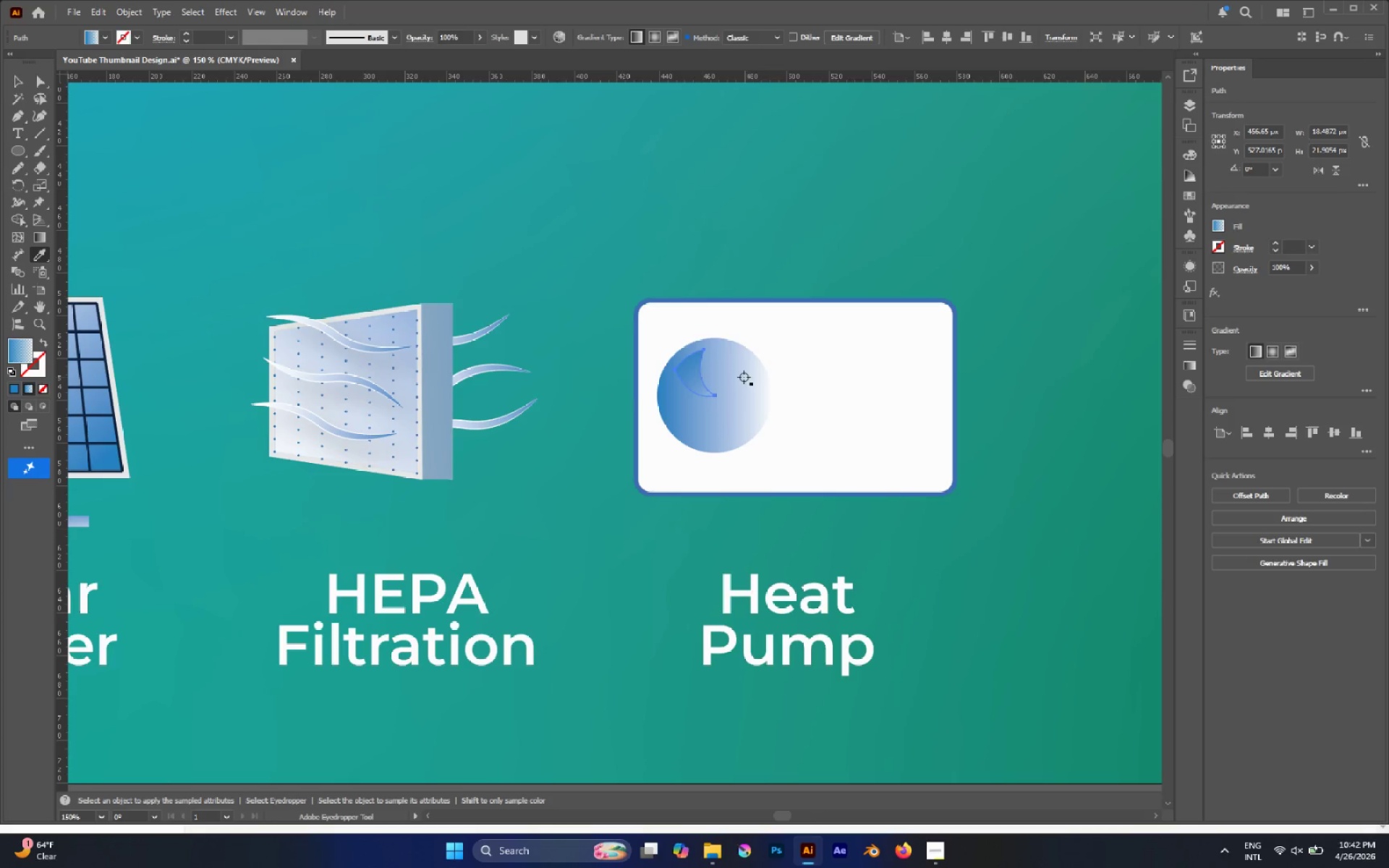 
hold_key(key=AltLeft, duration=0.34)
 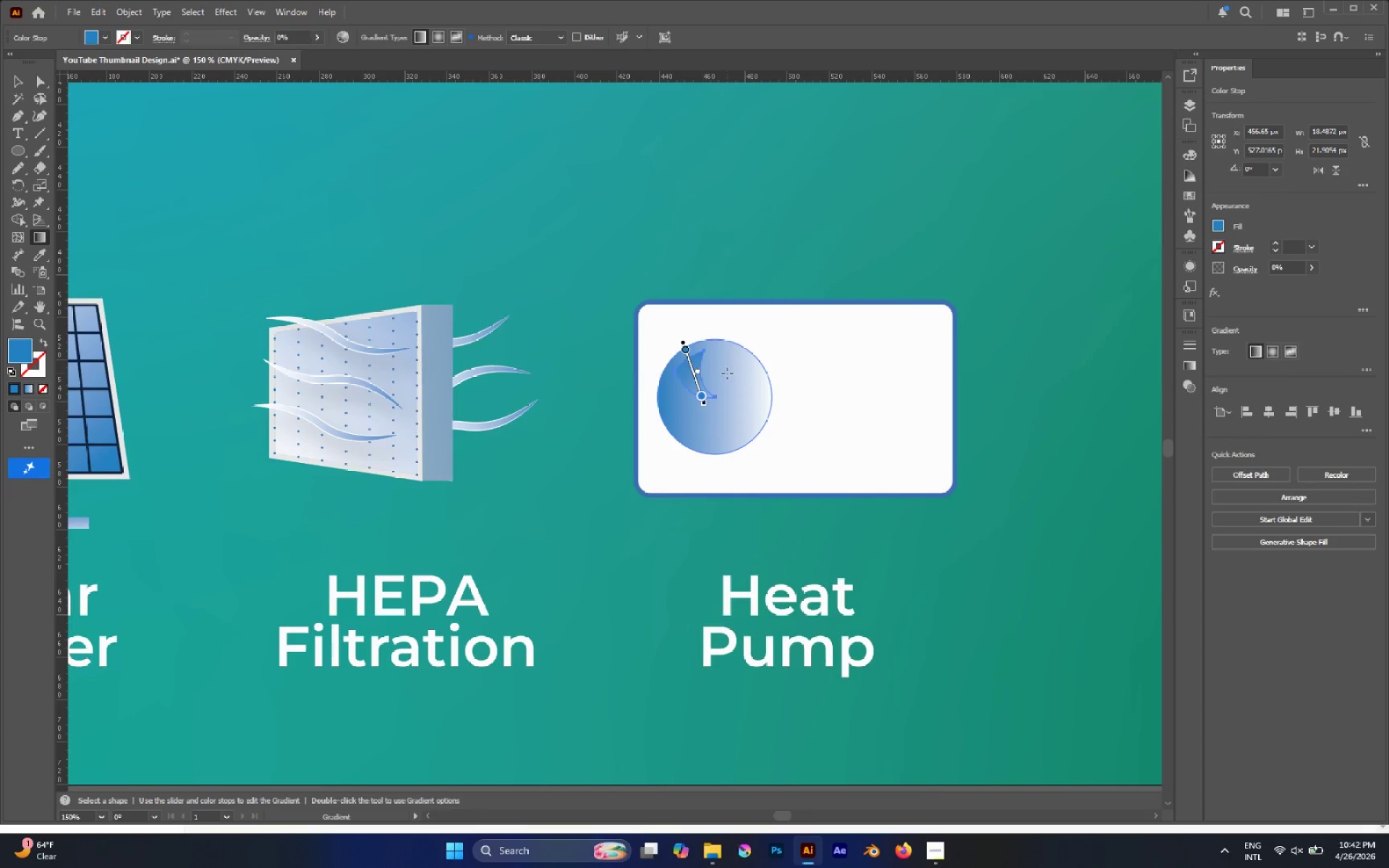 
key(G)
 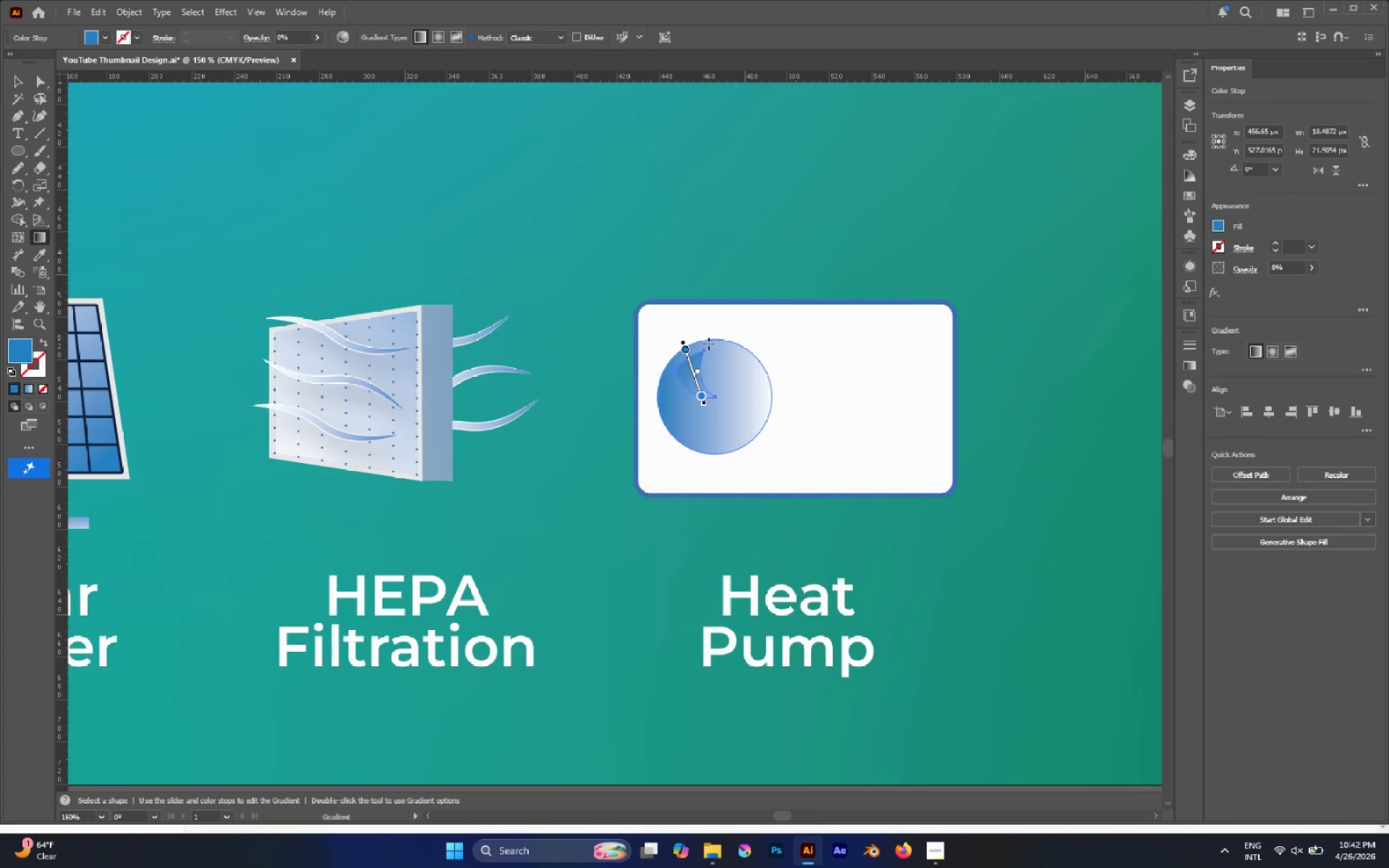 
scroll: coordinate [727, 373], scroll_direction: none, amount: 0.0
 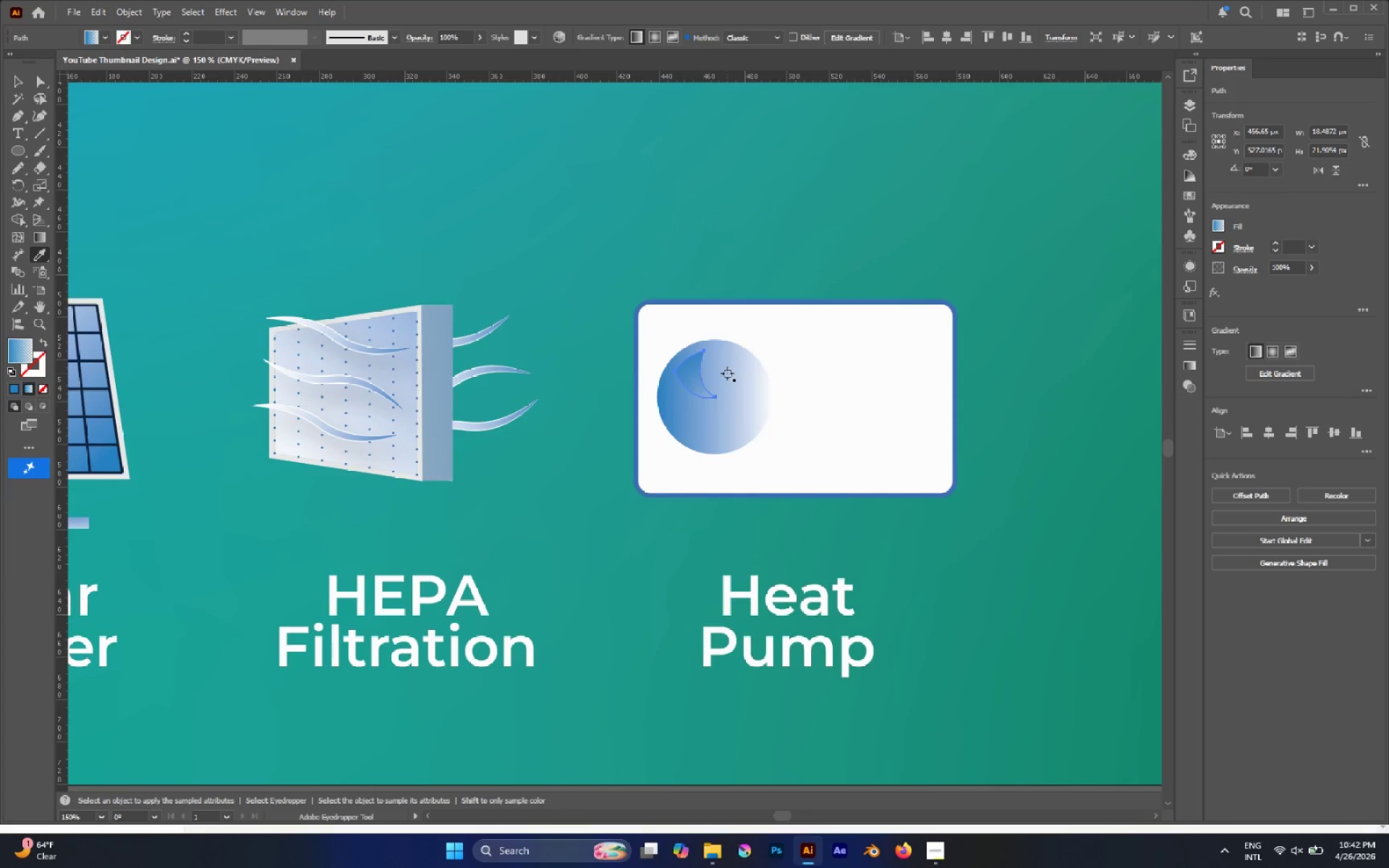 
hold_key(key=AltLeft, duration=0.59)
scroll: coordinate [722, 376], scroll_direction: up, amount: 4.0
 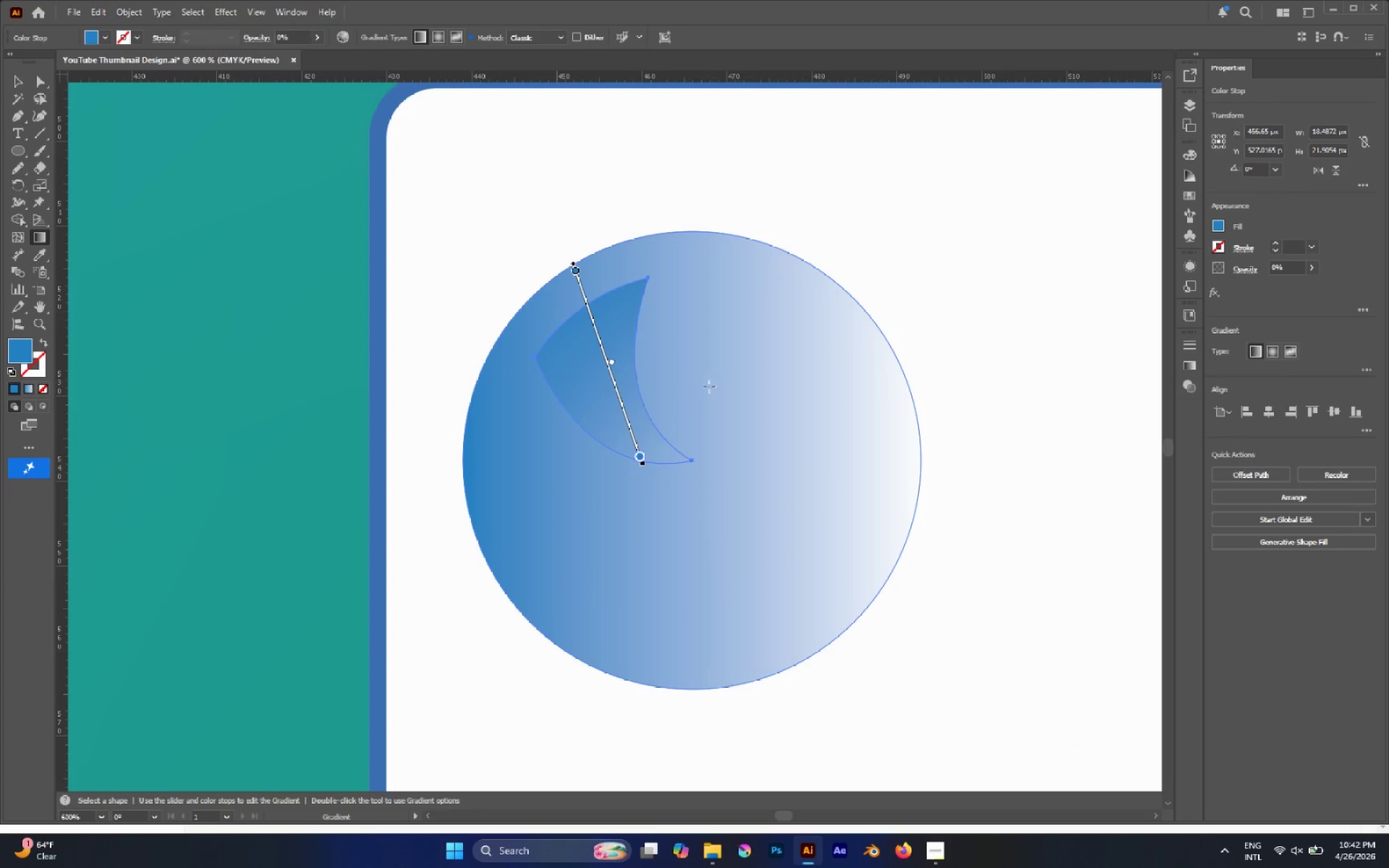 
key(A)
 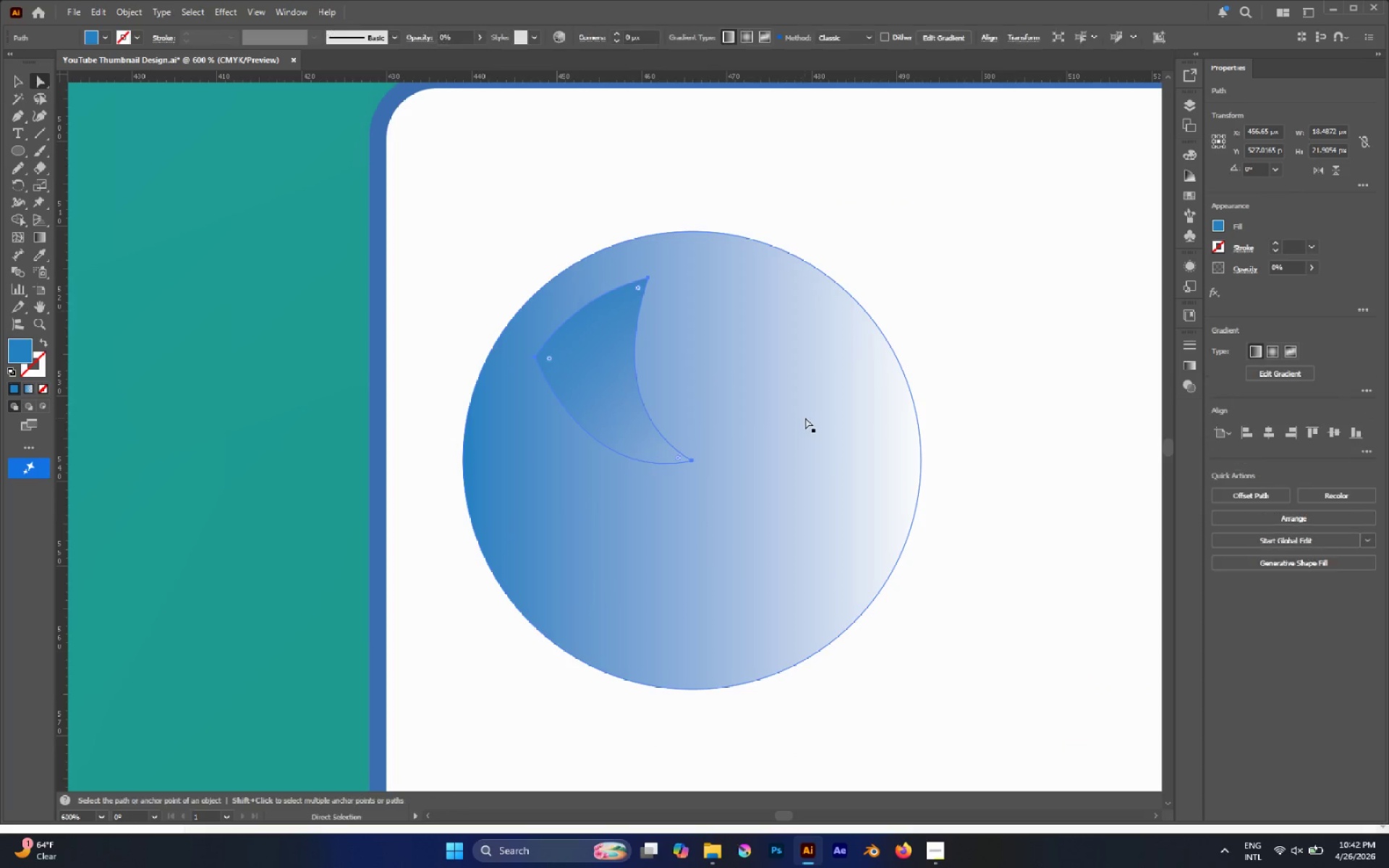 
left_click([810, 412])
 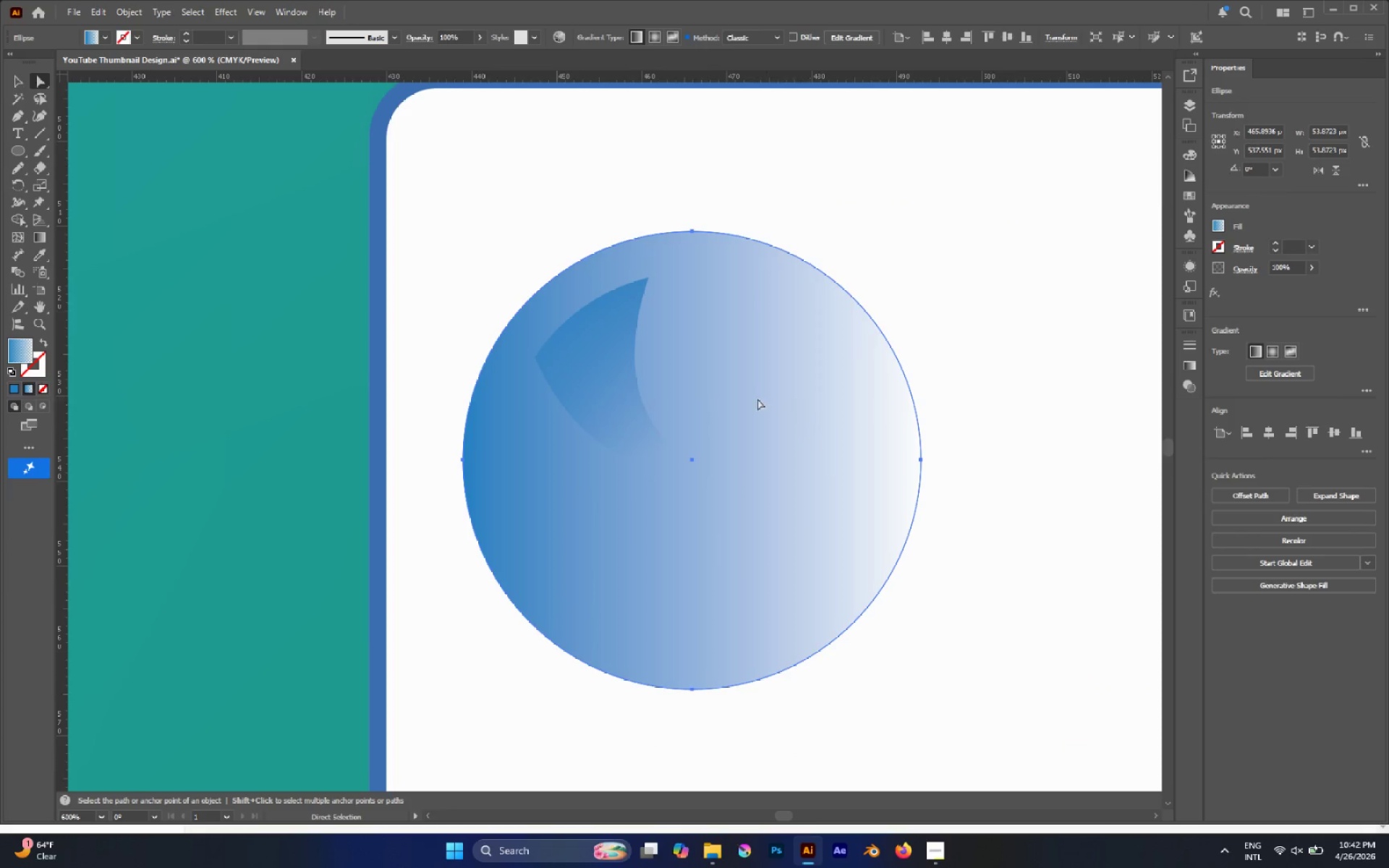 
left_click([614, 370])
 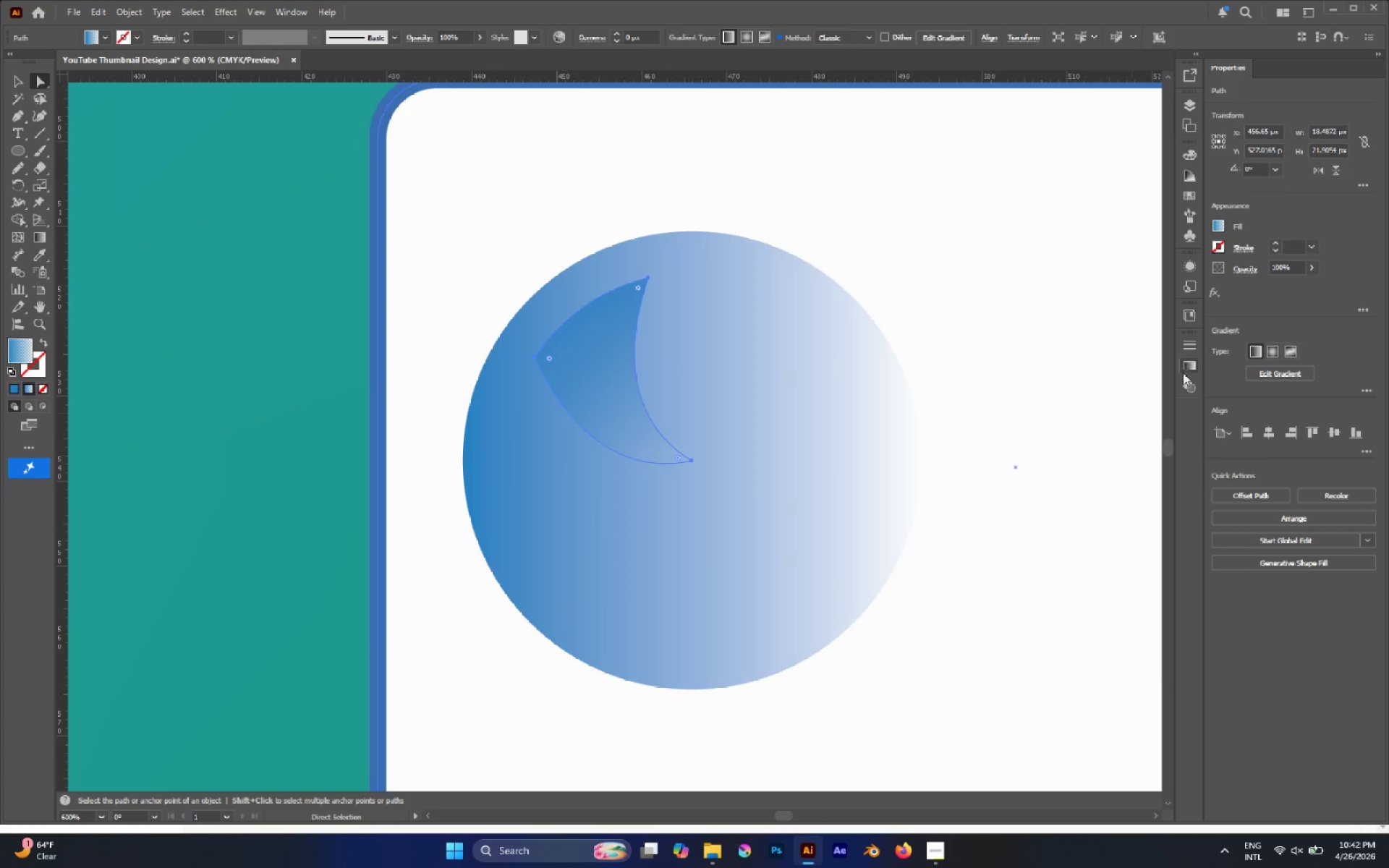 
key(Control+Z)
 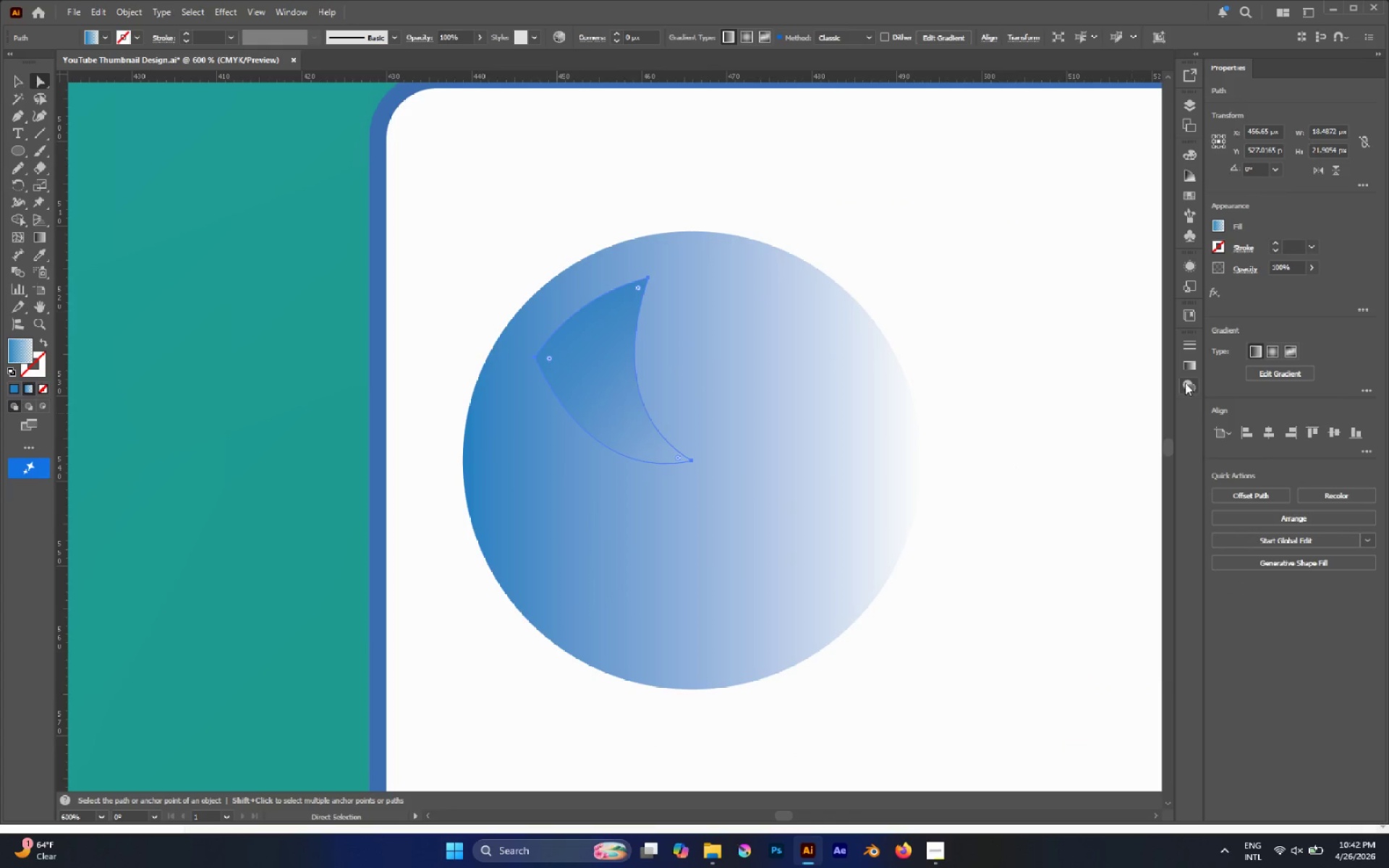 
left_click([1189, 370])
 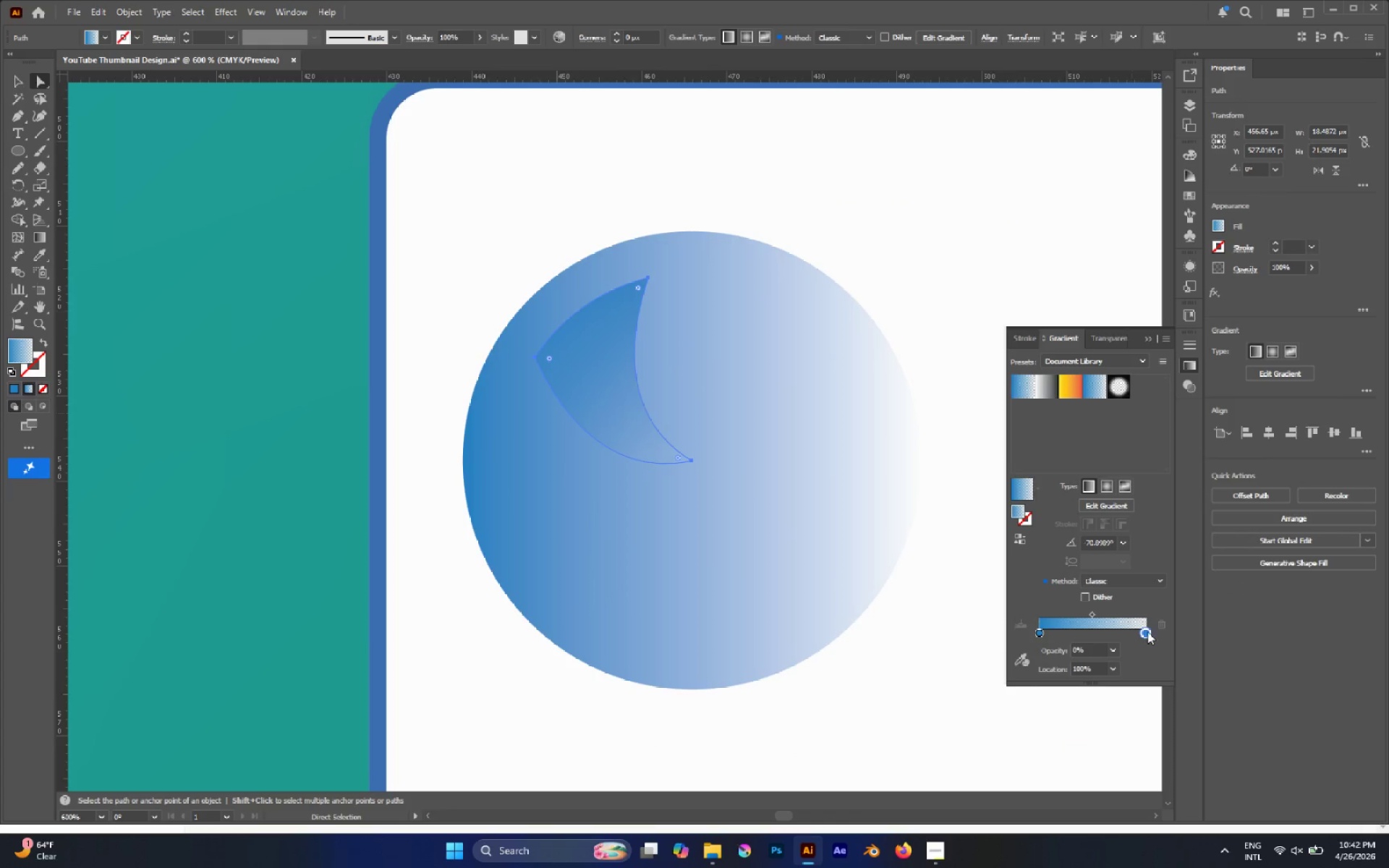 
double_click([1144, 629])
 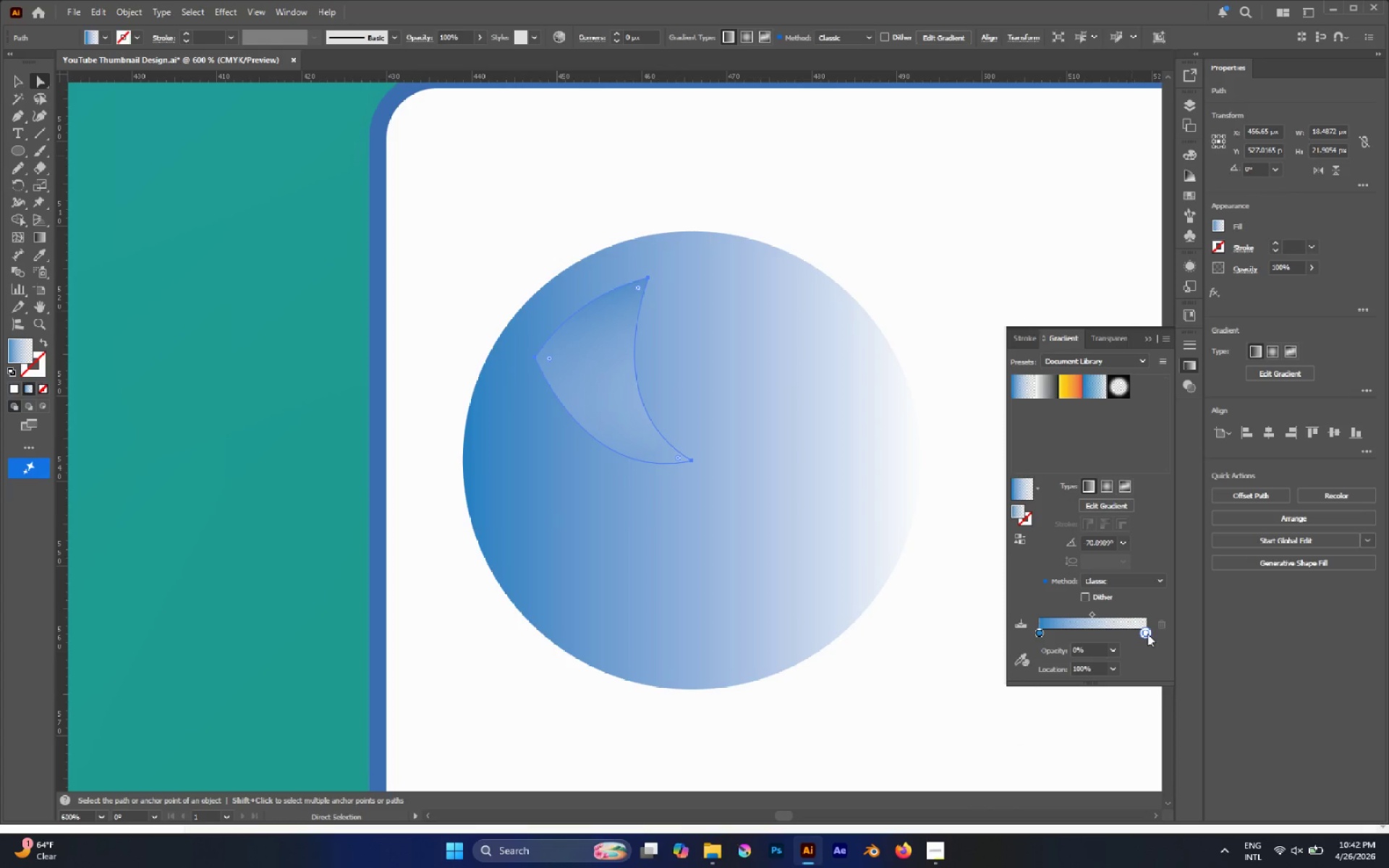 
left_click([1113, 650])
 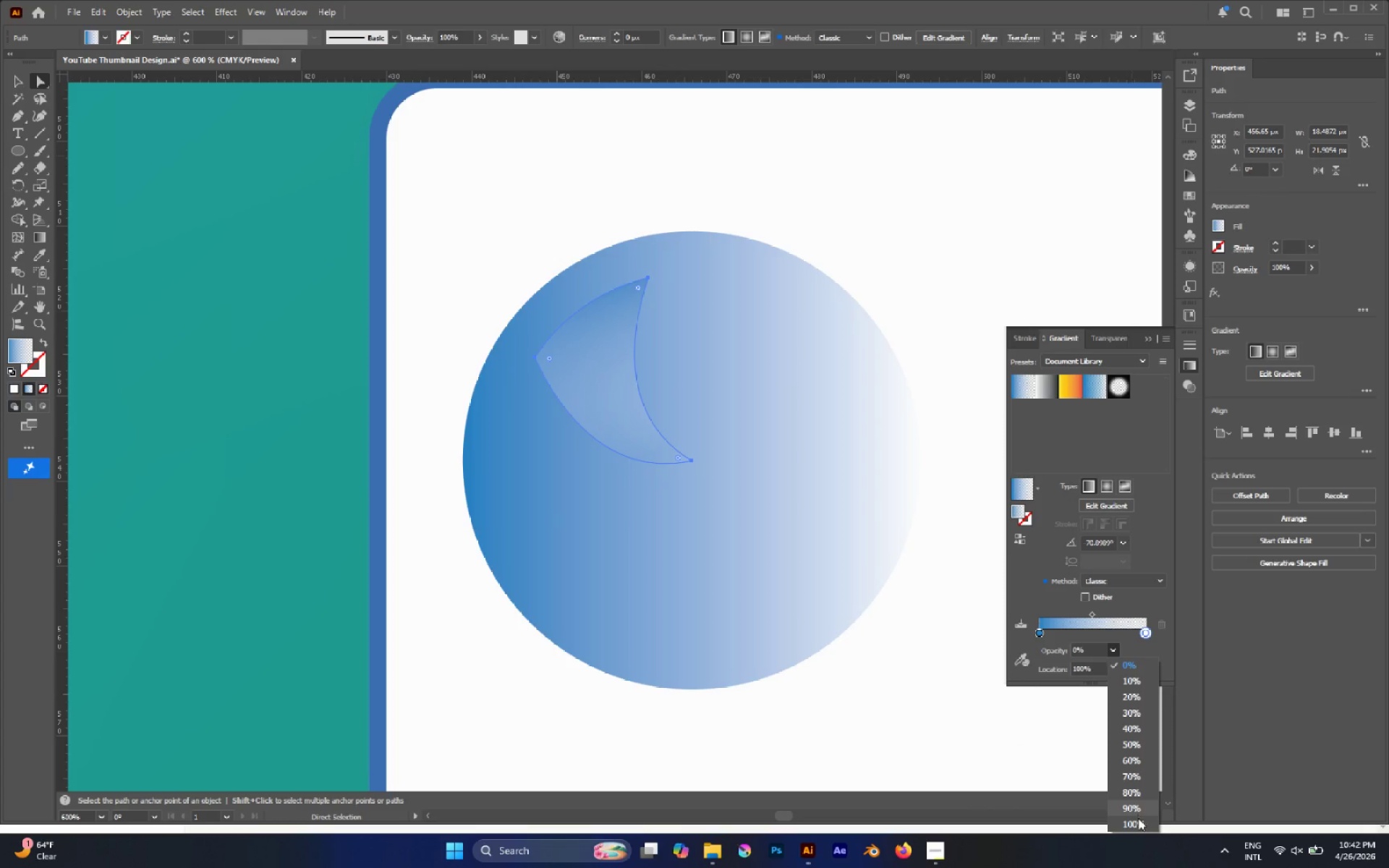 
left_click([1136, 827])
 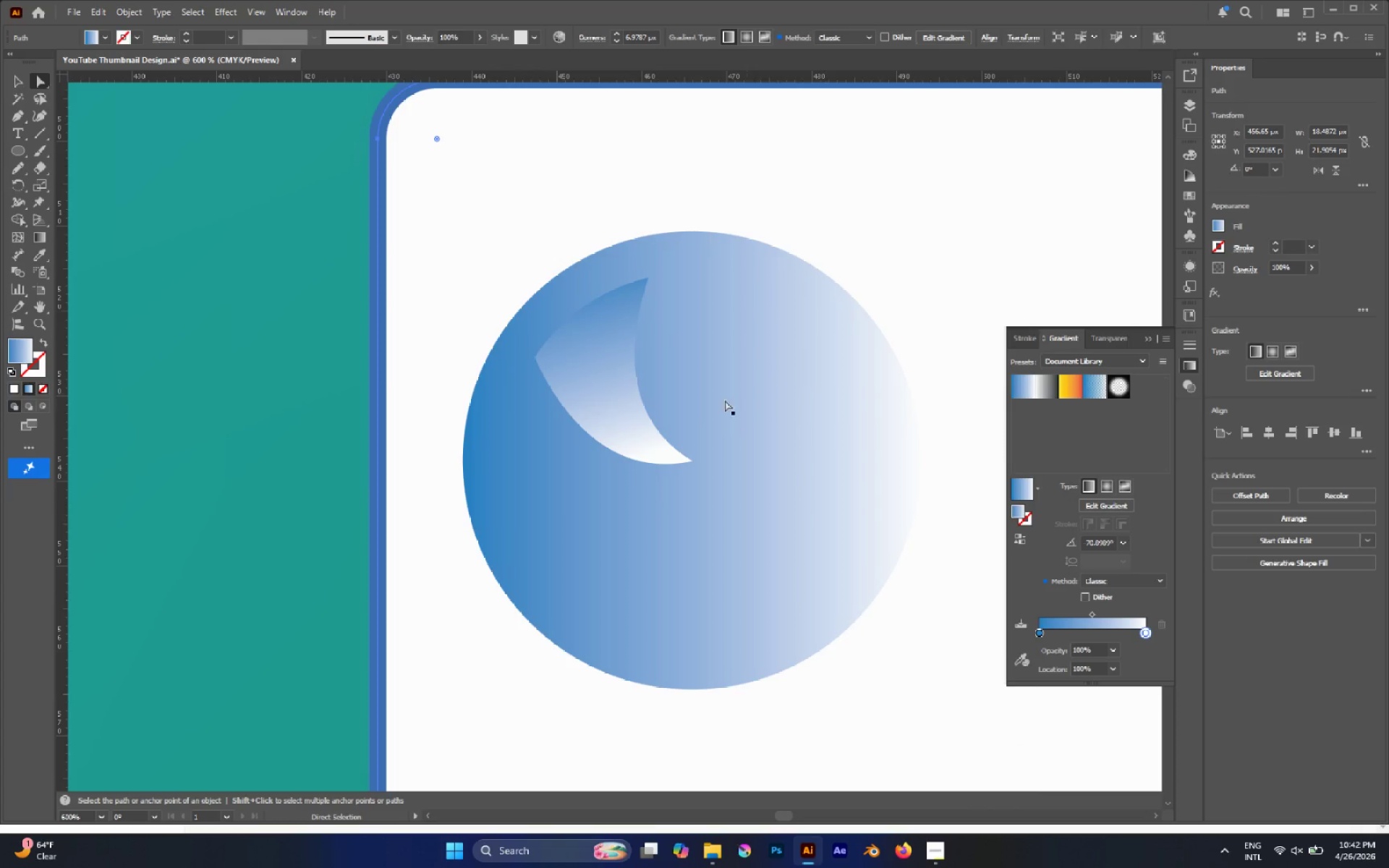 
left_click([617, 398])
 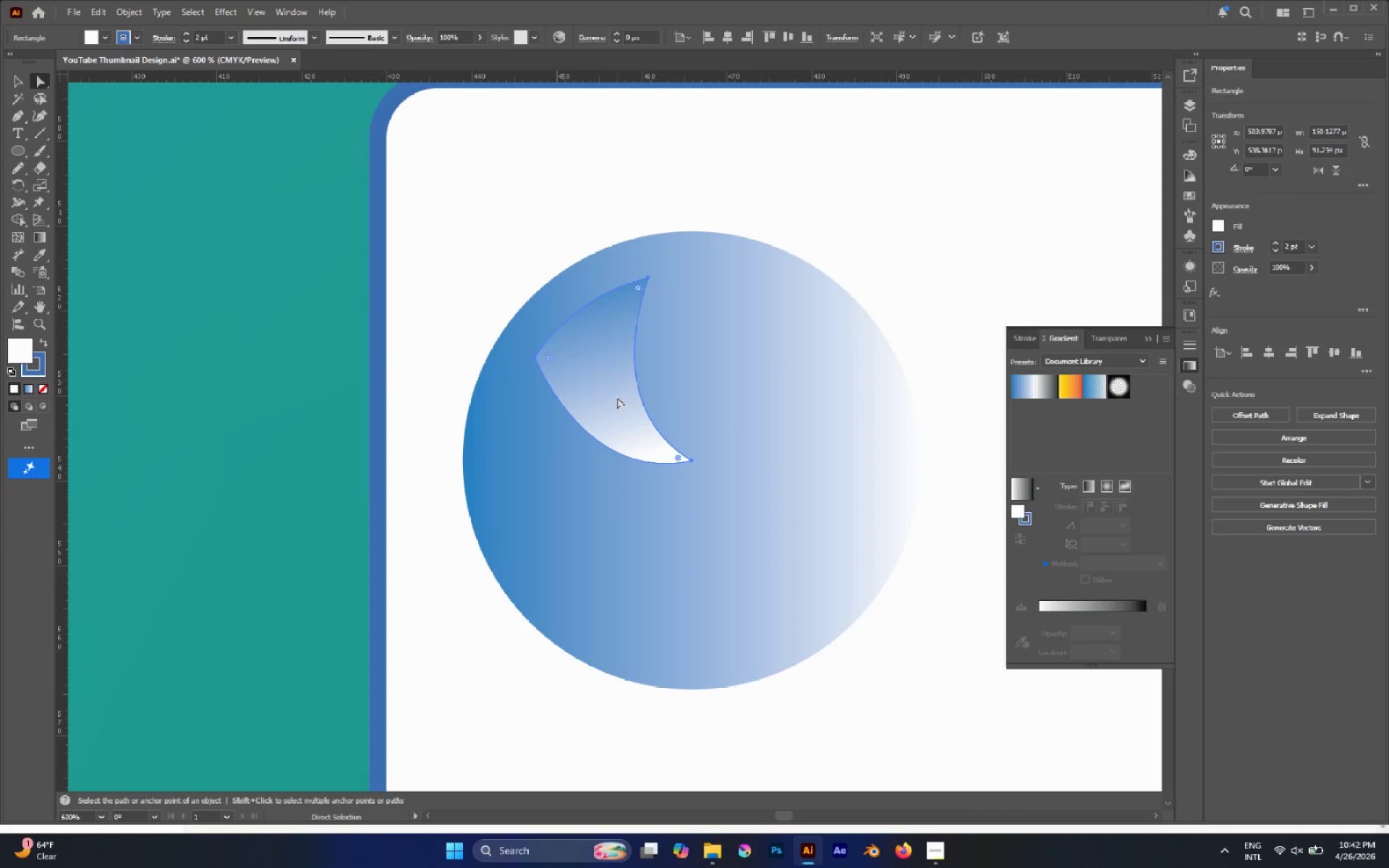 
hold_key(key=AltLeft, duration=0.33)
scroll: coordinate [623, 394], scroll_direction: down, amount: 1.0
 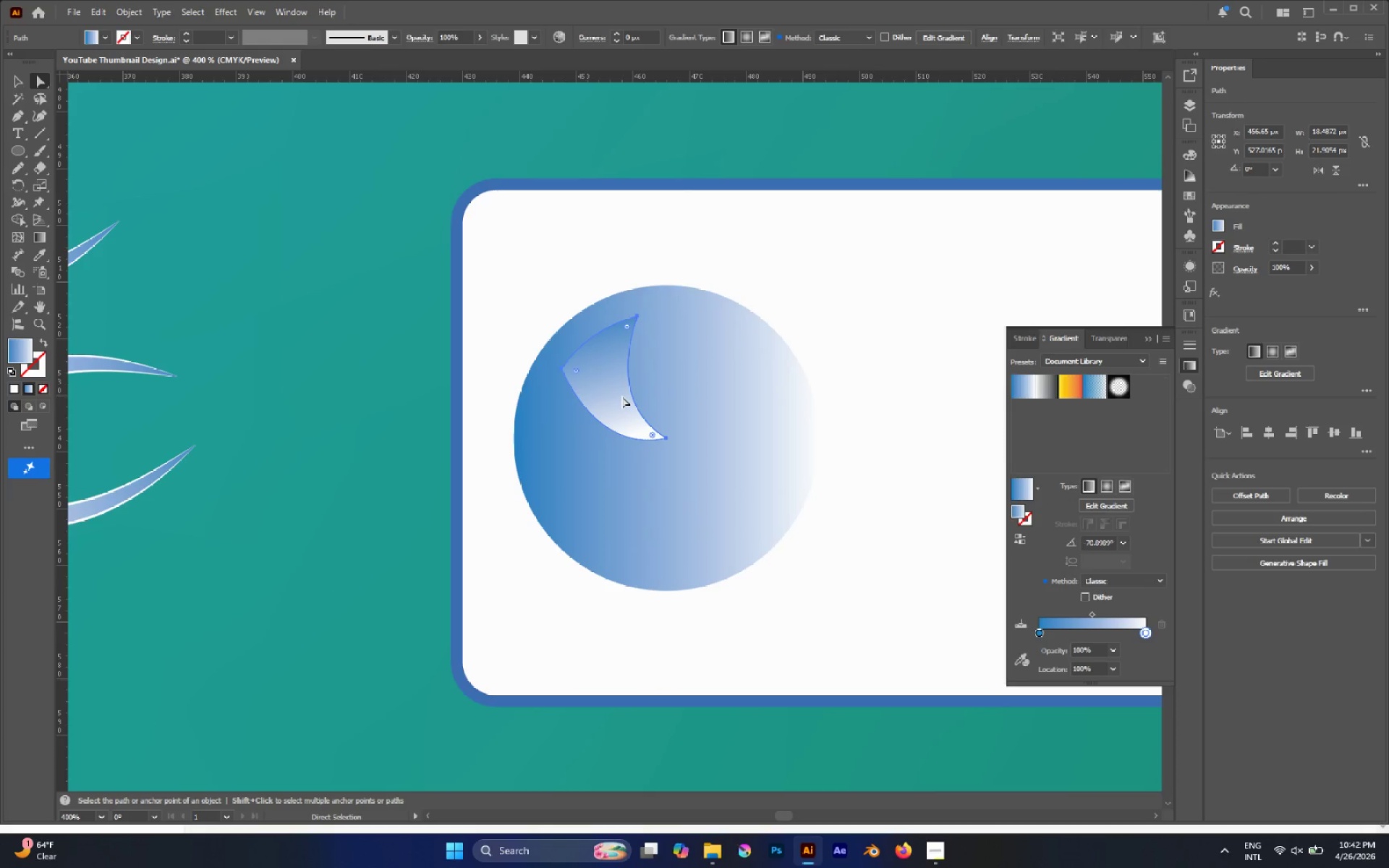 
key(G)
 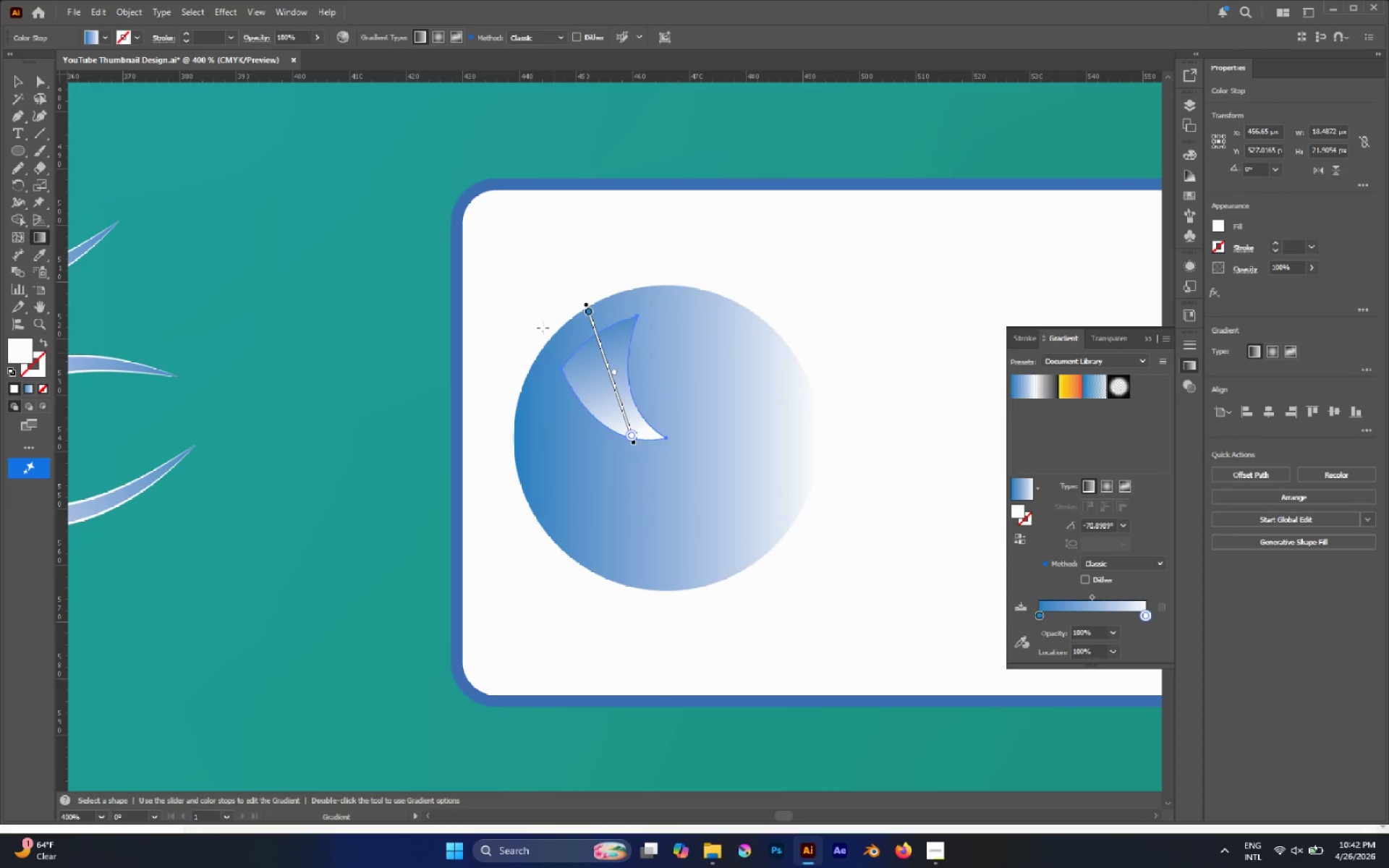 
left_click_drag(start_coordinate=[504, 273], to_coordinate=[684, 494])
 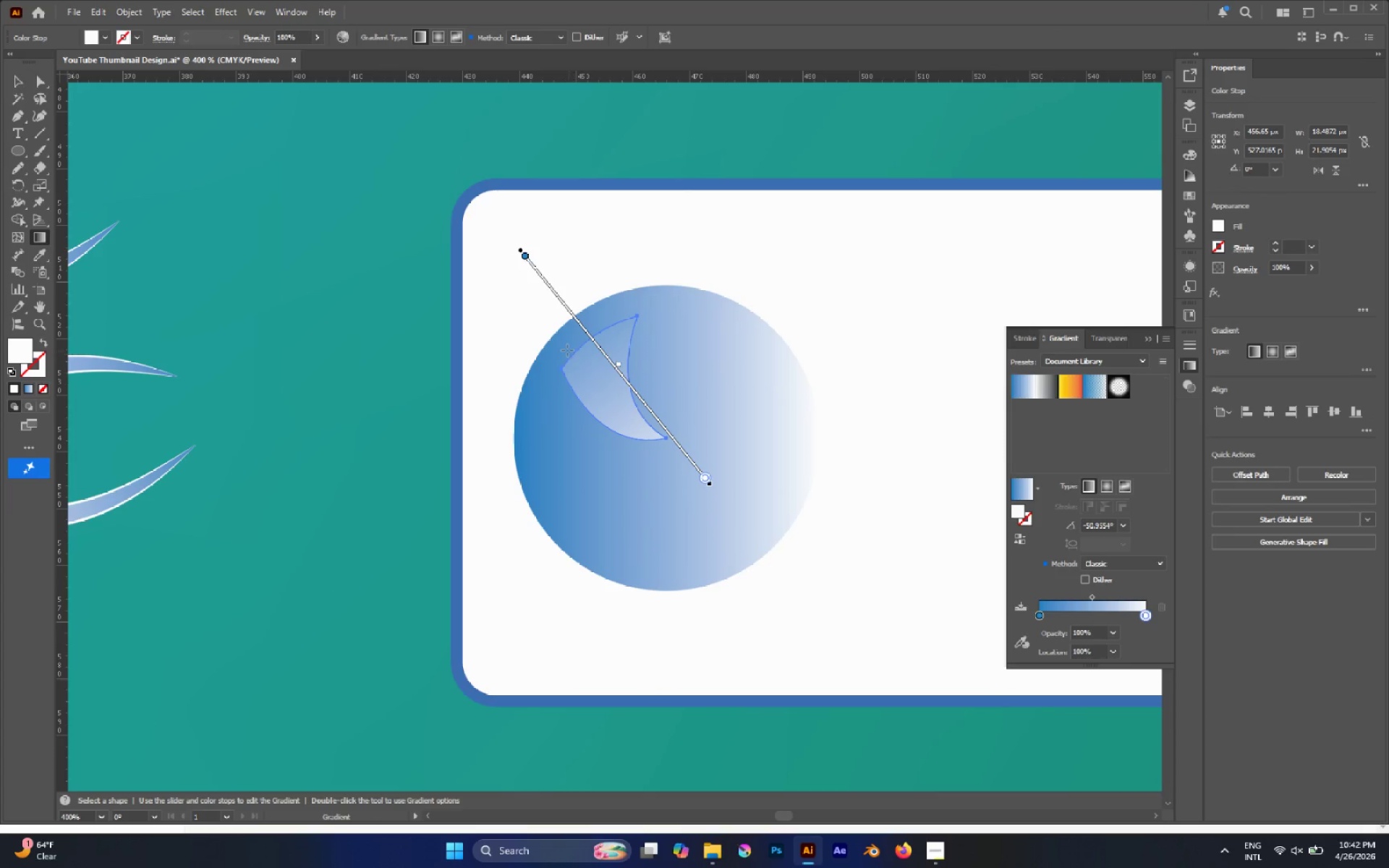 
left_click_drag(start_coordinate=[567, 349], to_coordinate=[655, 447])
 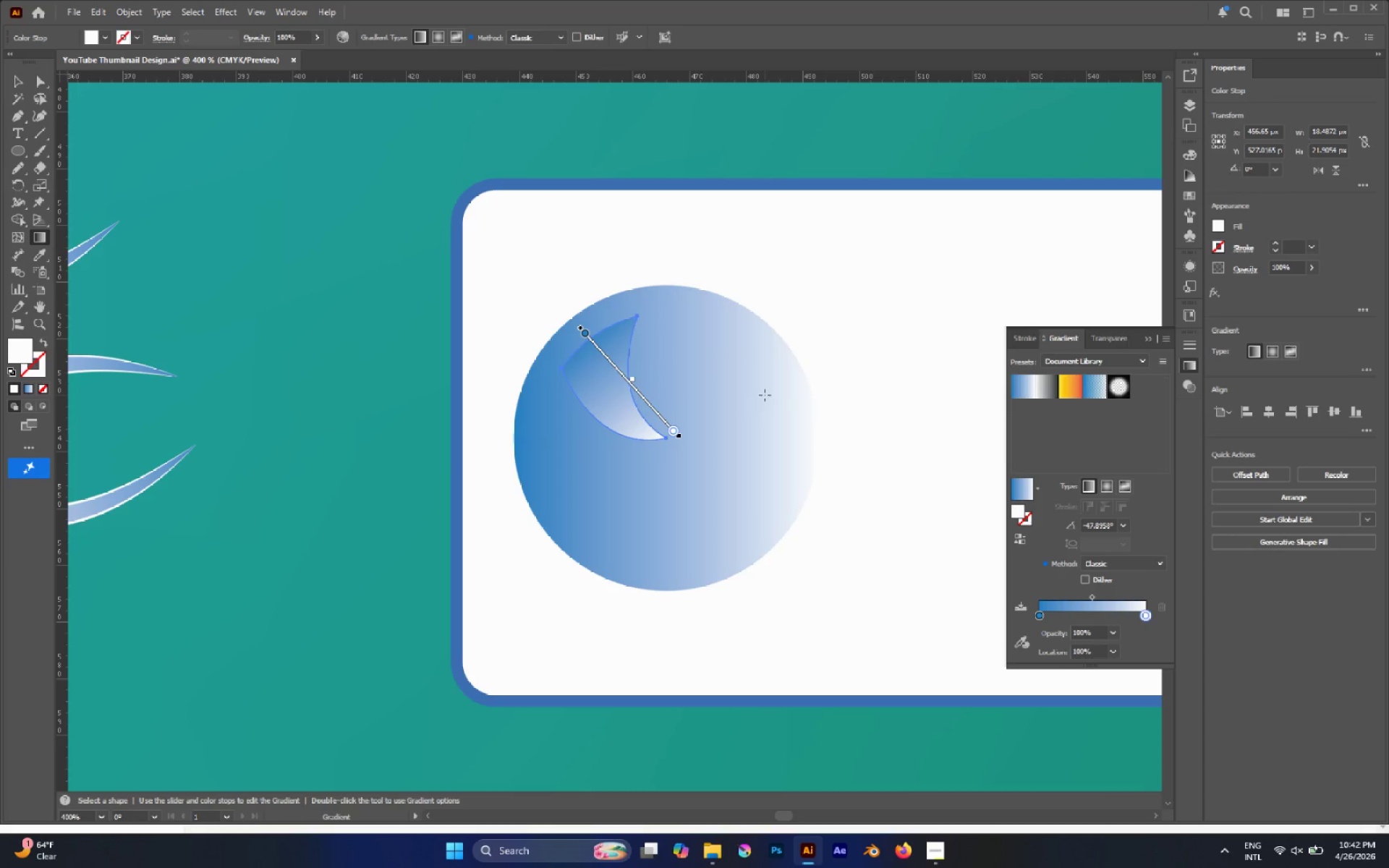 
type(vr)
 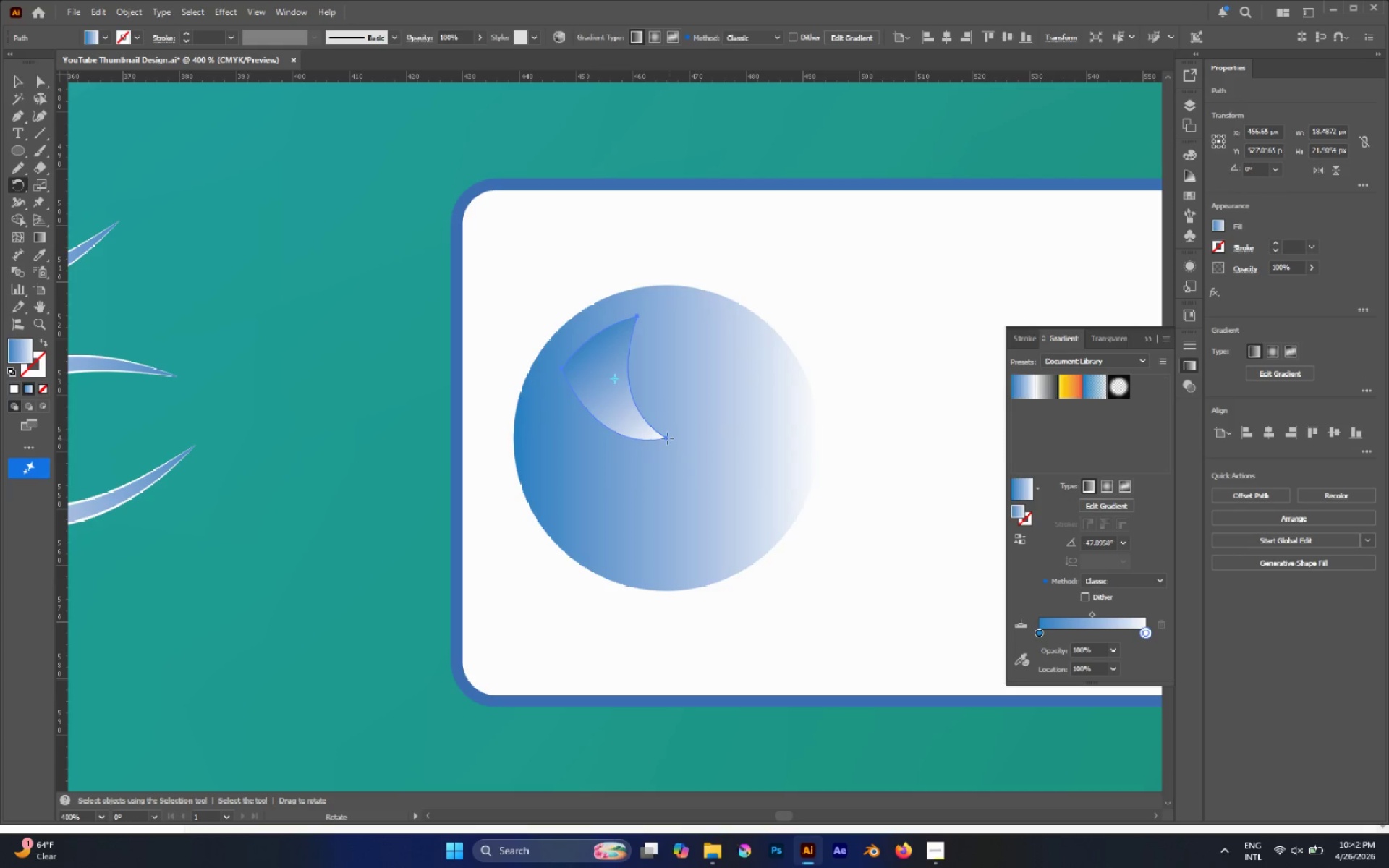 
left_click([666, 438])
 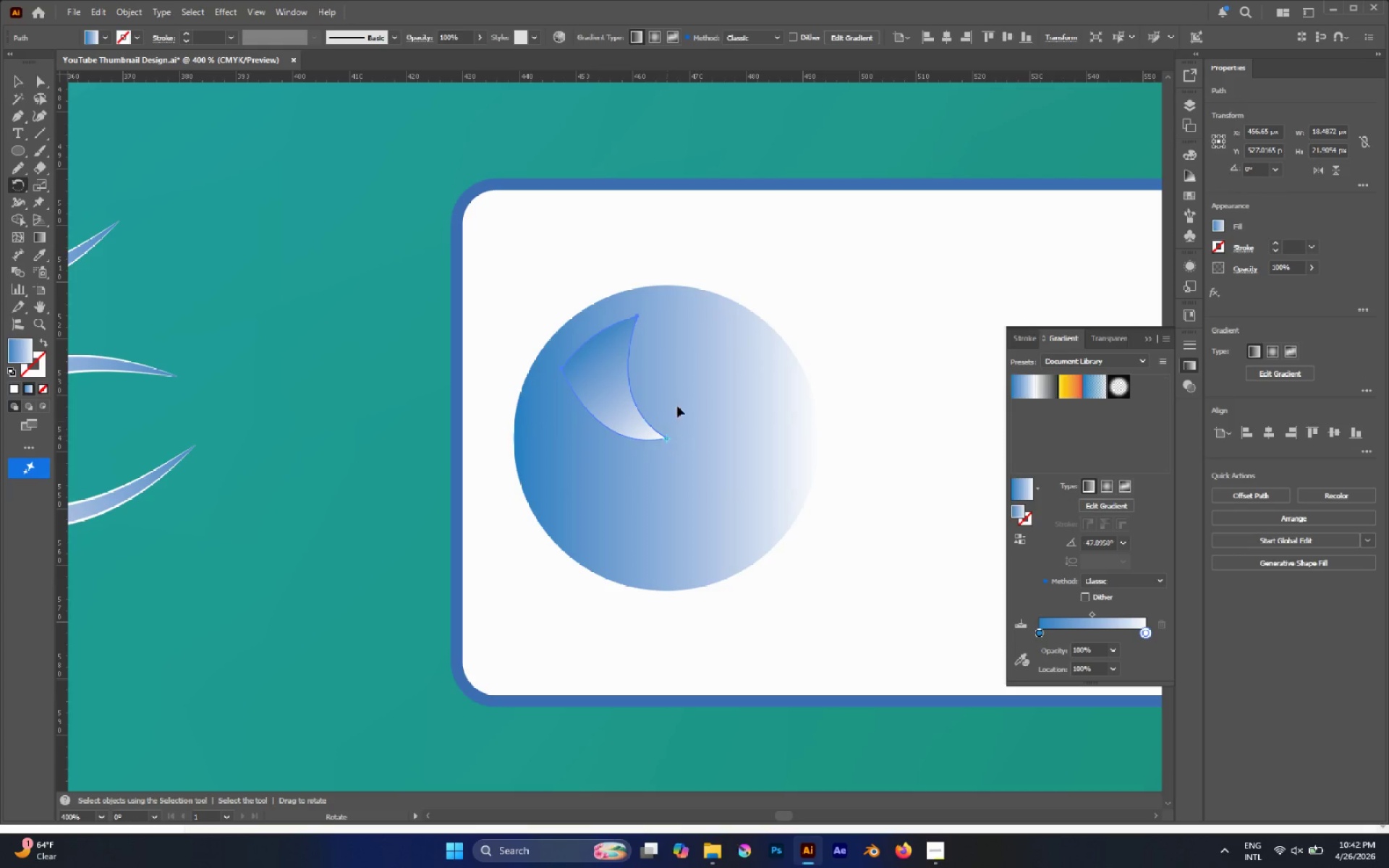 
hold_key(key=AltLeft, duration=5.16)
left_click_drag(start_coordinate=[726, 362], to_coordinate=[826, 456])
 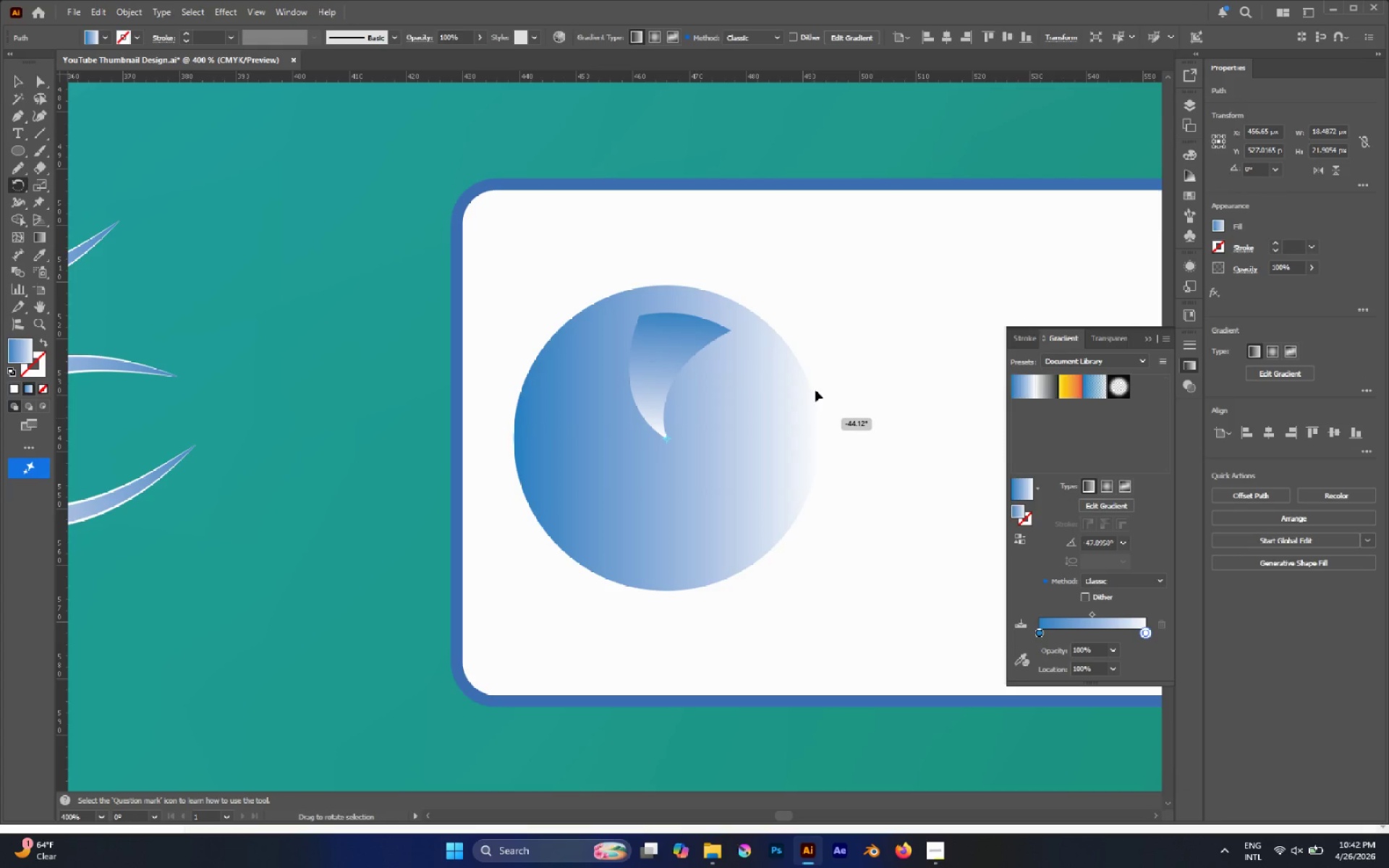 
hold_key(key=ShiftLeft, duration=1.77)
 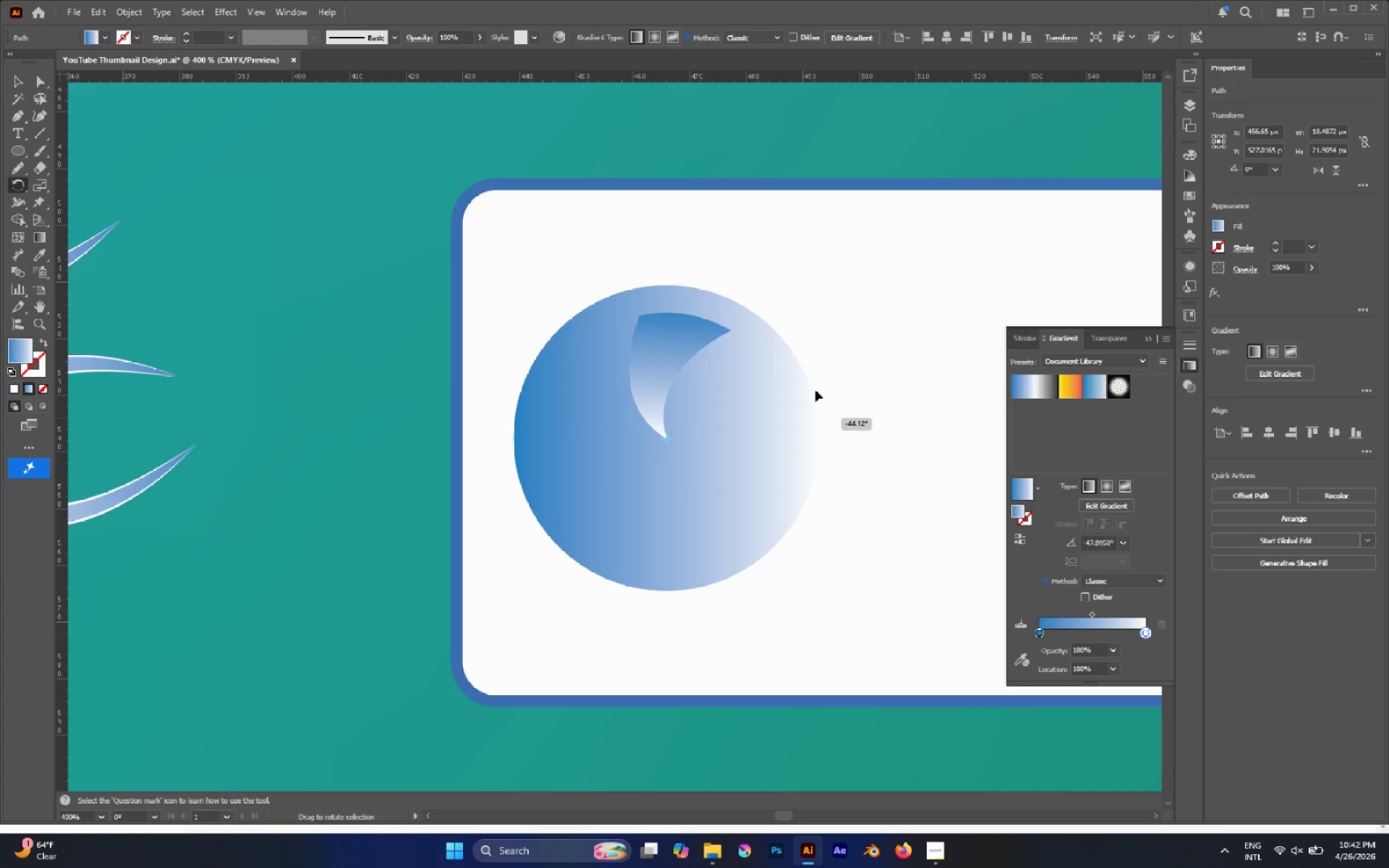 
key(Control+Z)
 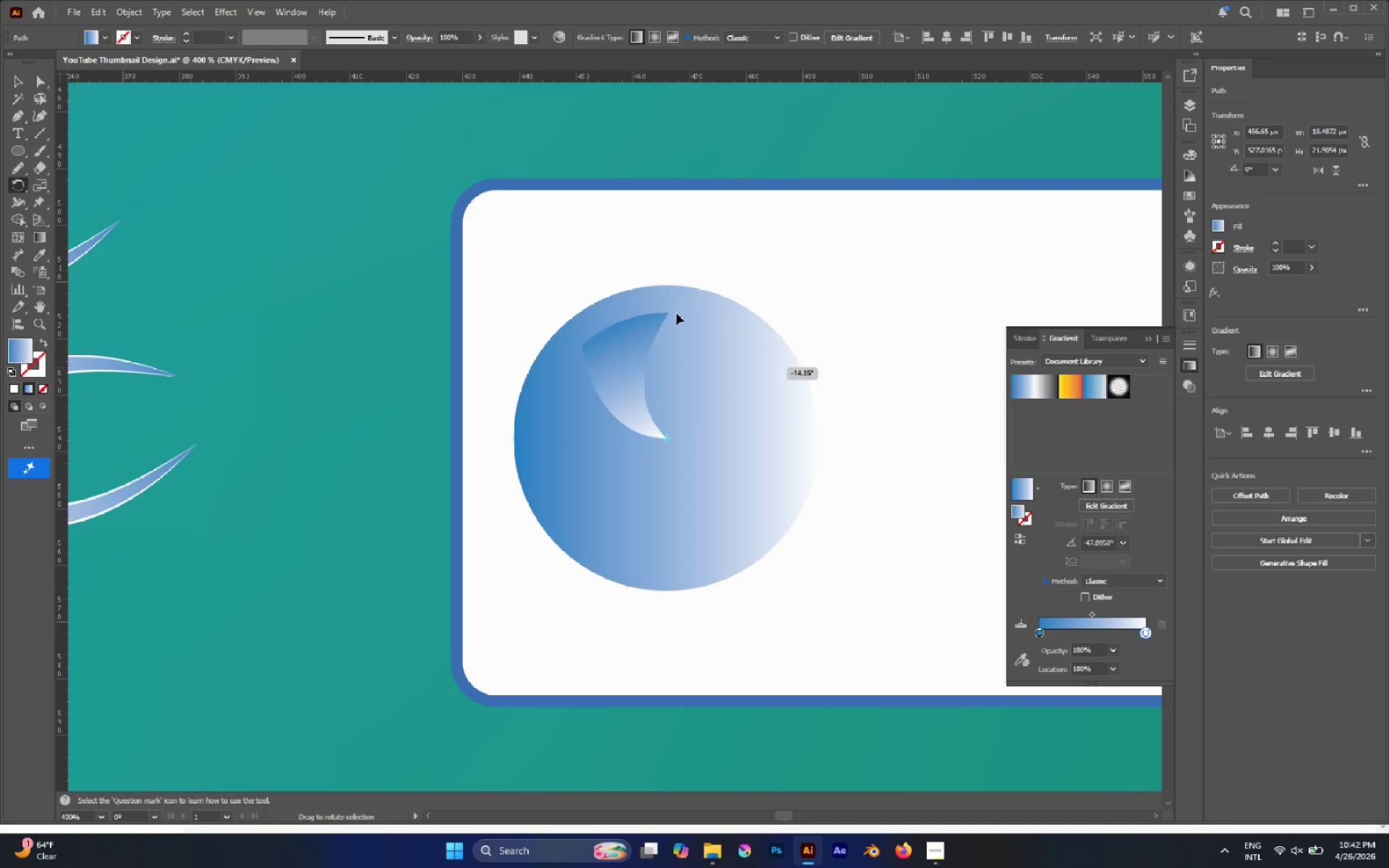 
key(R)
 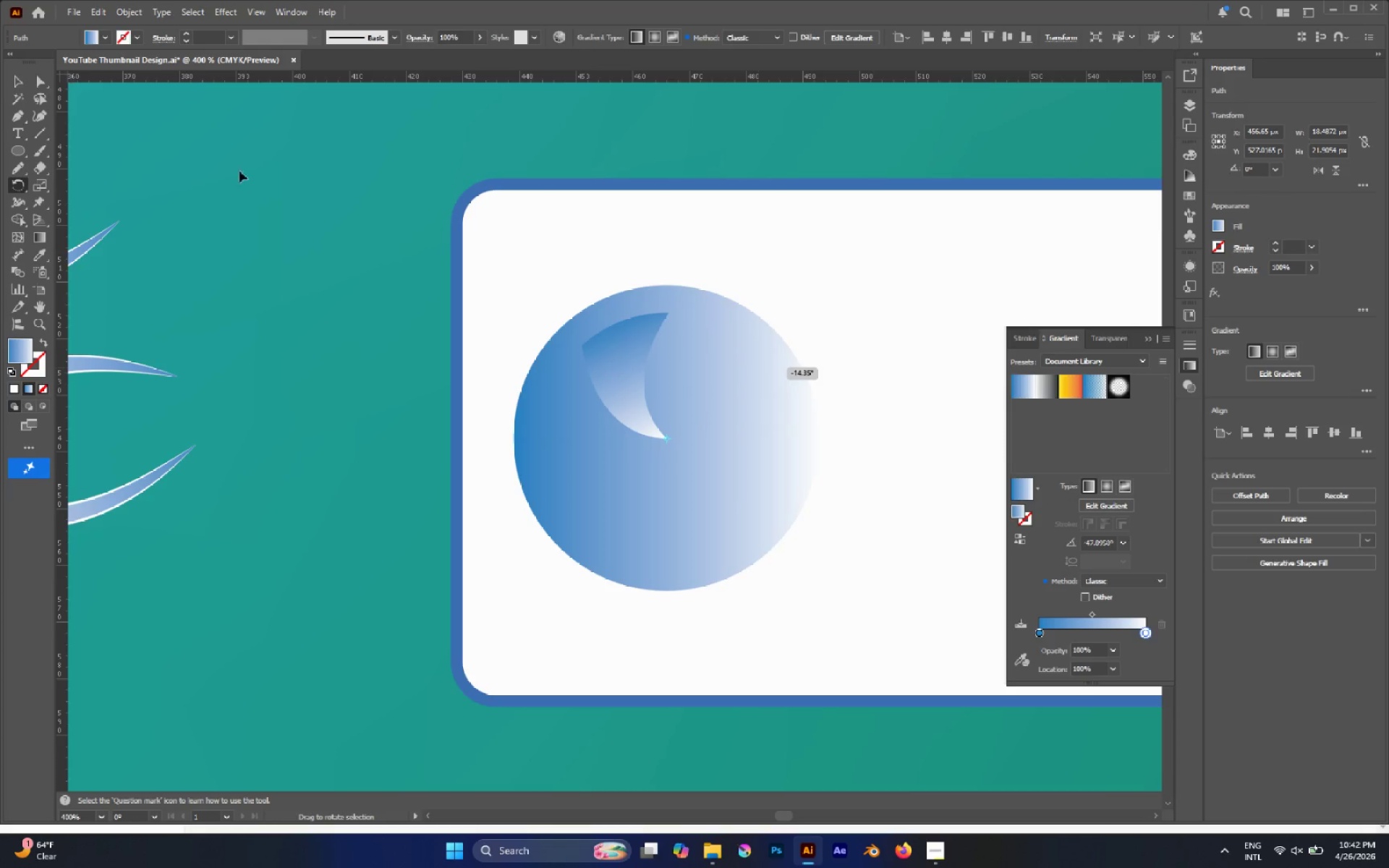 
left_click([637, 405])
 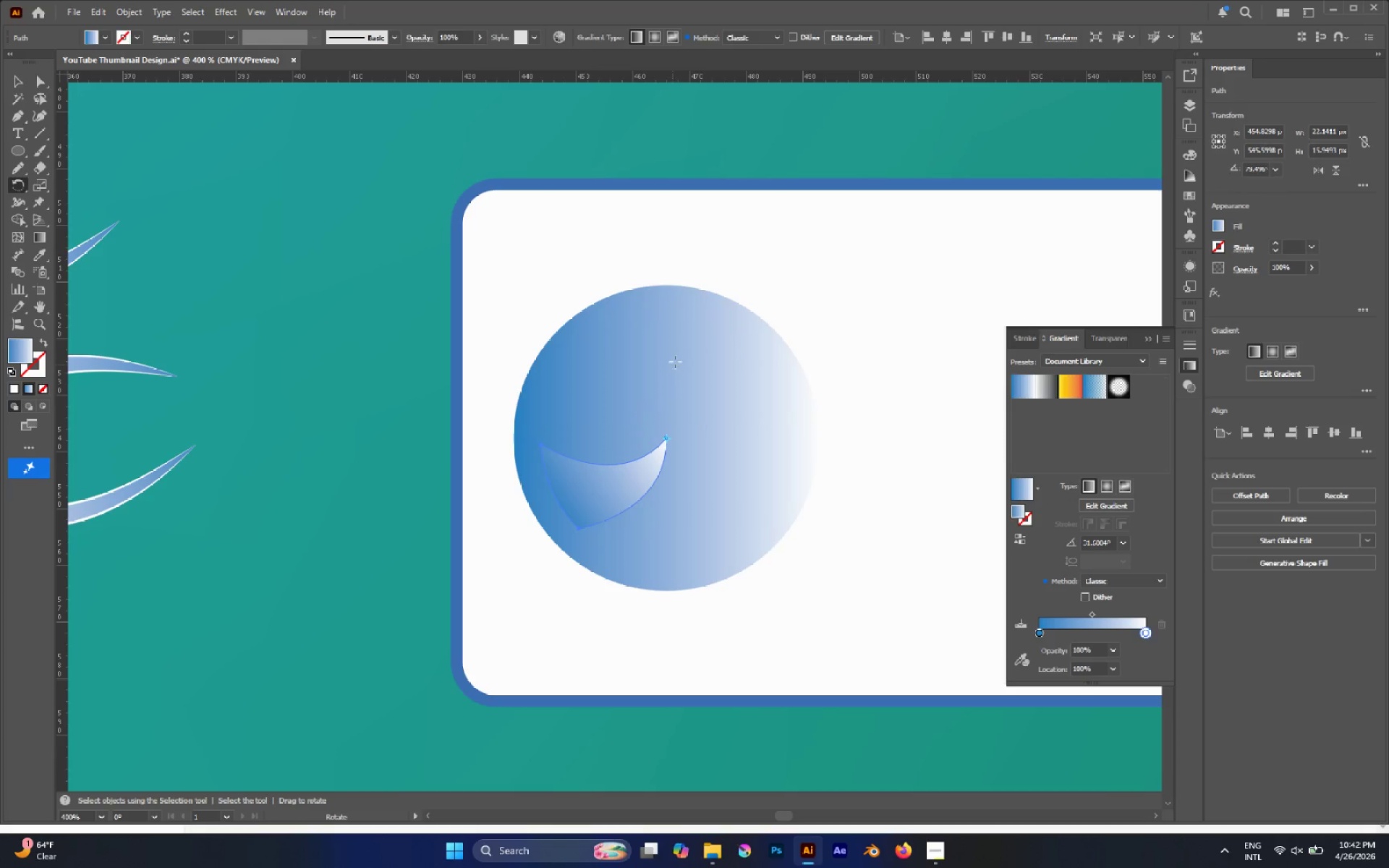 
key(Control+Z)
 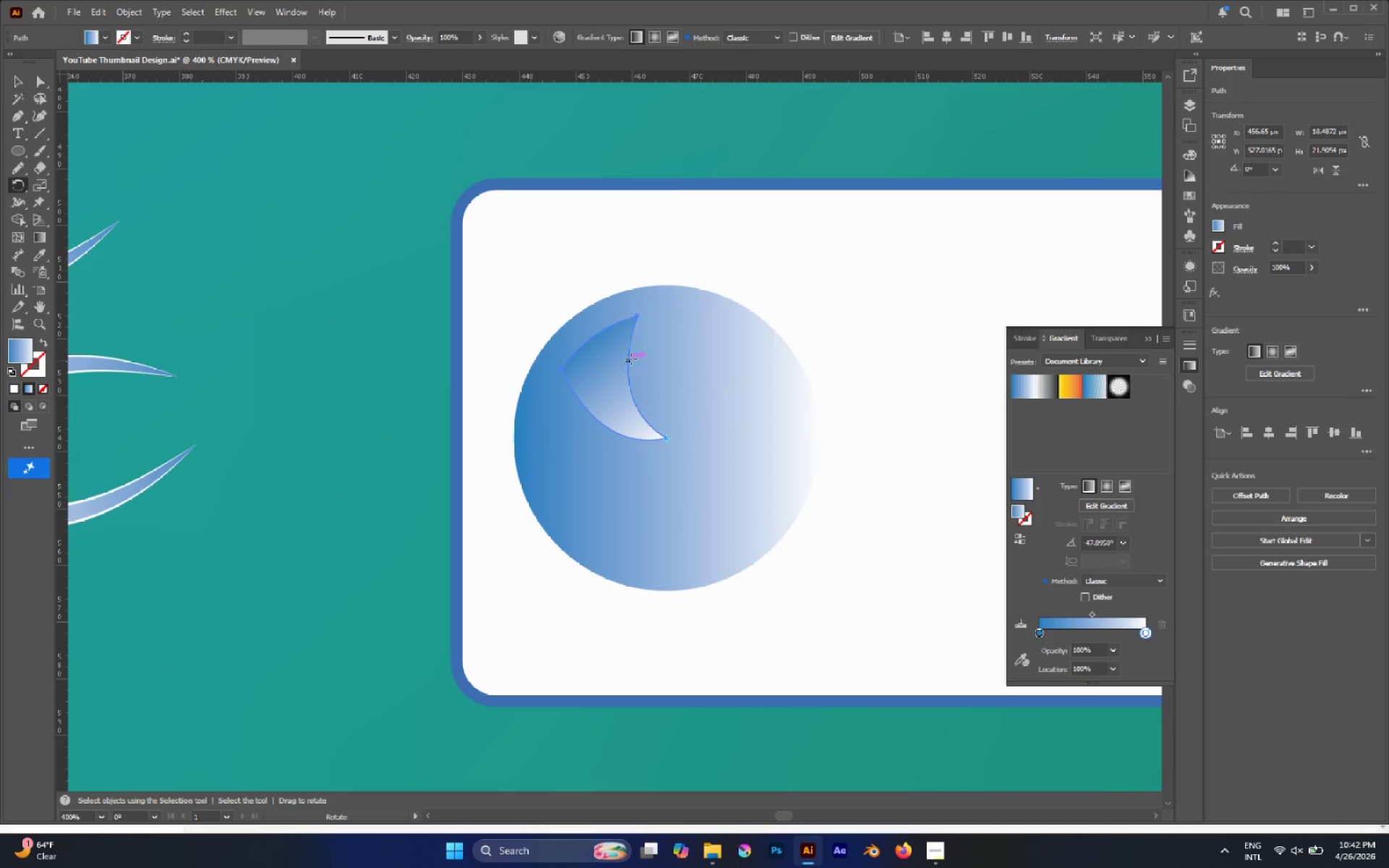 
left_click_drag(start_coordinate=[612, 316], to_coordinate=[585, 318])
 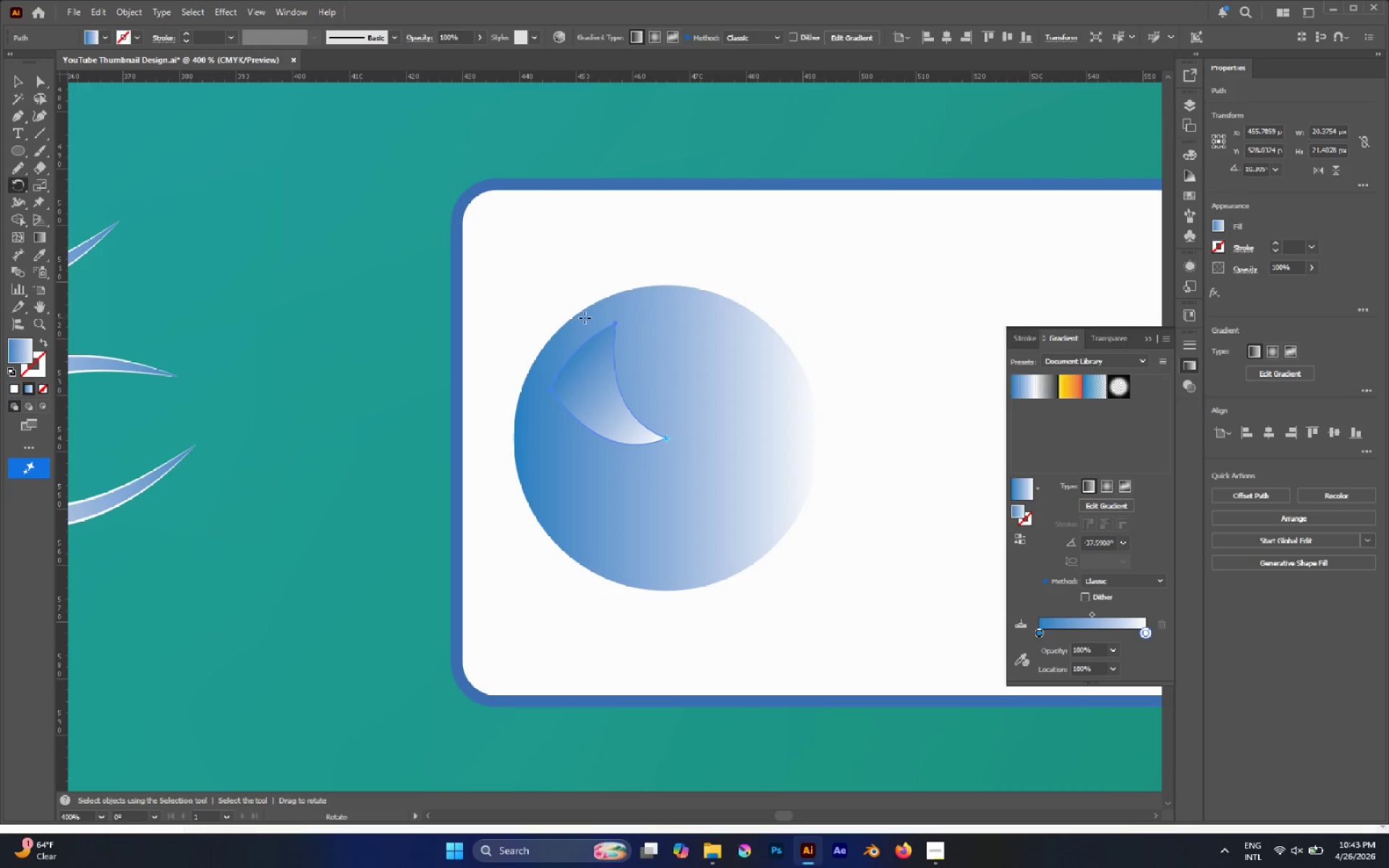 
key(V)
 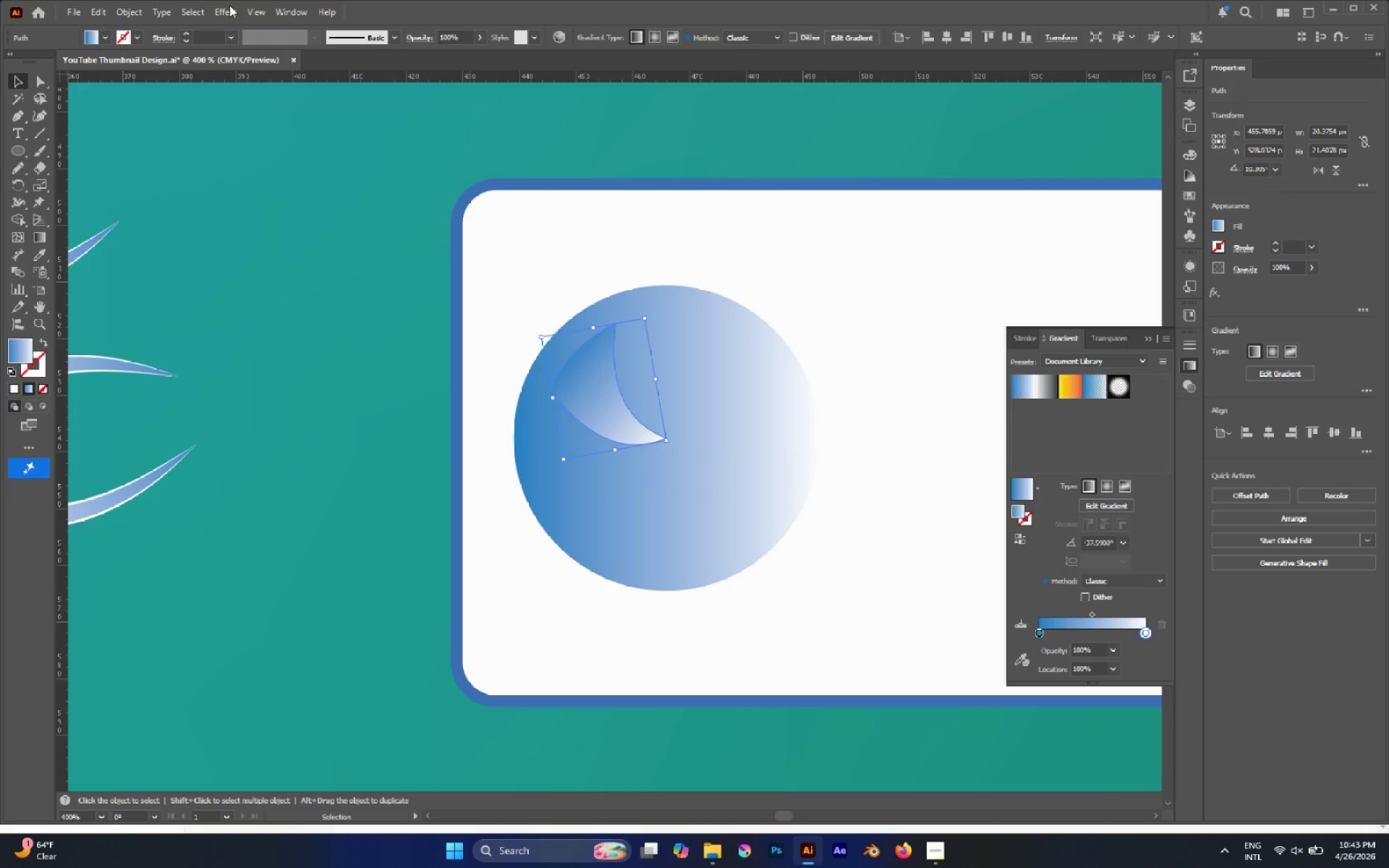 
double_click([225, 9])
 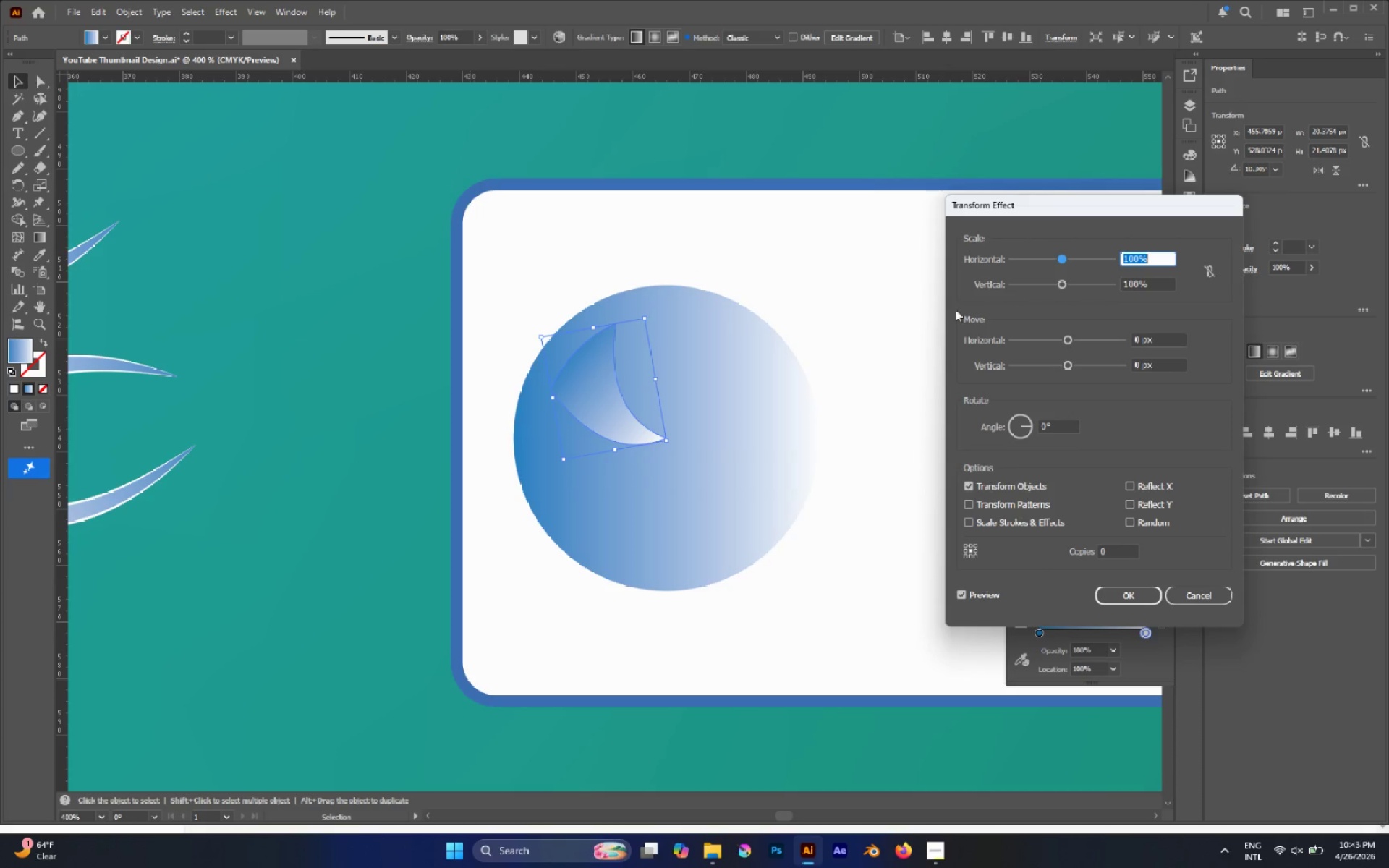 
wait(7.34)
 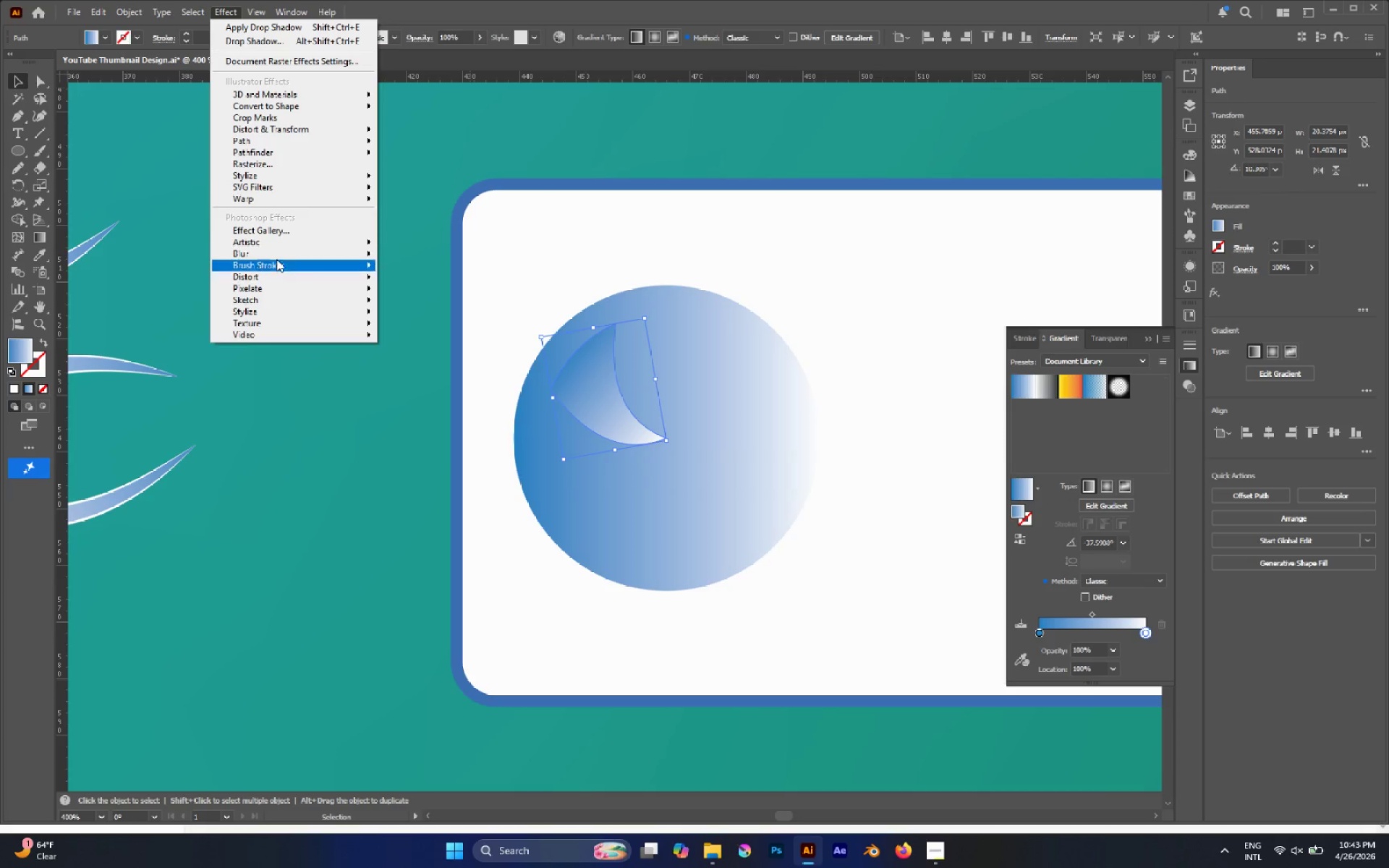 
left_click([975, 557])
 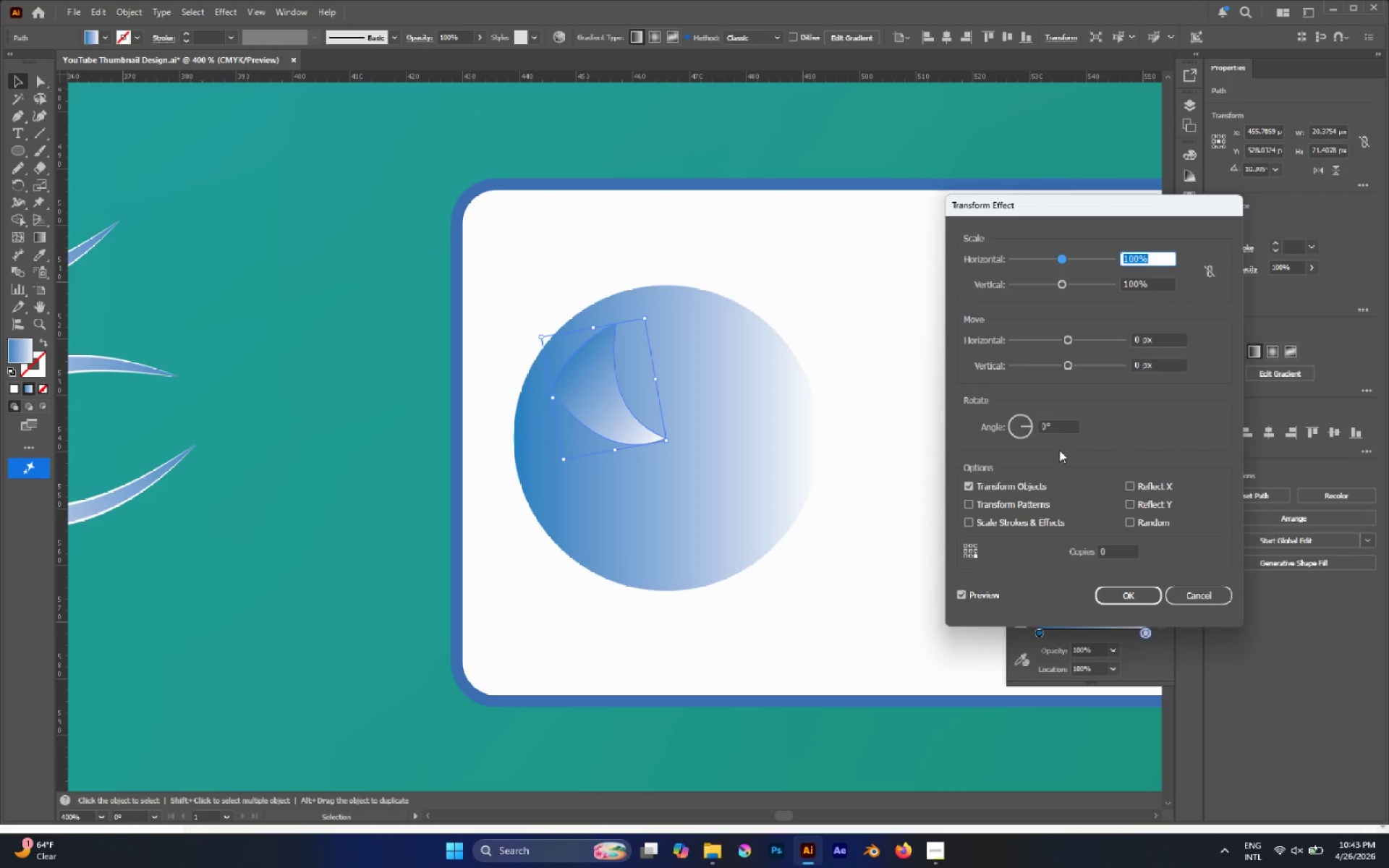 
left_click([1063, 428])
 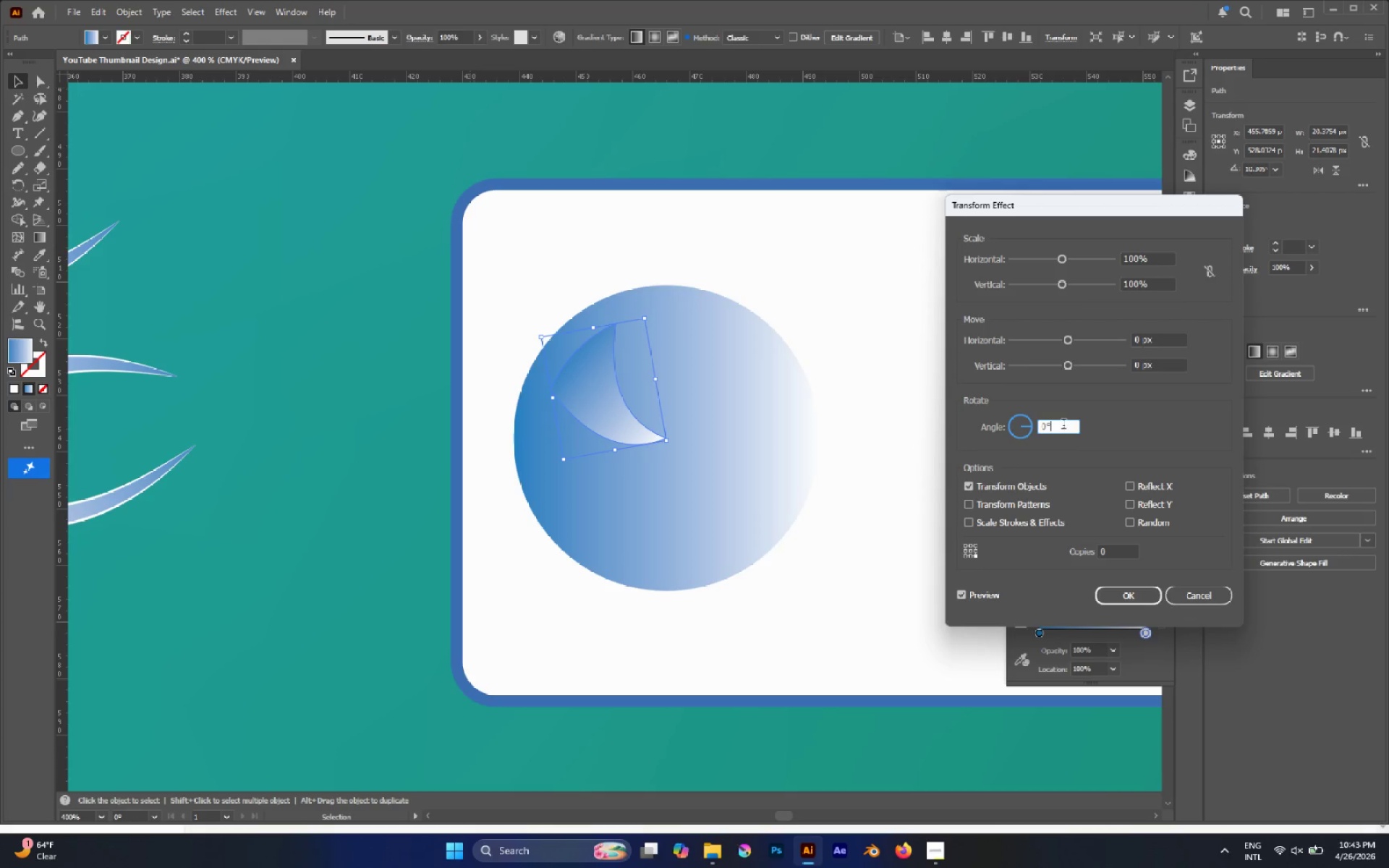 
scroll: coordinate [1063, 427], scroll_direction: up, amount: 45.0
 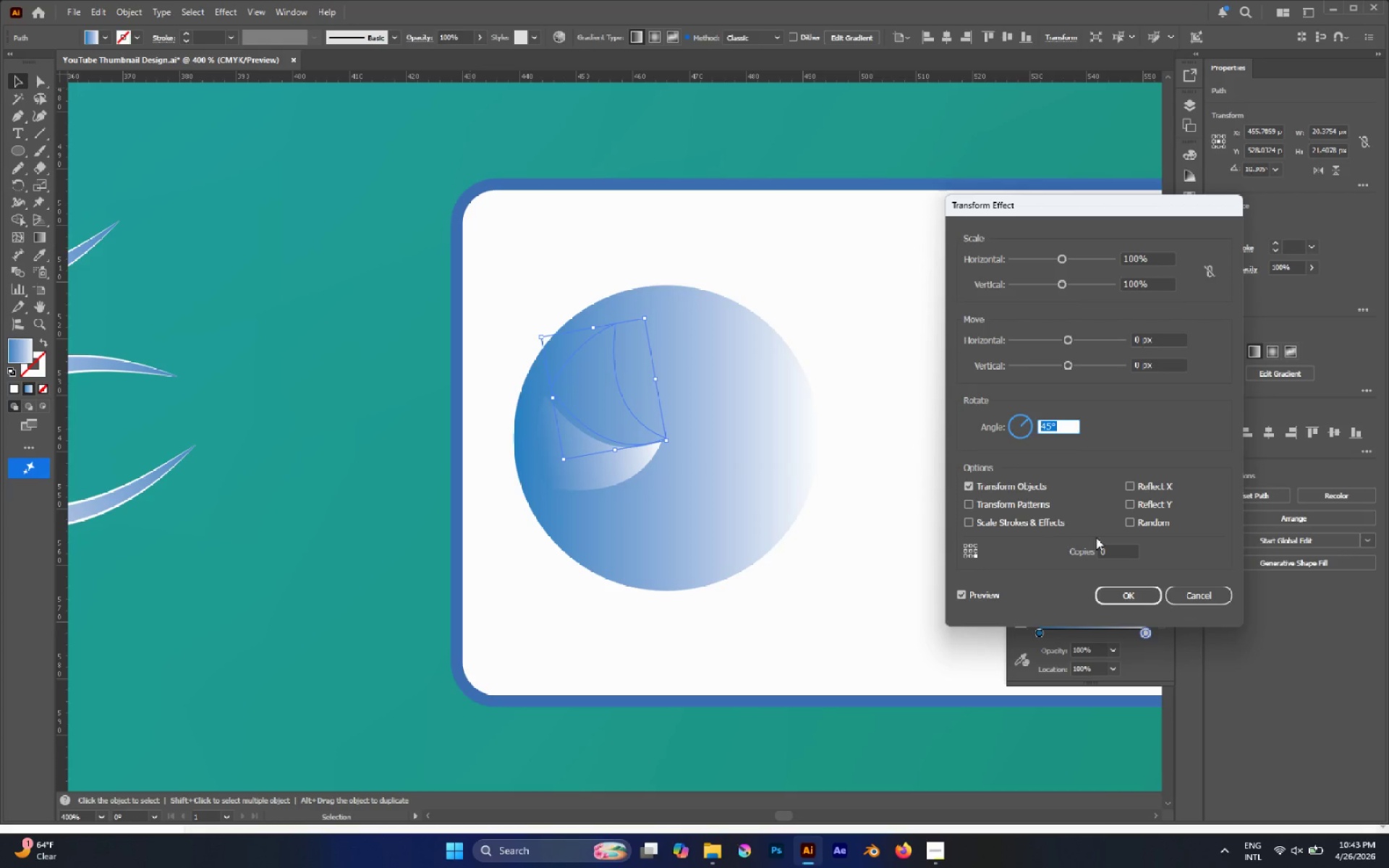 
left_click([1115, 550])
 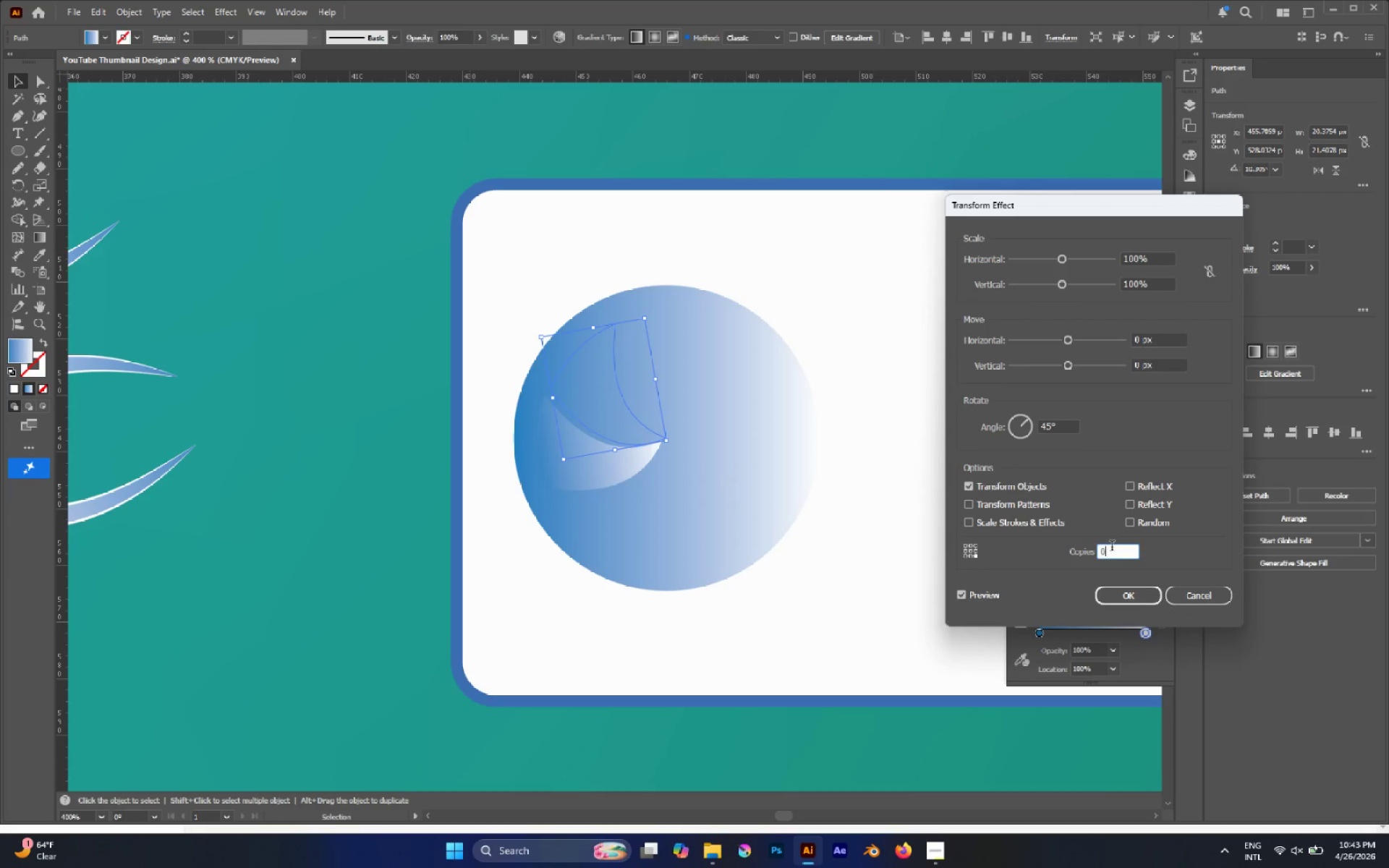 
scroll: coordinate [1110, 545], scroll_direction: up, amount: 6.0
 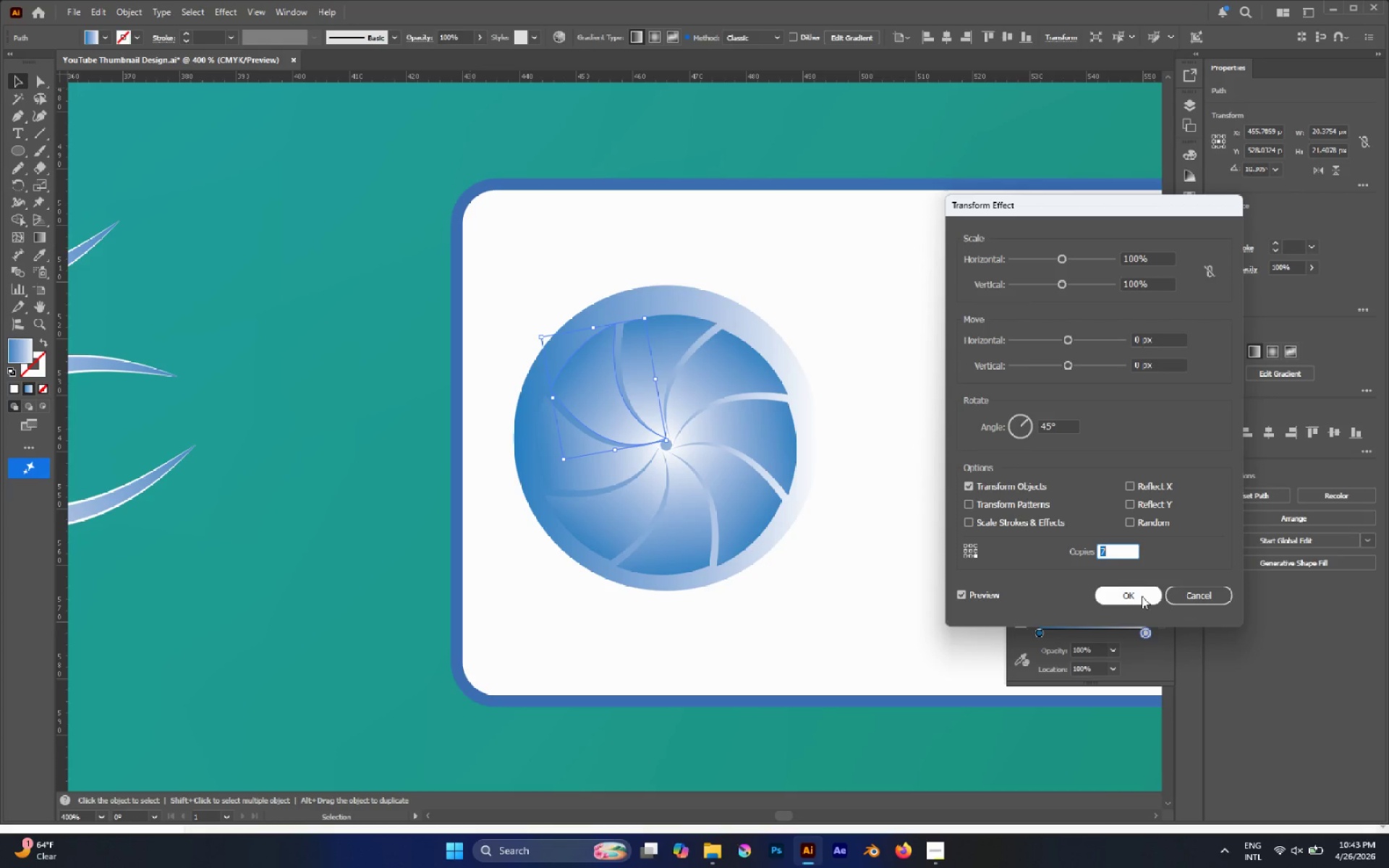 
wait(12.97)
 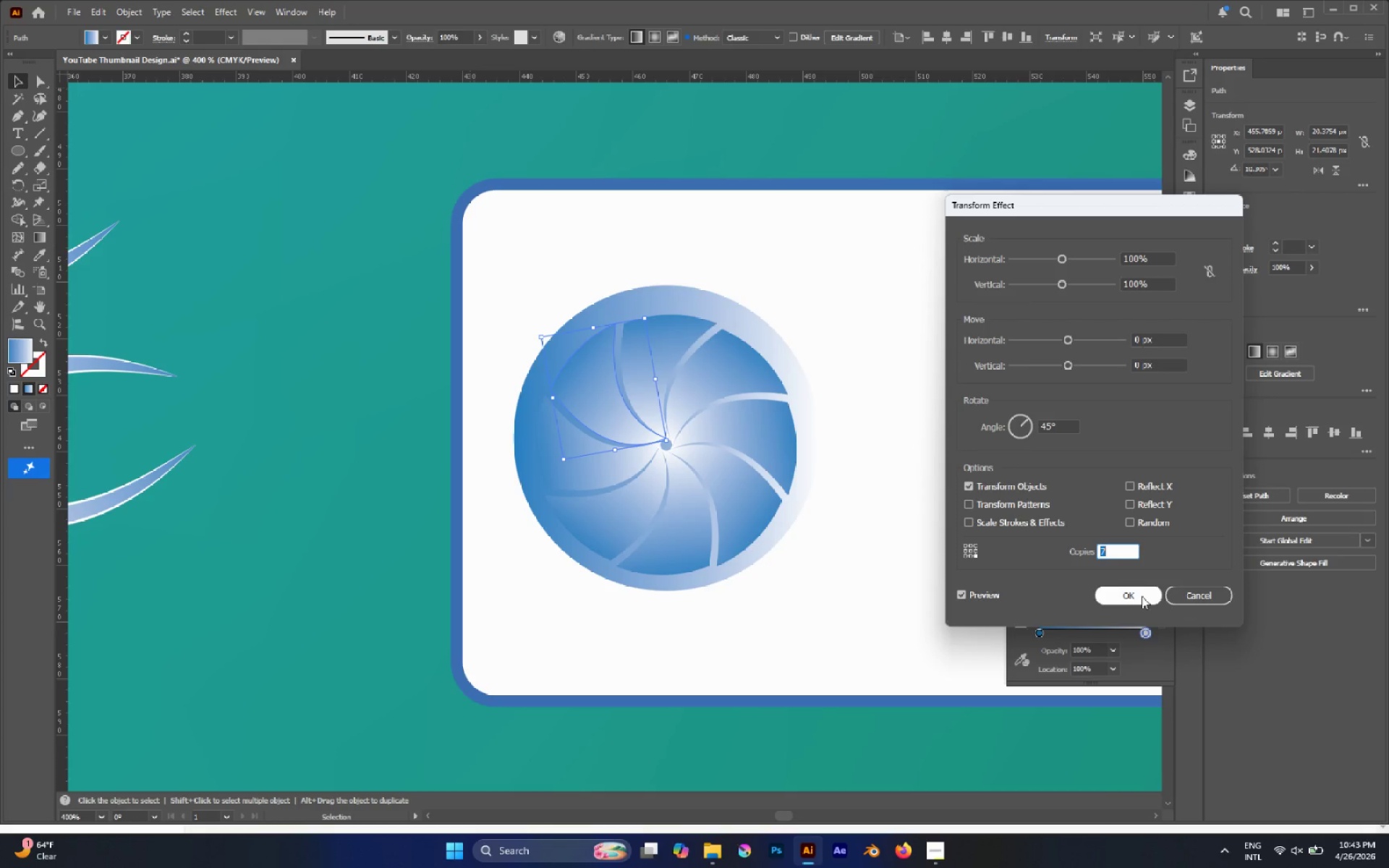 
left_click([1142, 596])
 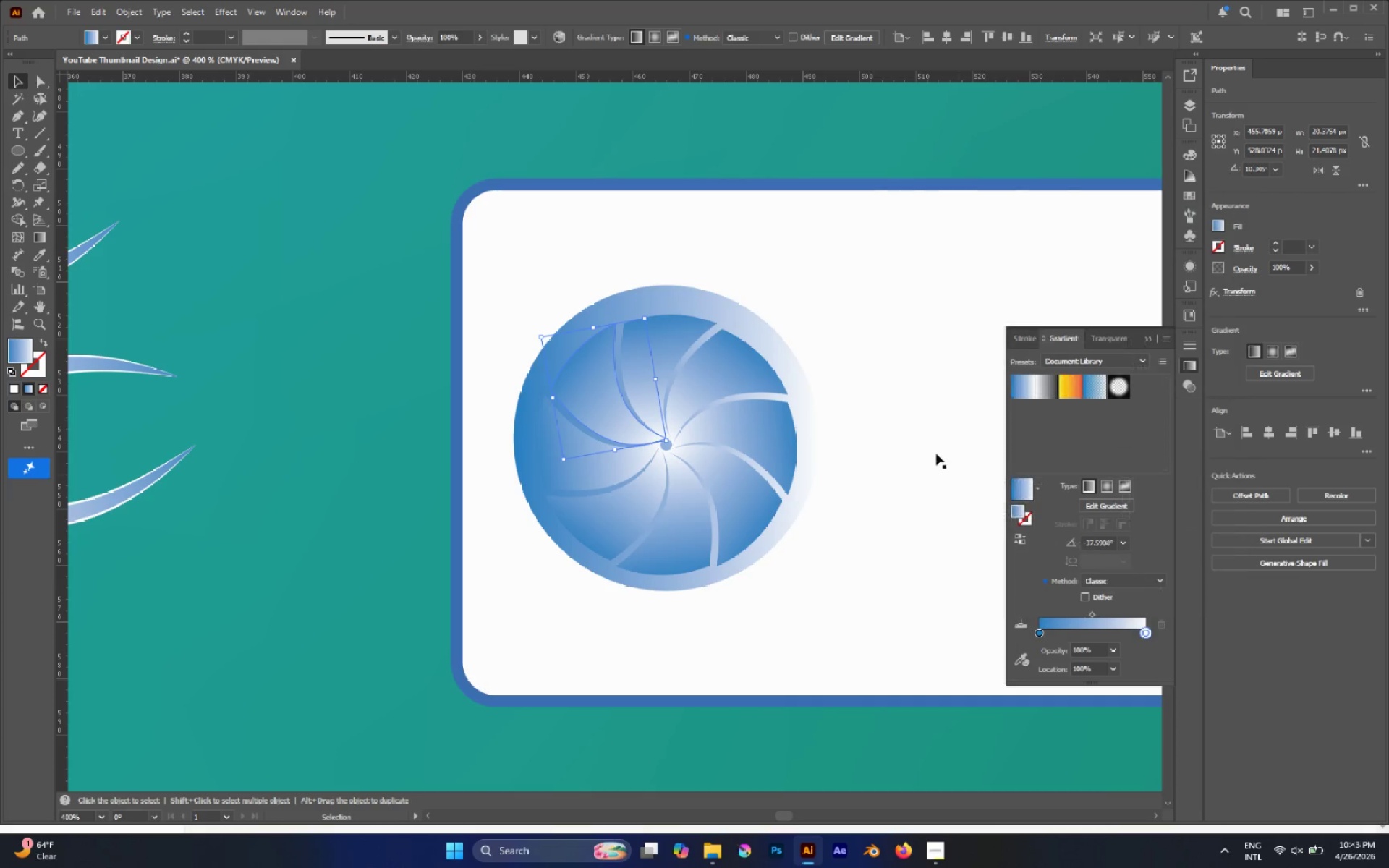 
left_click([891, 420])
 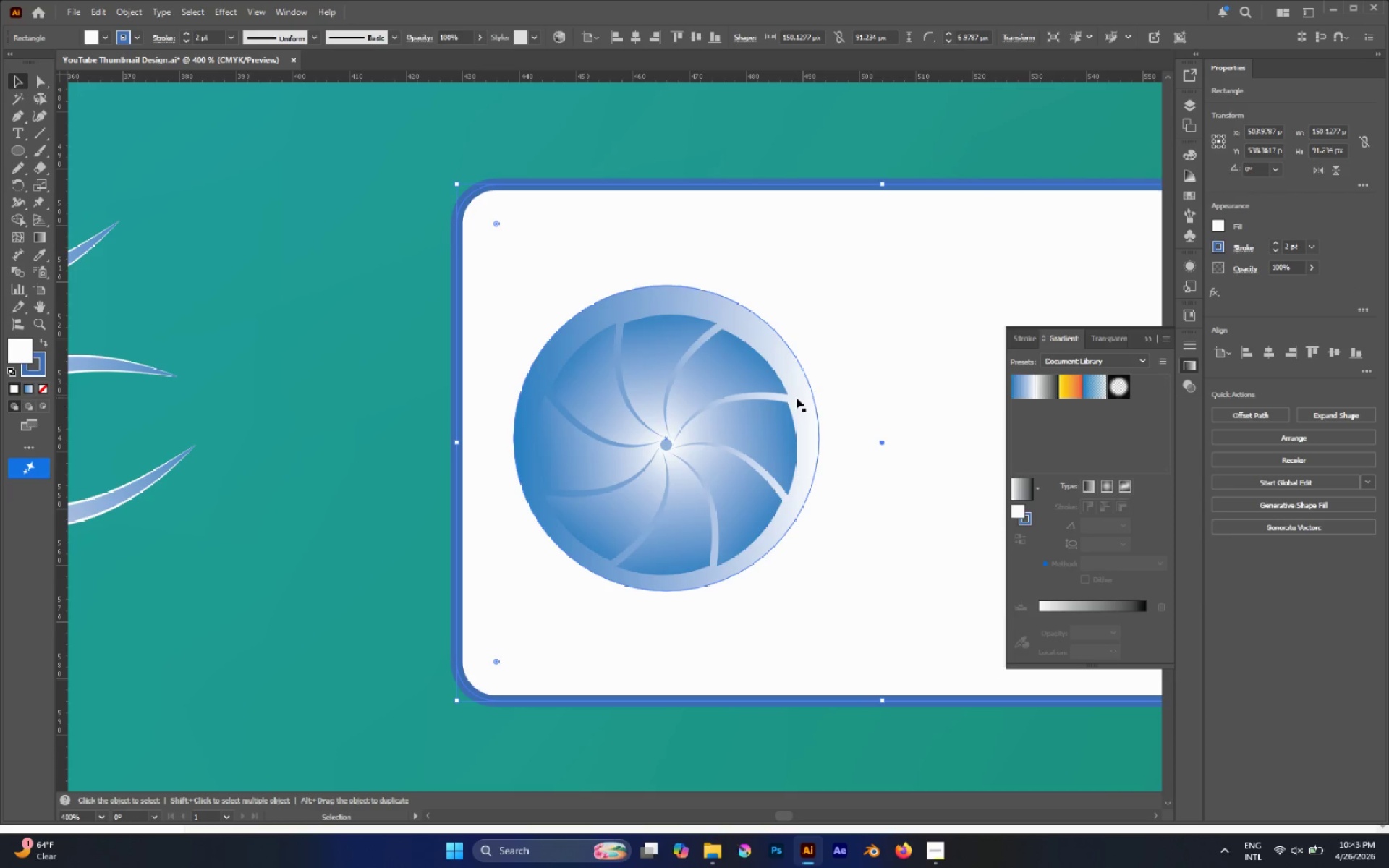 
left_click([795, 394])
 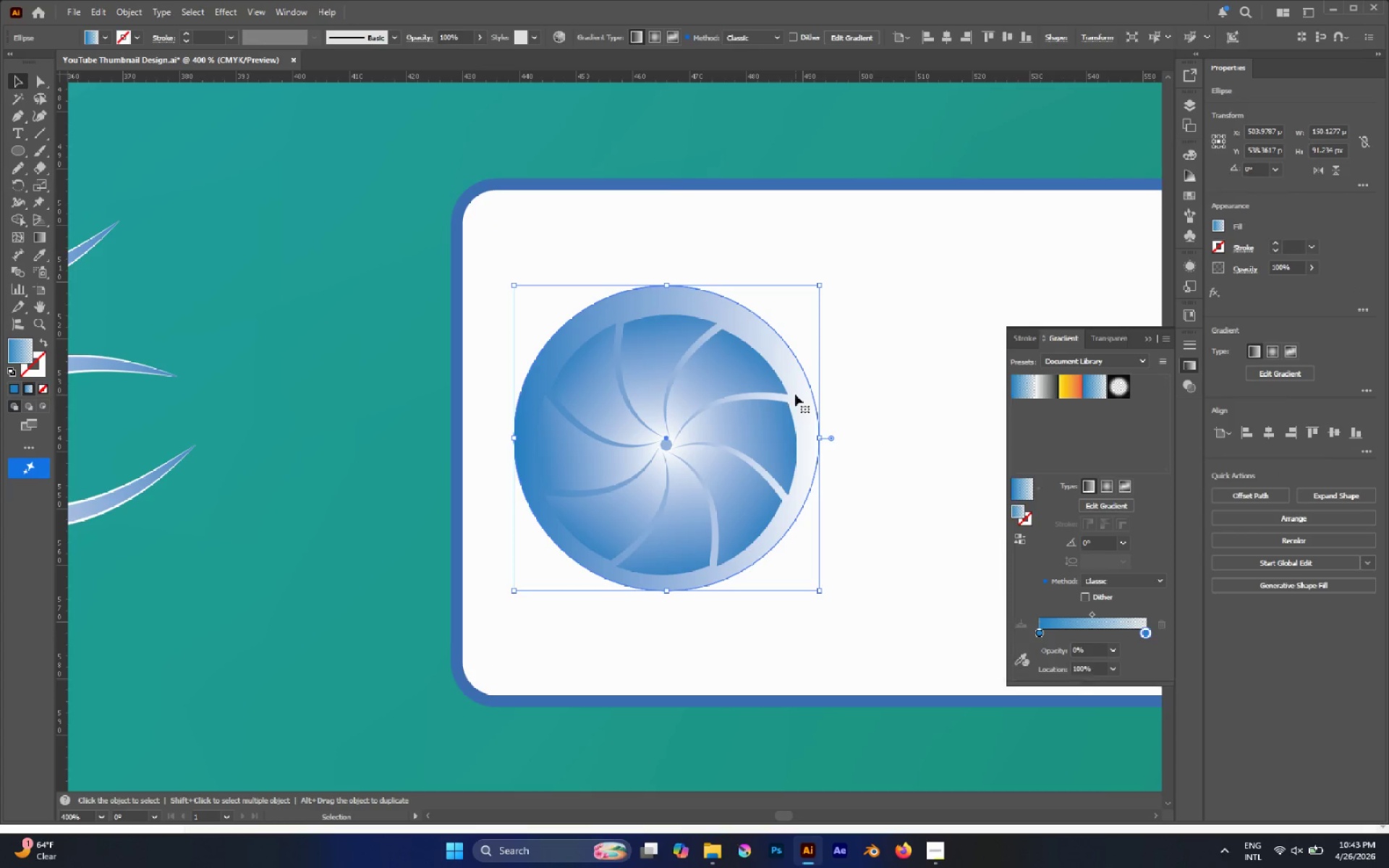 
hold_key(key=ControlLeft, duration=0.88)
 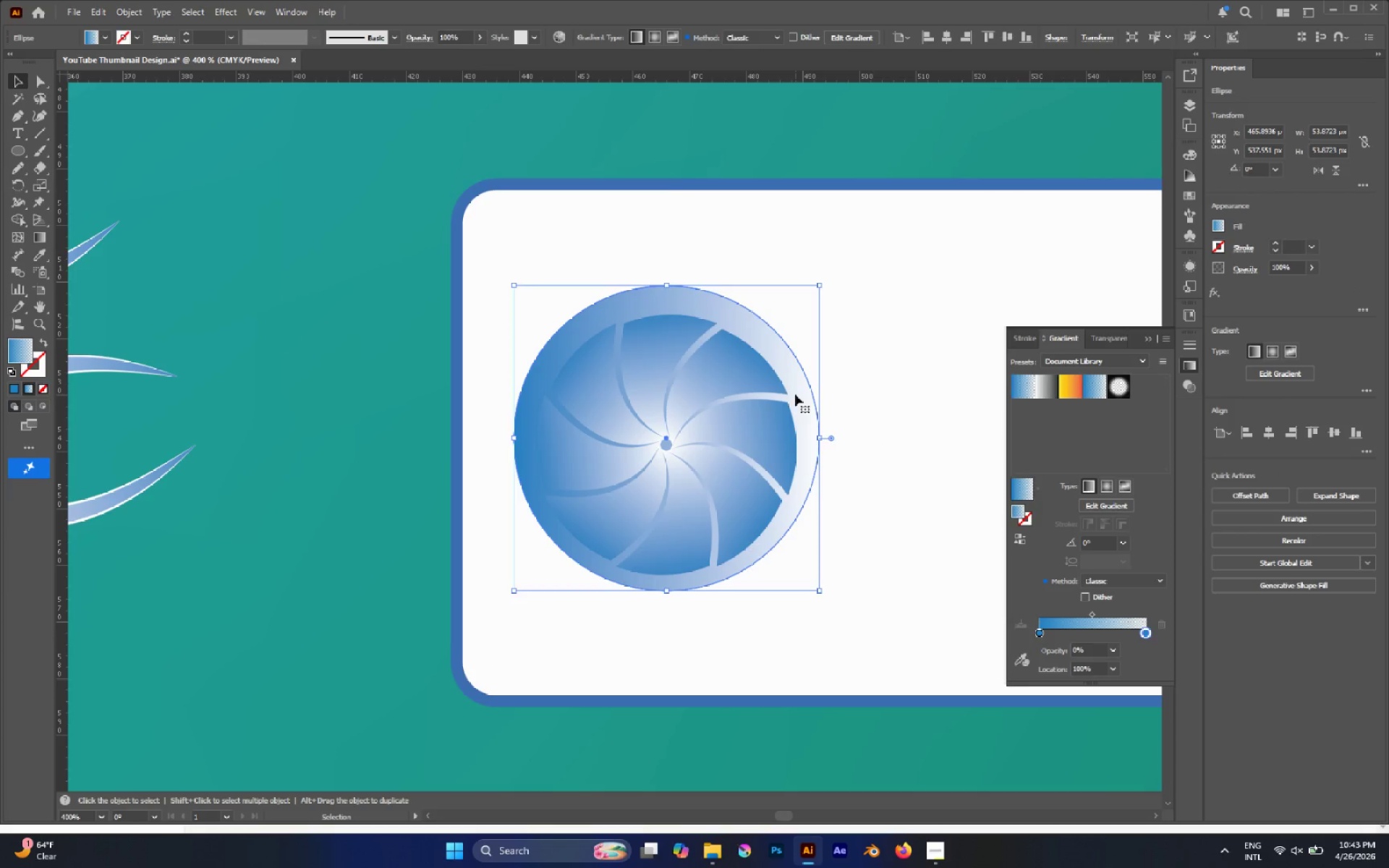 
key(Control+C)
 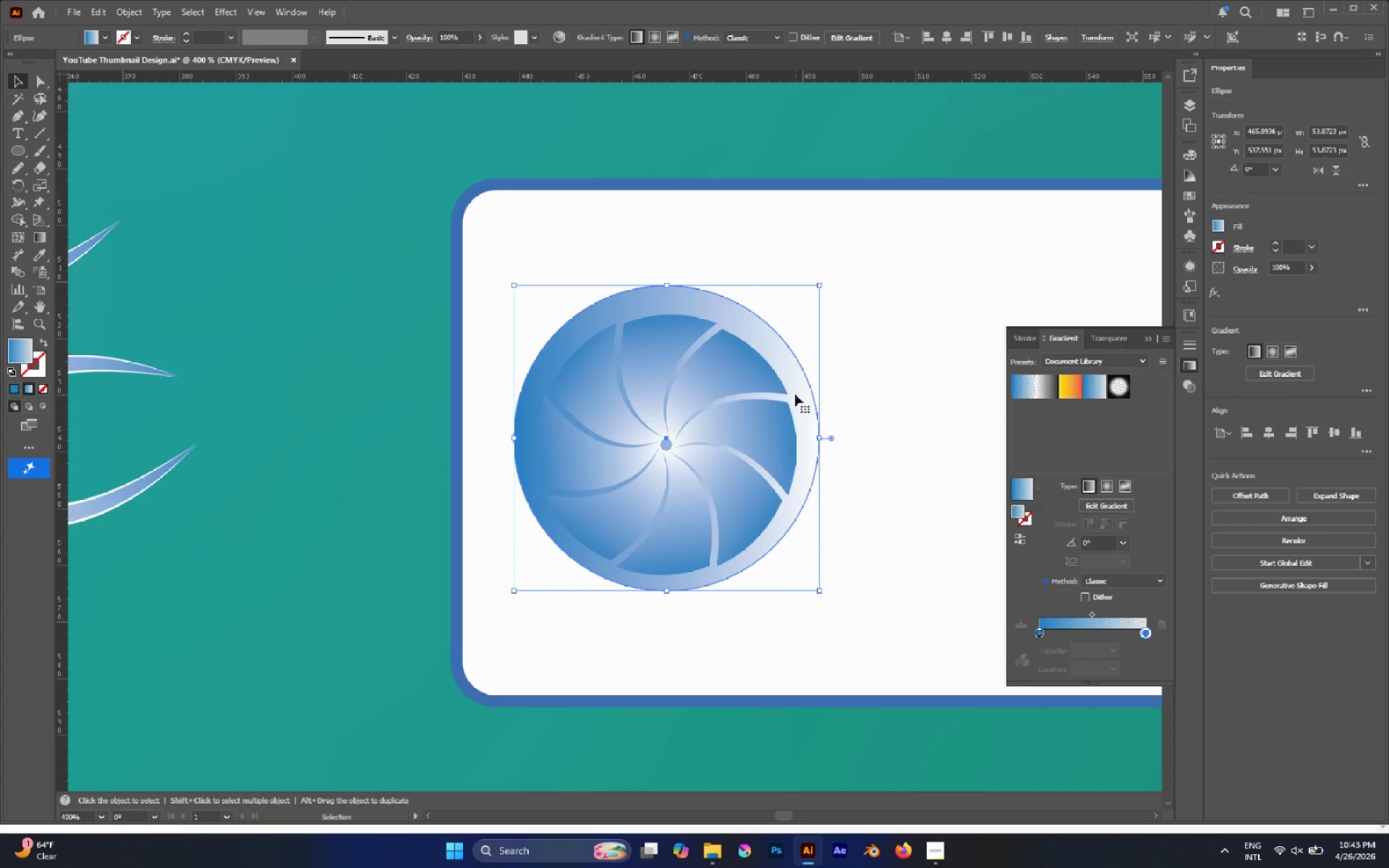 
key(Control+F)
 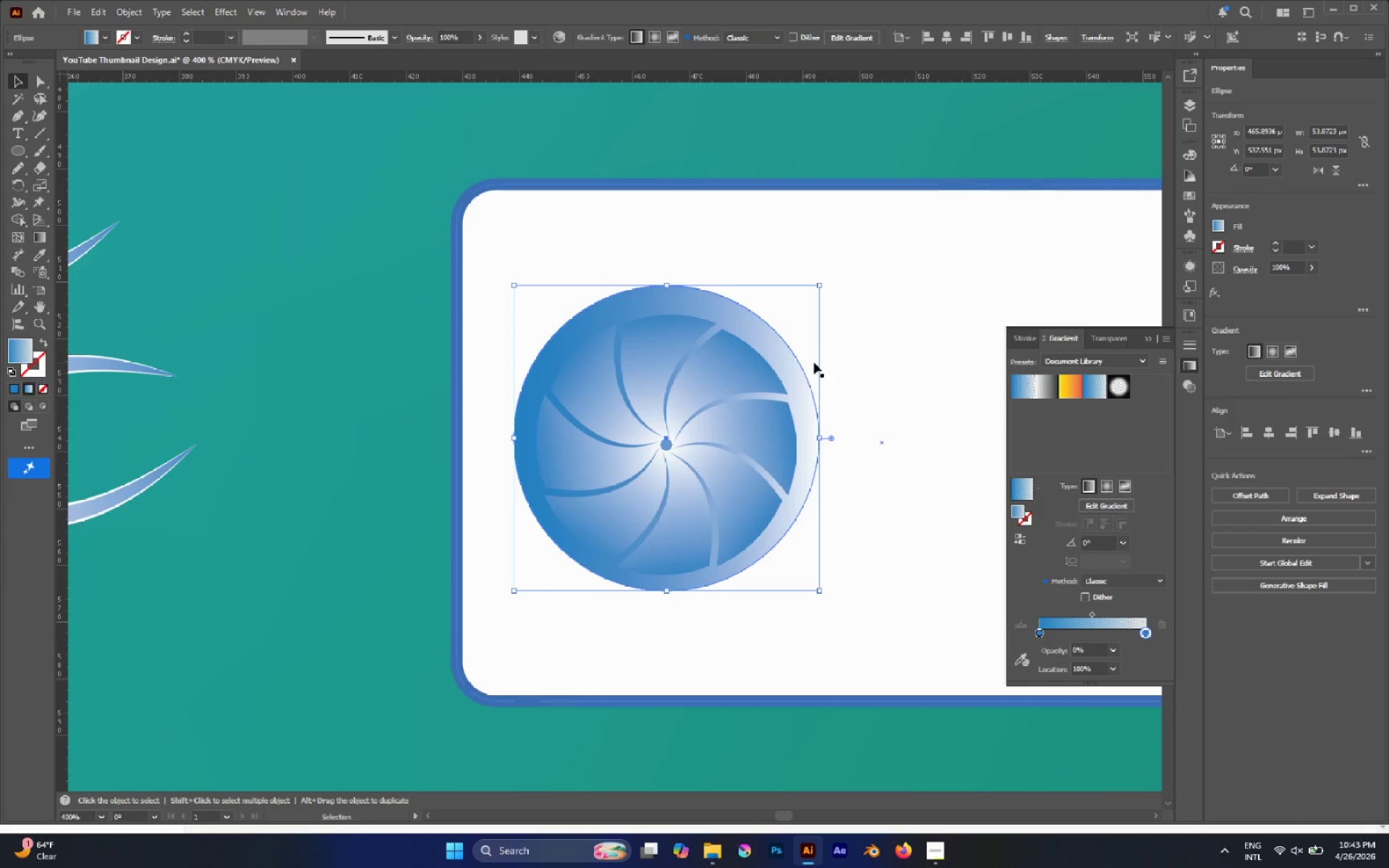 
hold_key(key=AltLeft, duration=1.81)
hold_key(key=ShiftLeft, duration=1.5)
left_click_drag(start_coordinate=[817, 283], to_coordinate=[804, 289])
 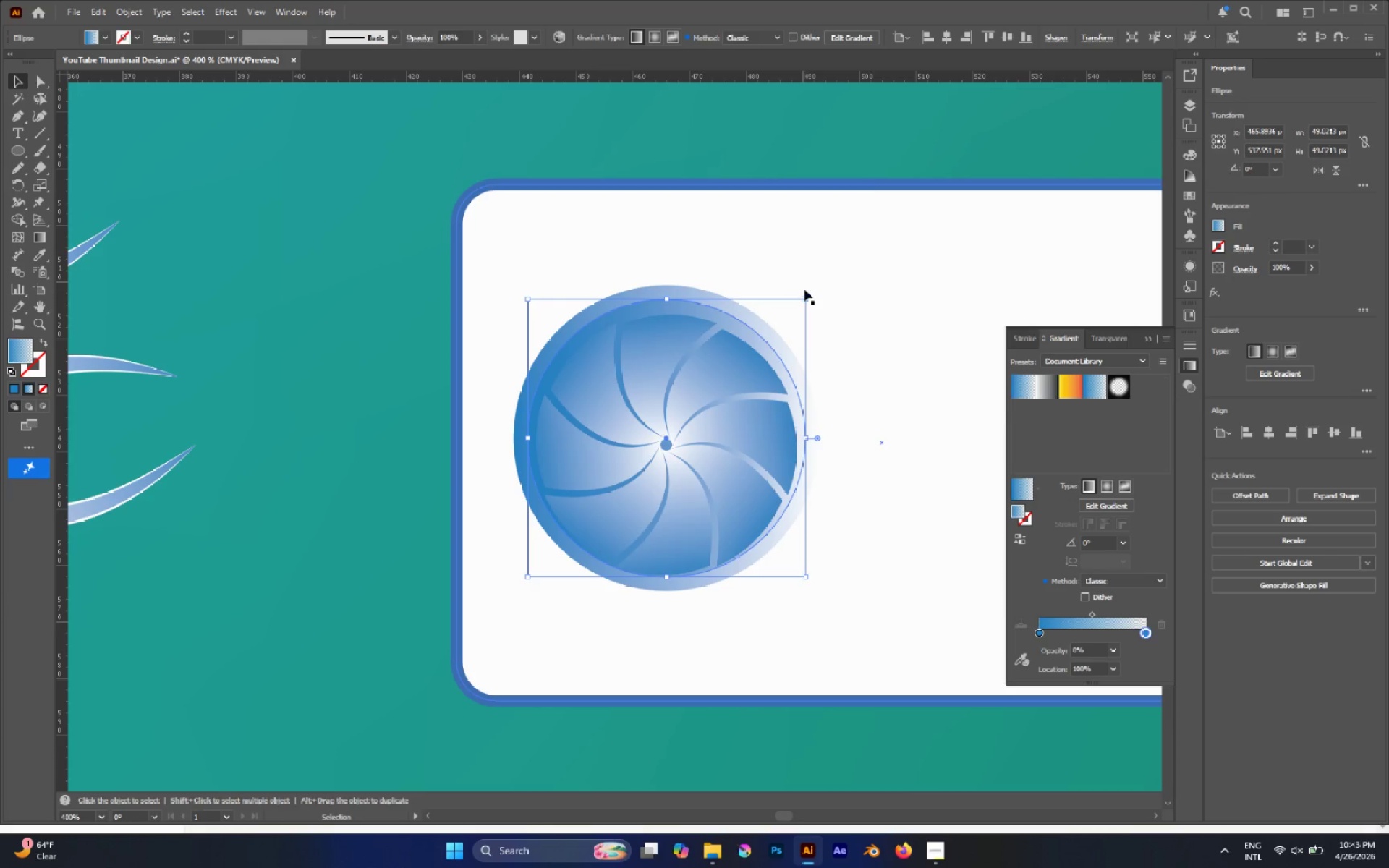 
key(Shift+X)
 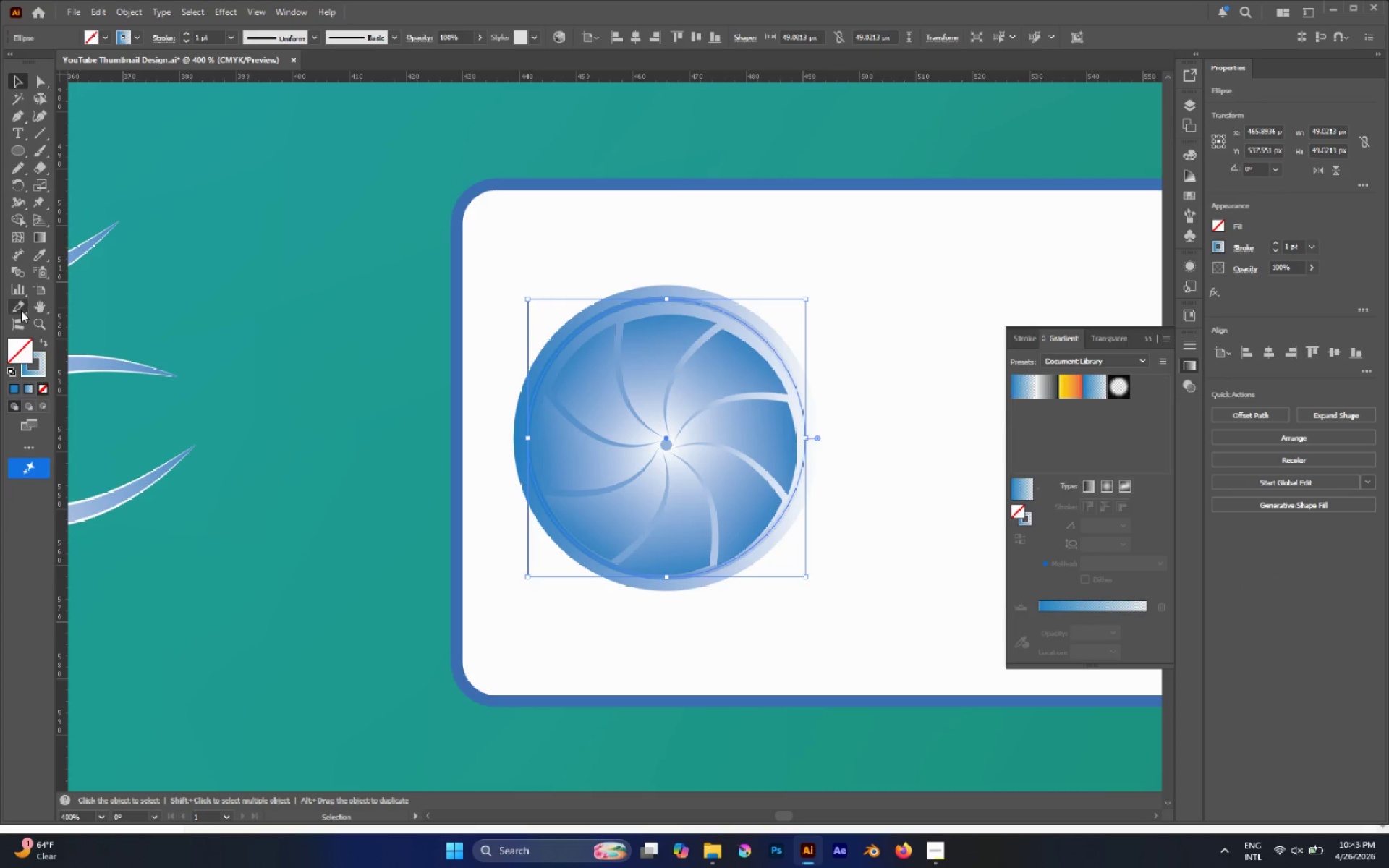 
left_click([38, 354])
 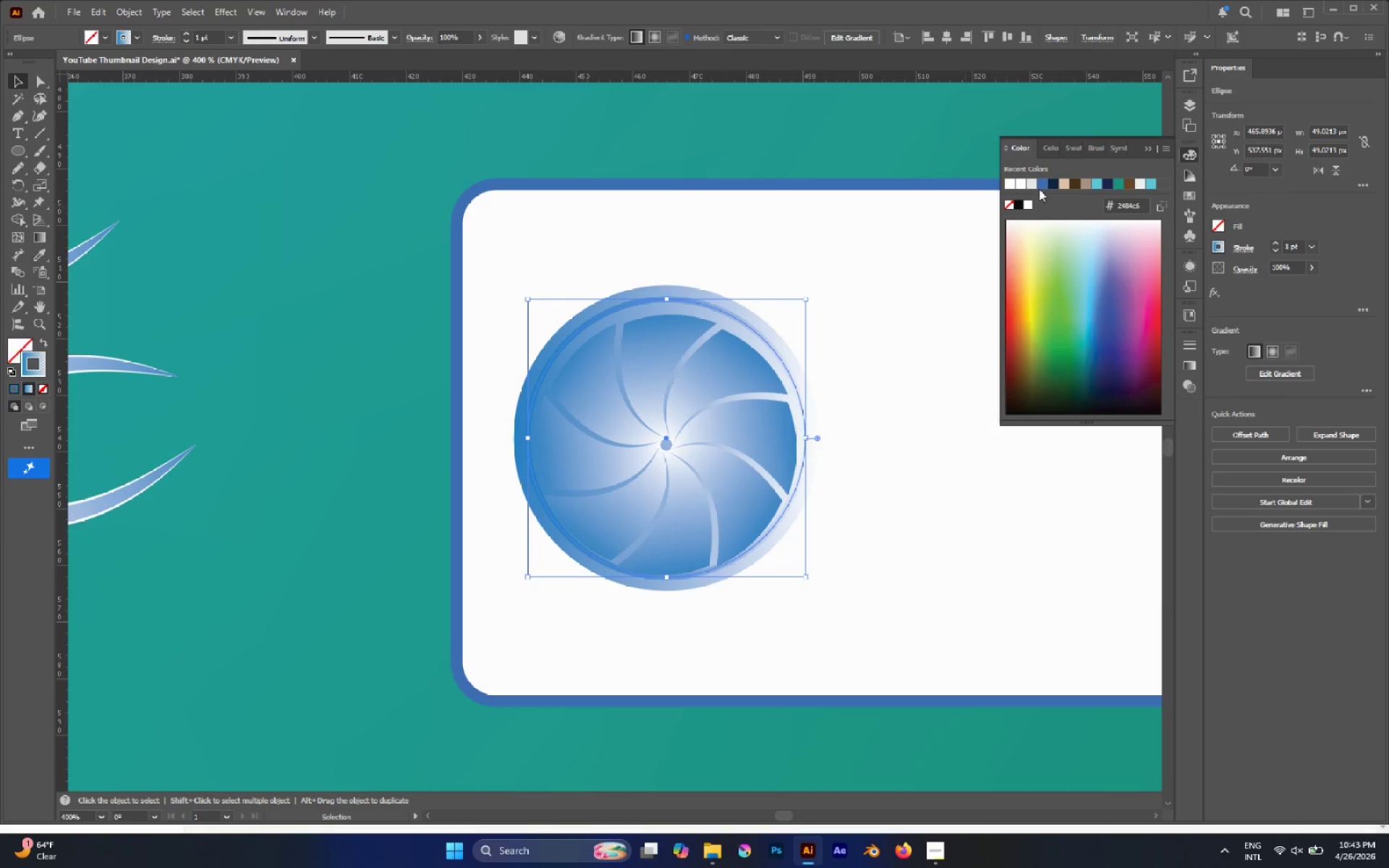 
double_click([1039, 187])
 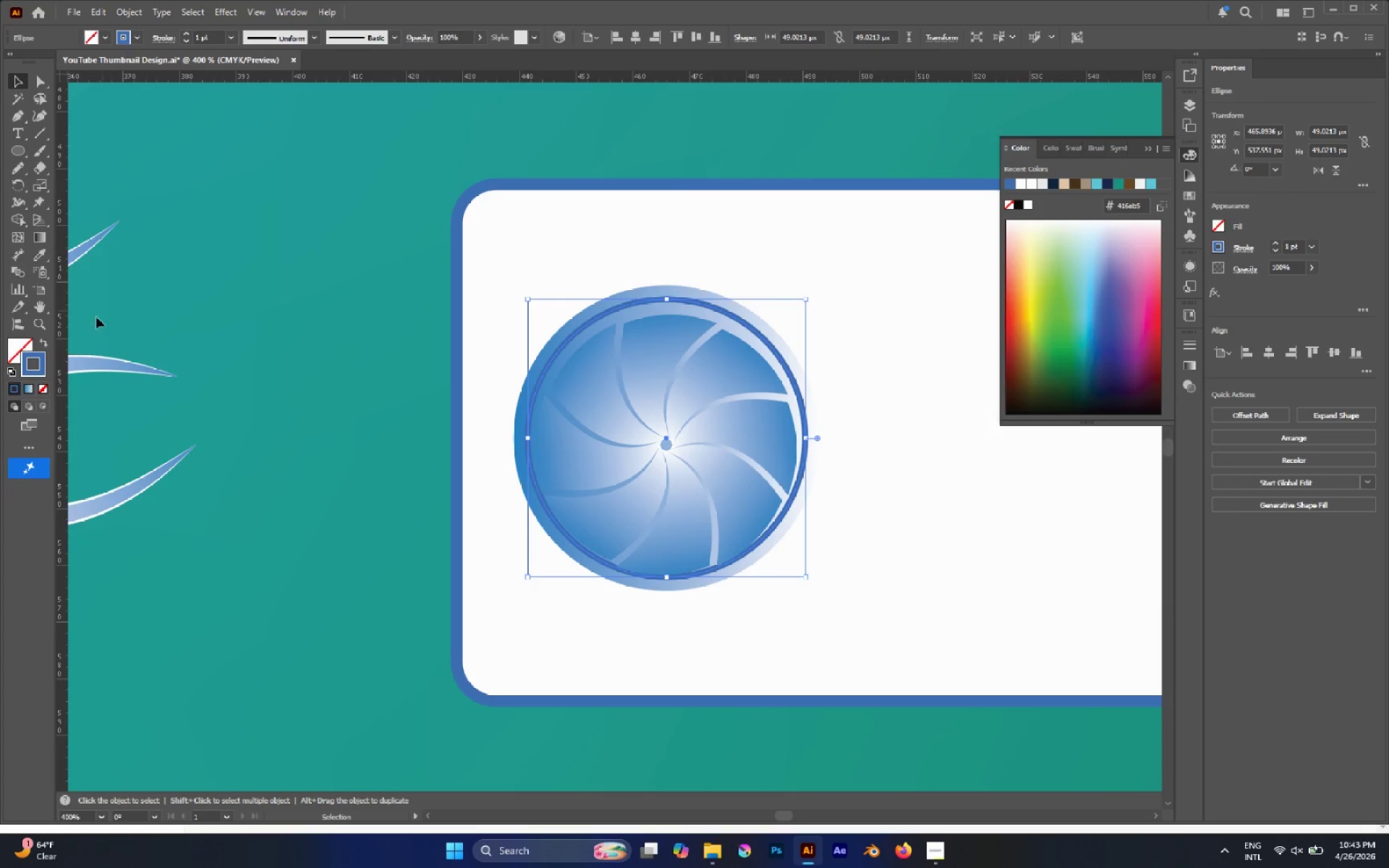 
double_click([38, 357])
 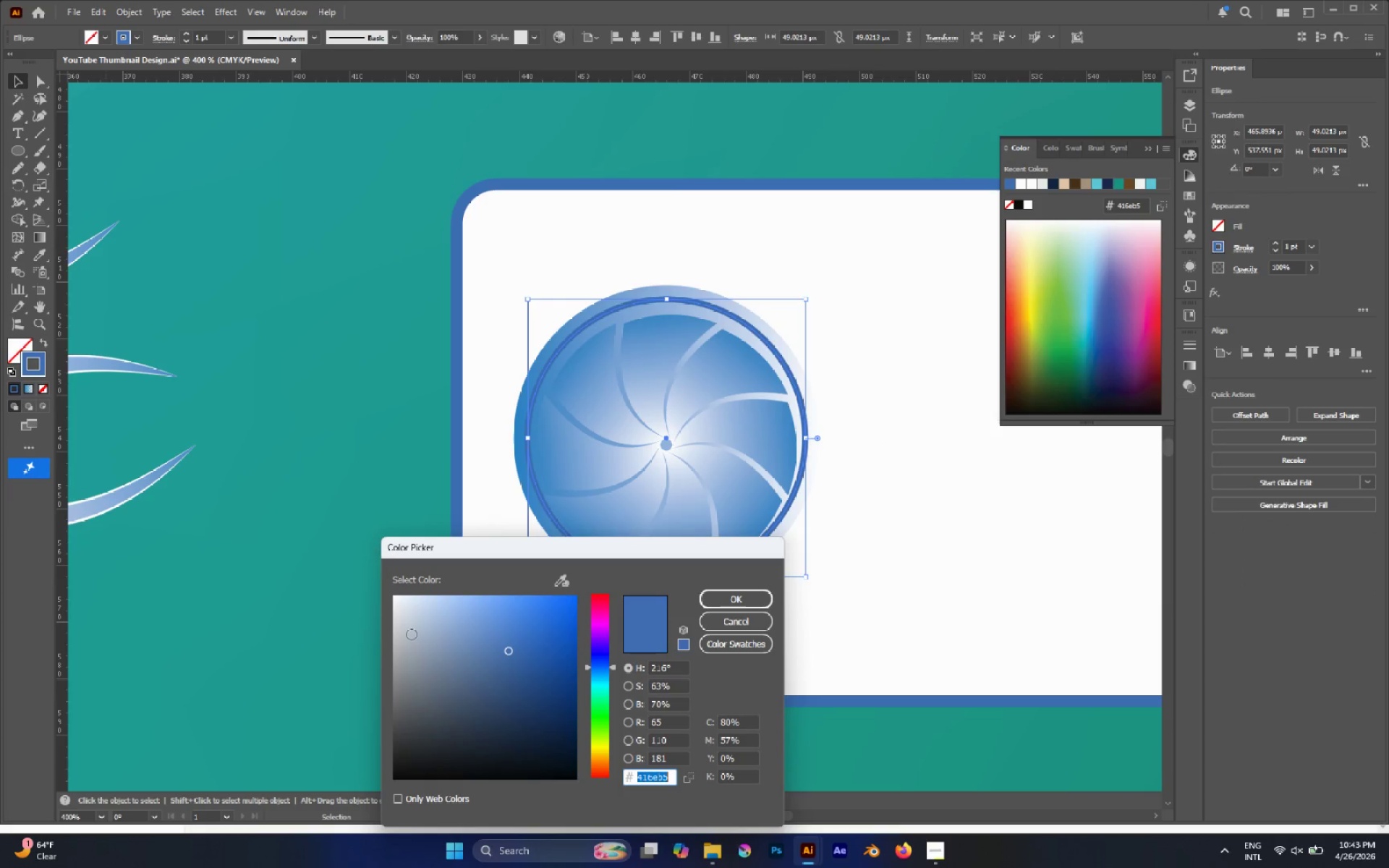 
left_click_drag(start_coordinate=[430, 619], to_coordinate=[439, 588])
 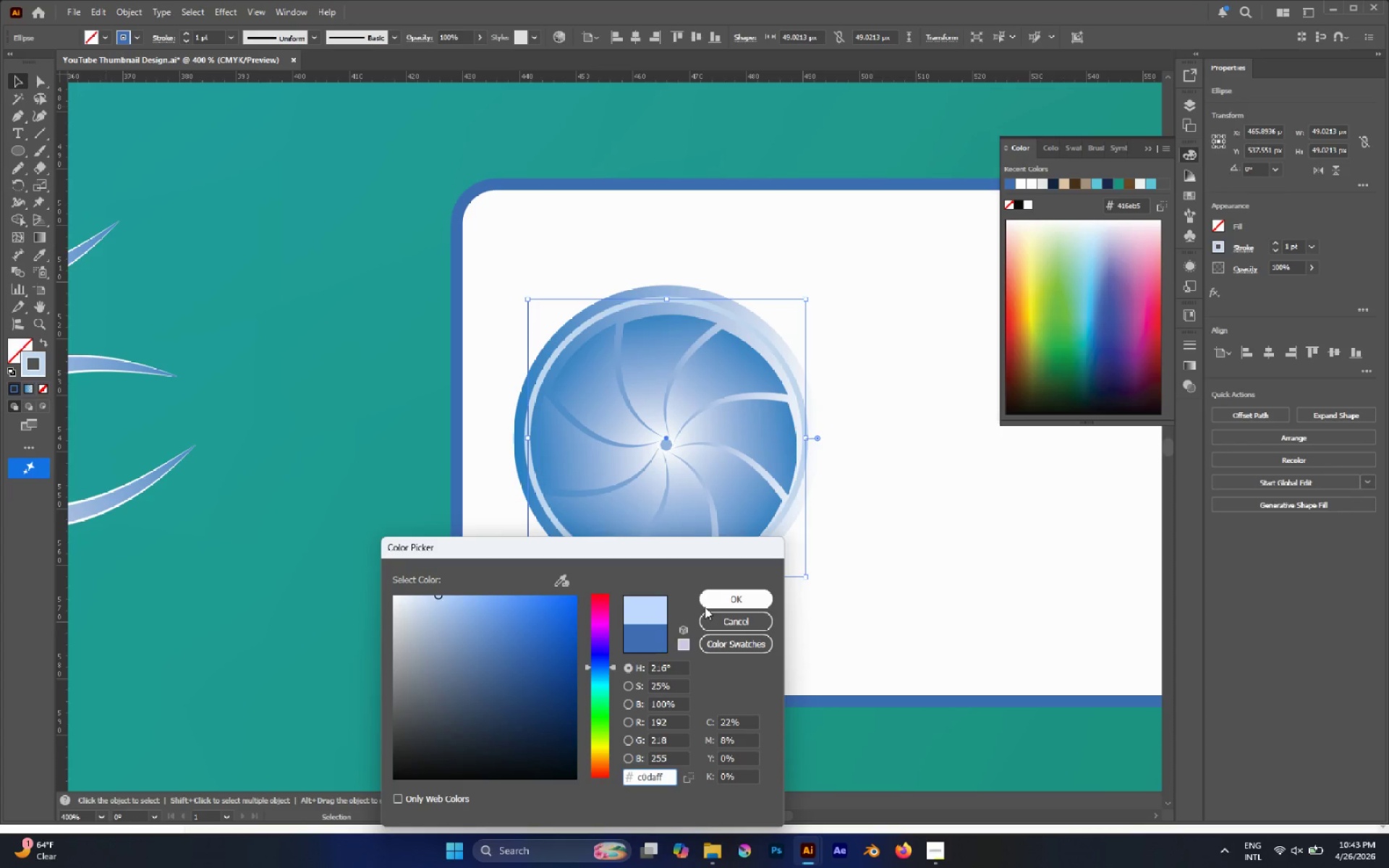 
left_click([705, 607])